 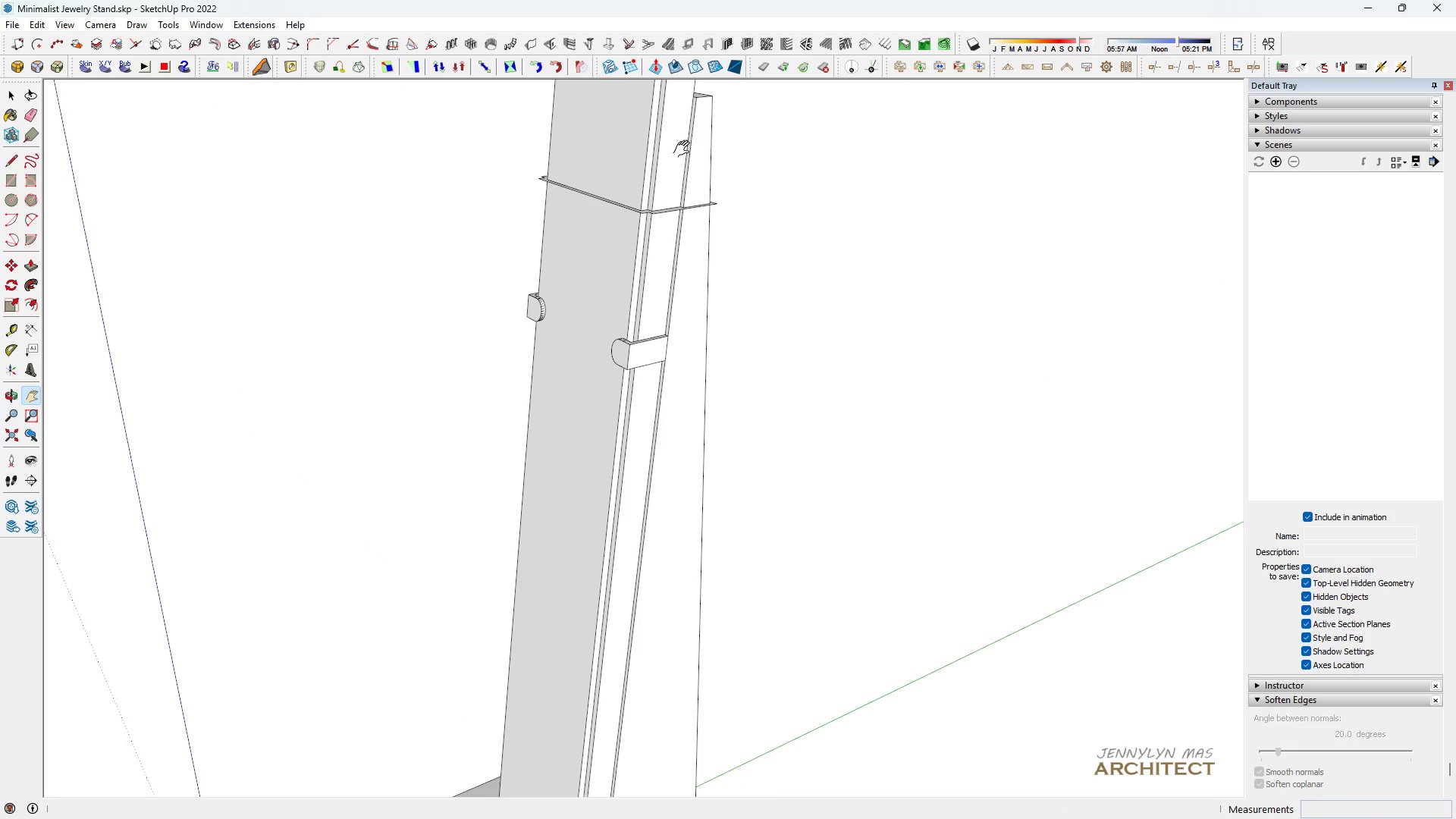 
scroll: coordinate [643, 317], scroll_direction: up, amount: 5.0
 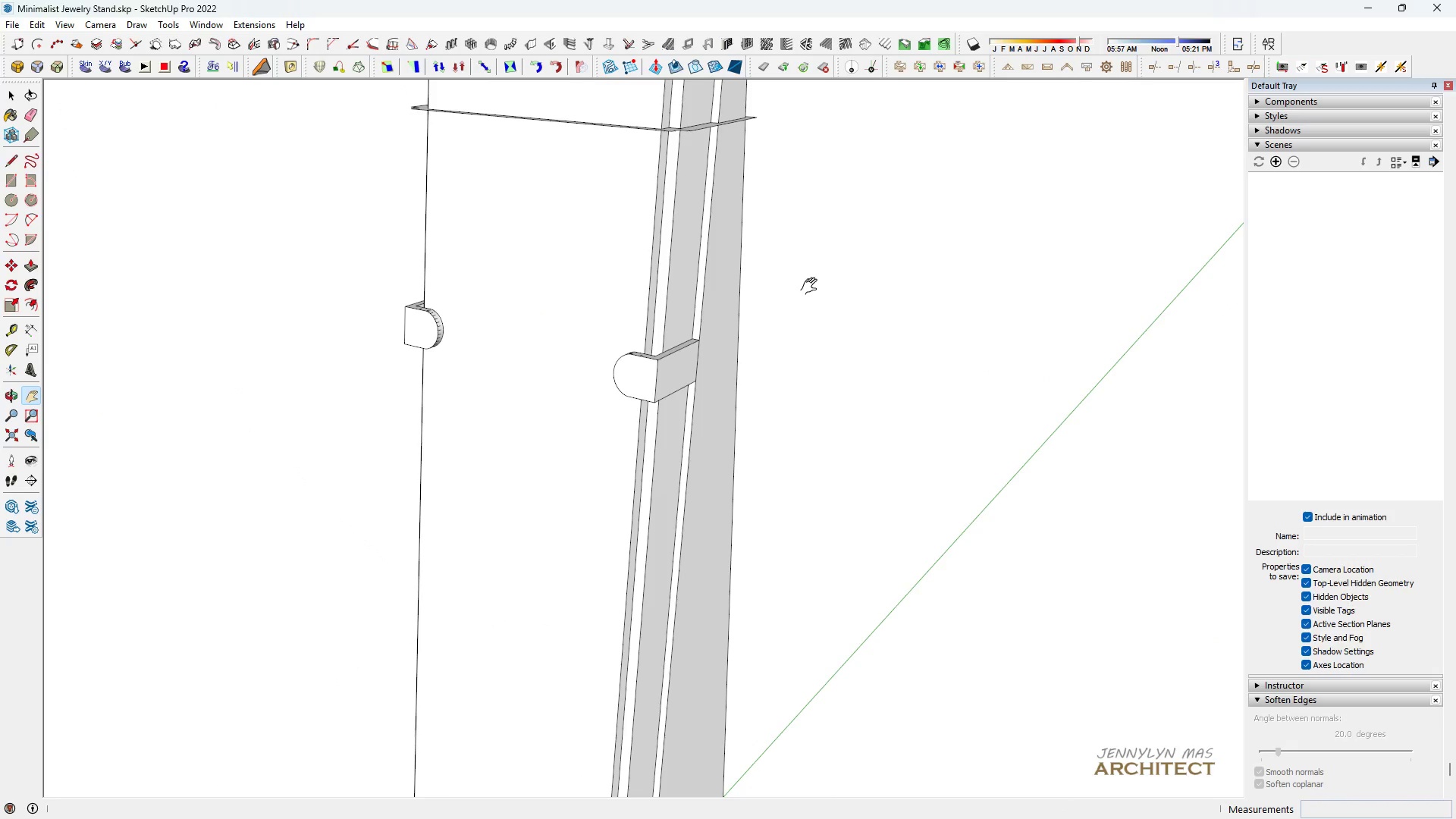 
left_click_drag(start_coordinate=[816, 300], to_coordinate=[818, 306])
 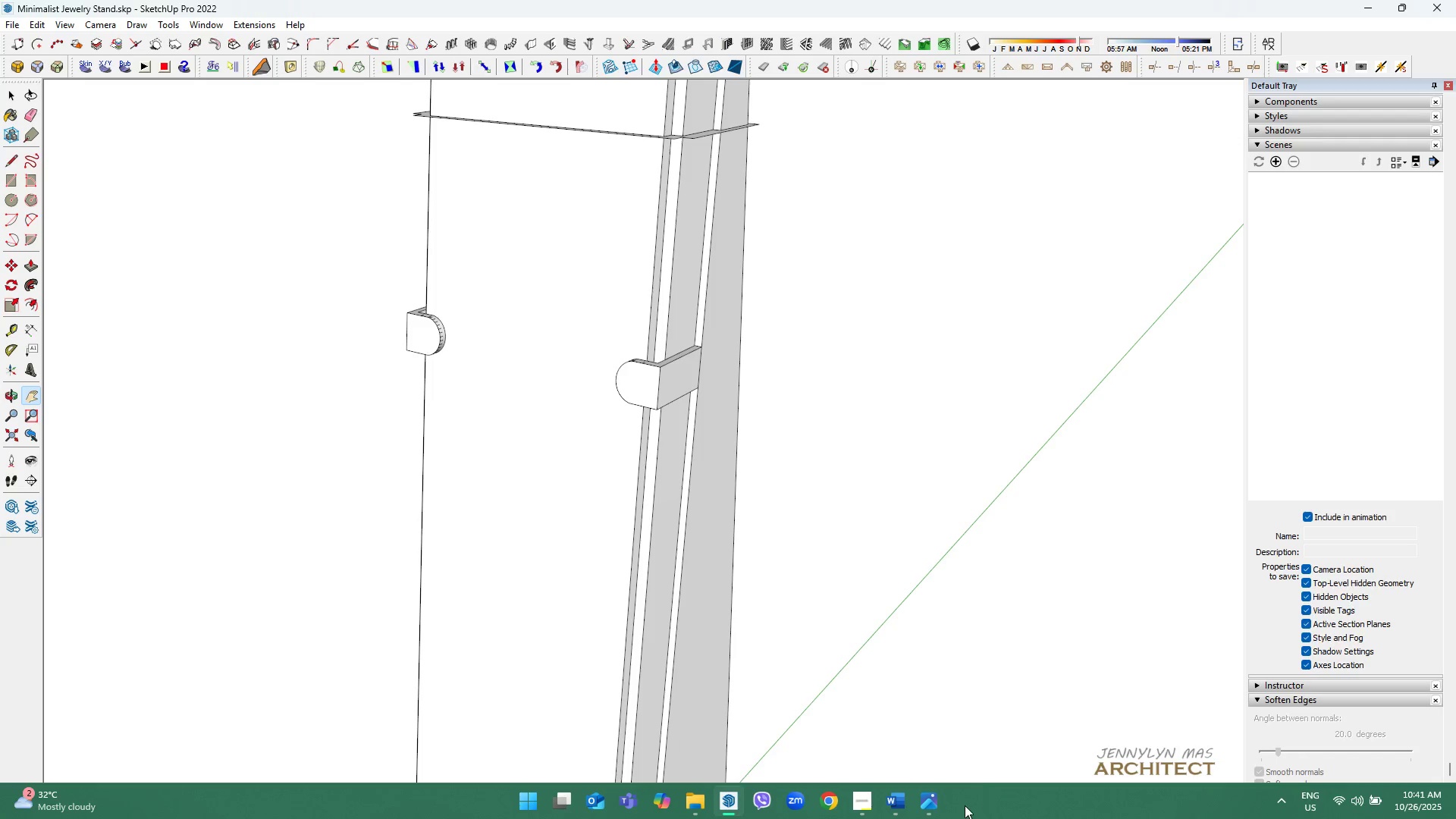 
left_click([937, 795])
 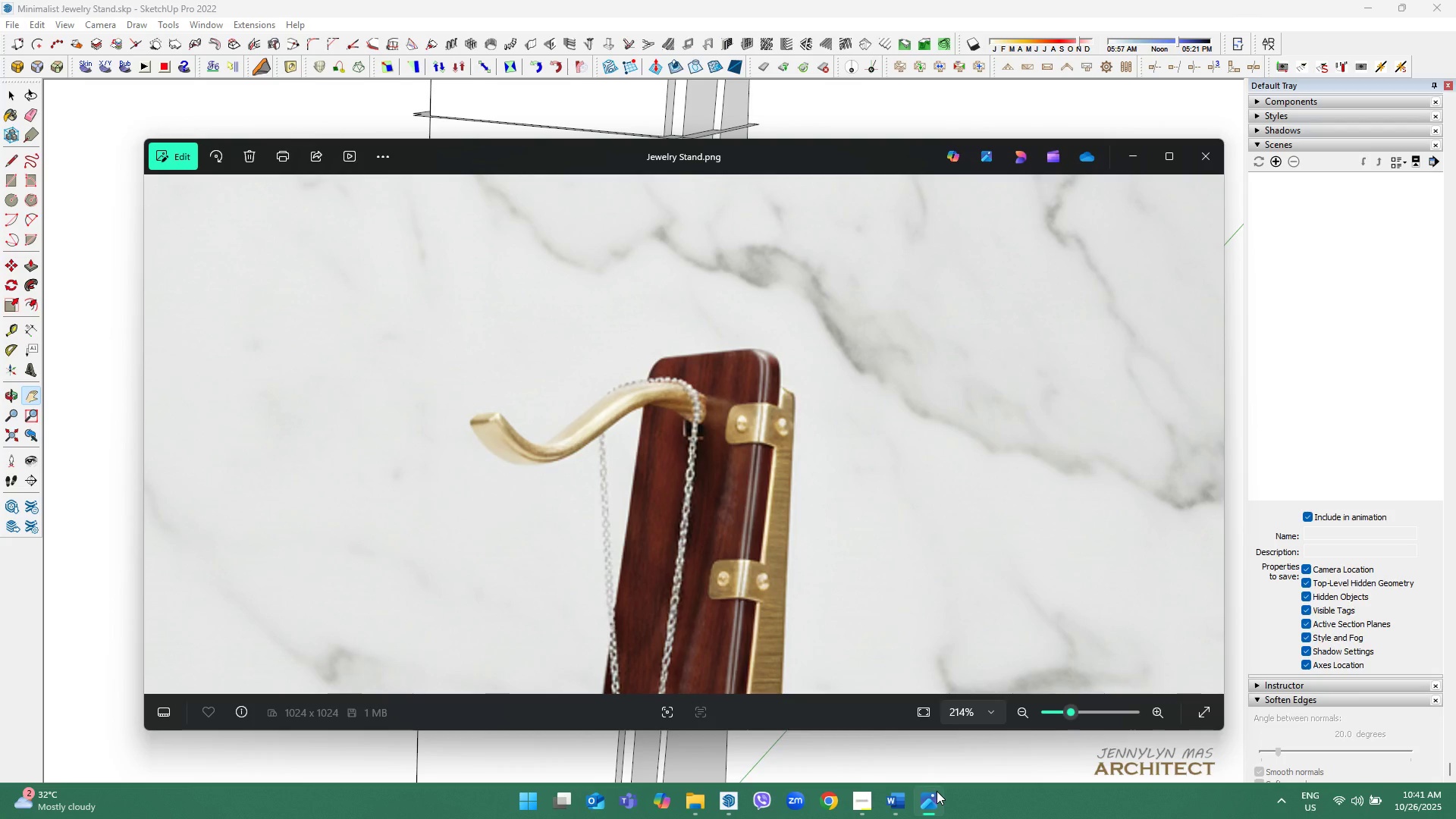 
left_click([936, 788])
 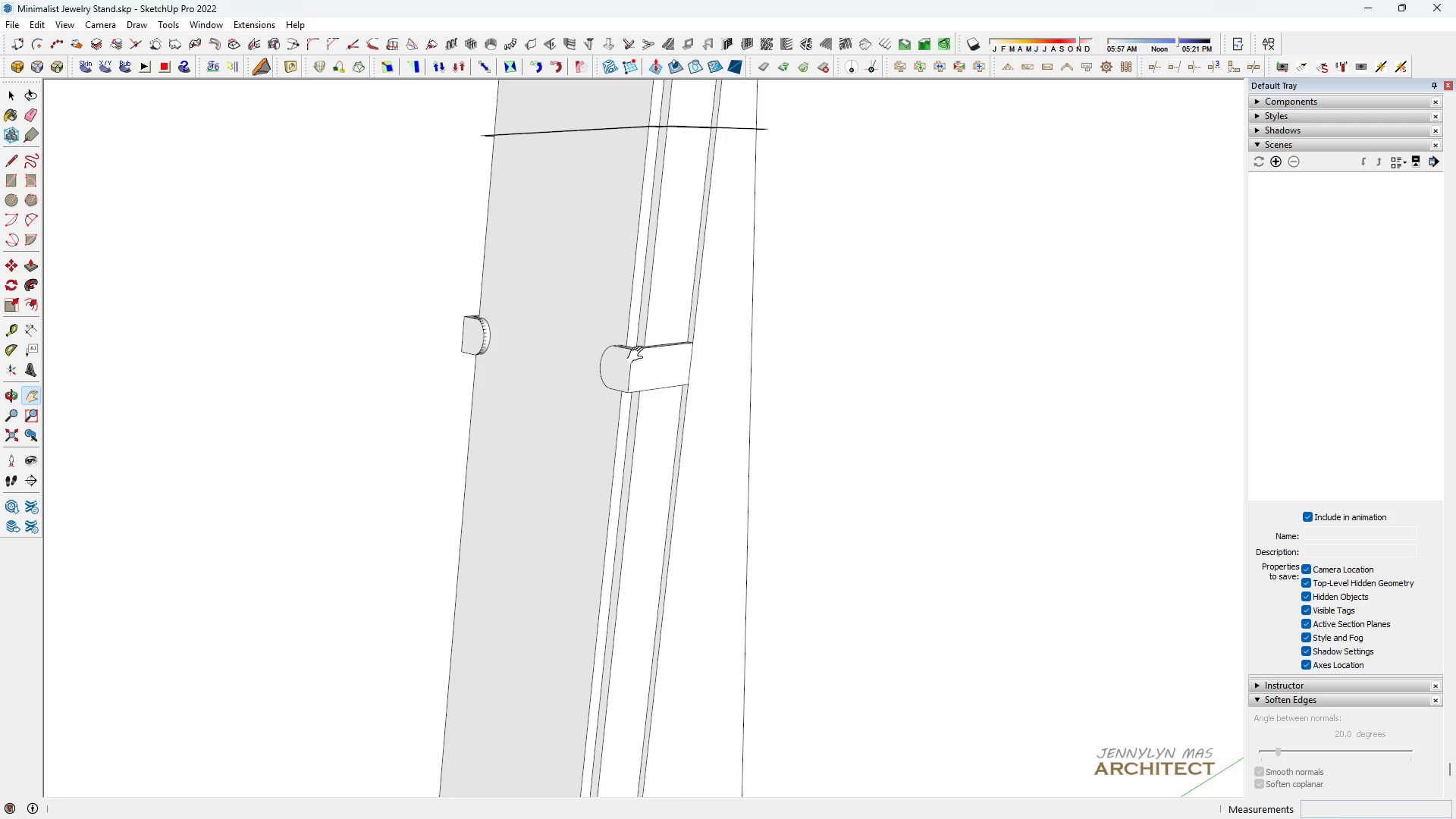 
key(Space)
 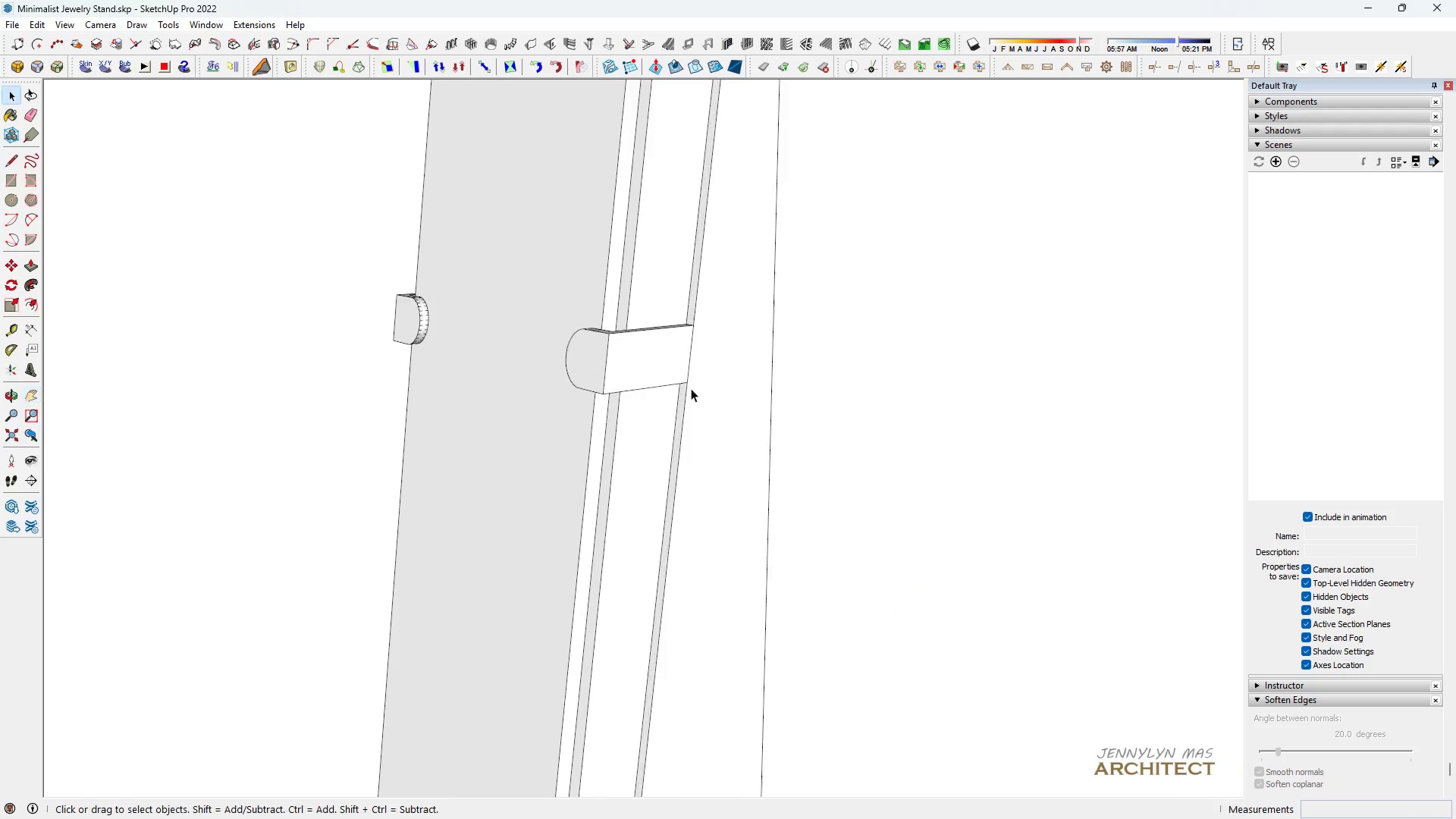 
scroll: coordinate [691, 381], scroll_direction: up, amount: 6.0
 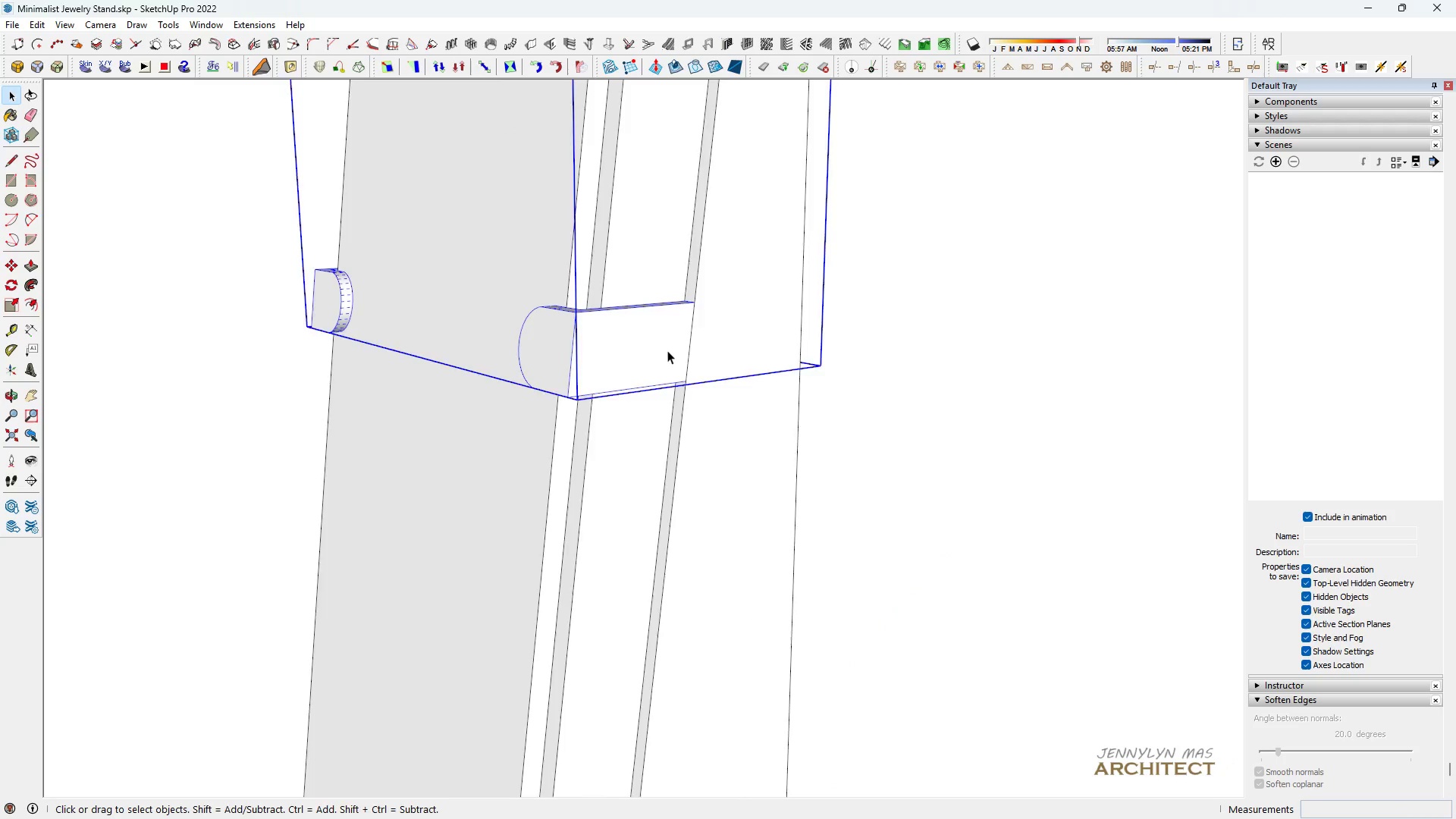 
double_click([667, 350])
 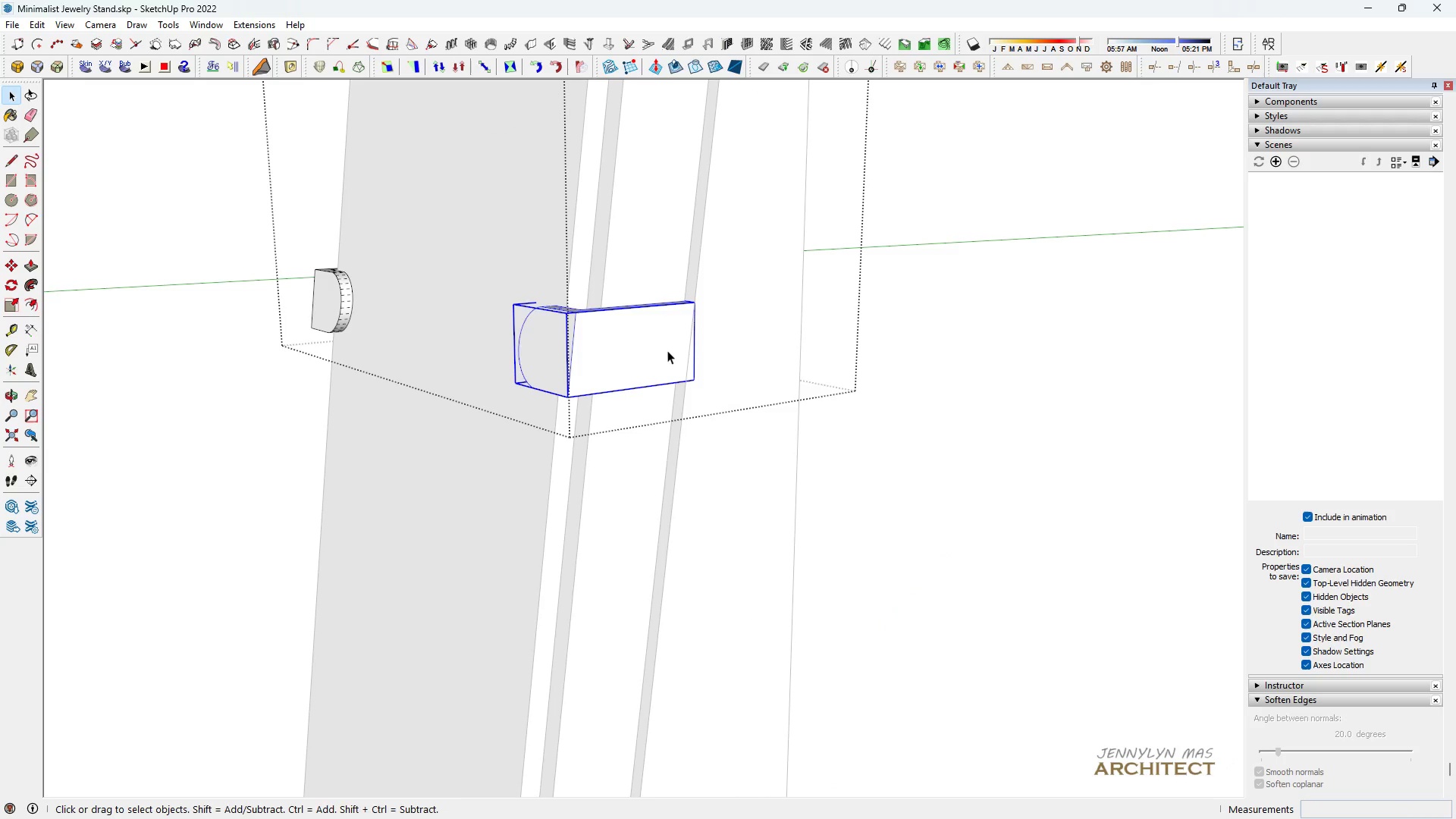 
triple_click([667, 350])
 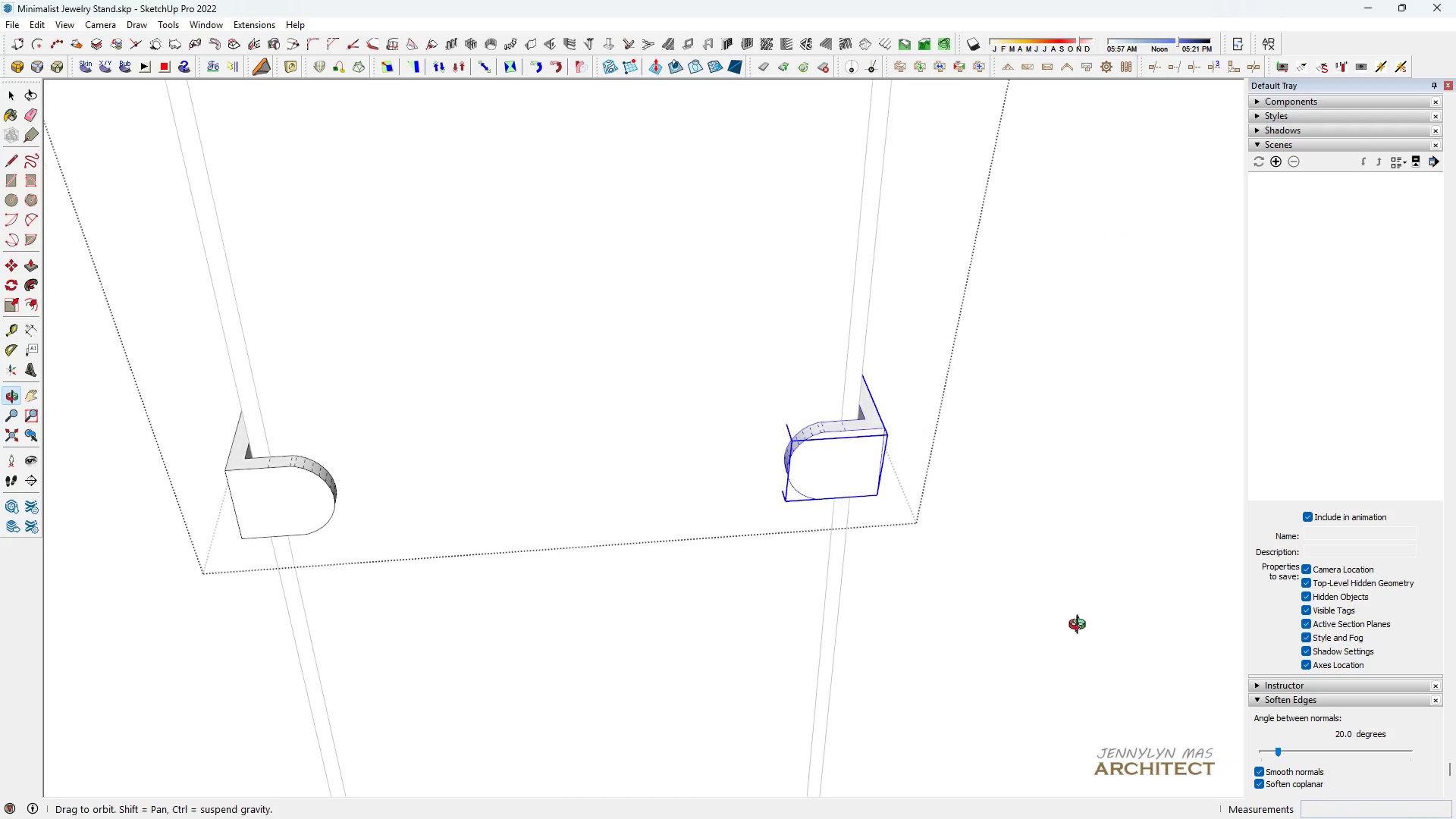 
scroll: coordinate [841, 438], scroll_direction: up, amount: 3.0
 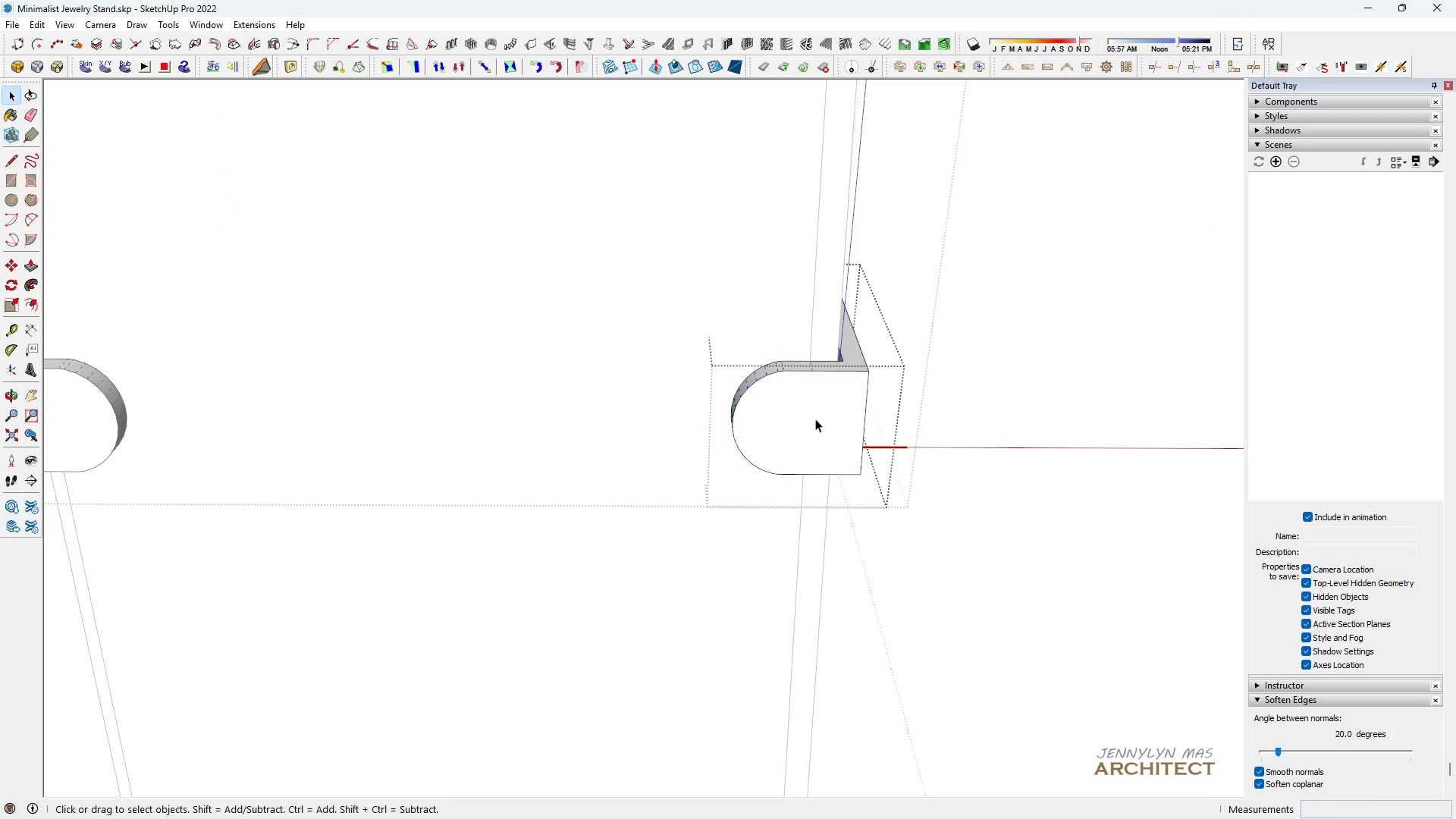 
double_click([815, 419])
 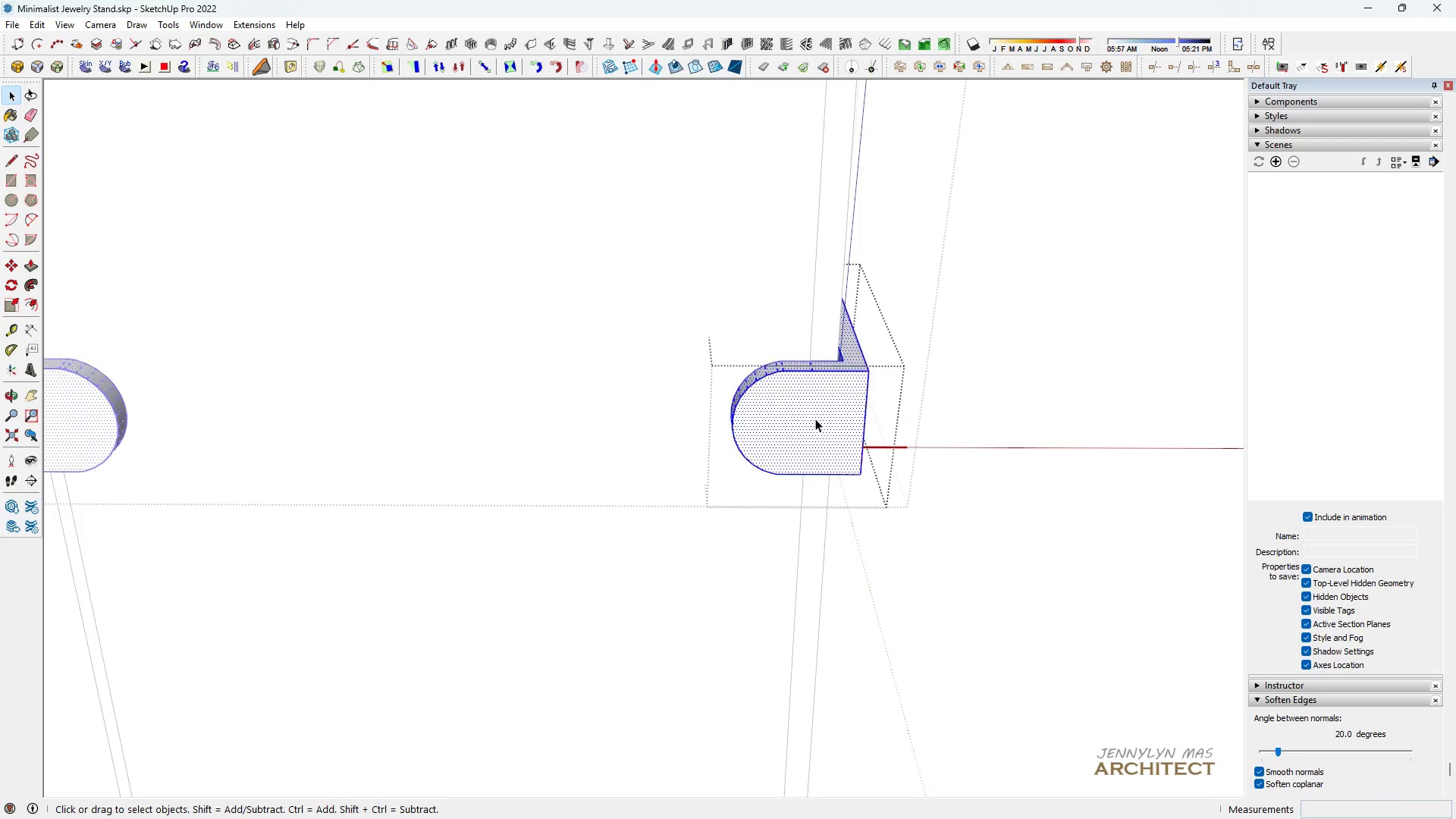 
triple_click([815, 419])
 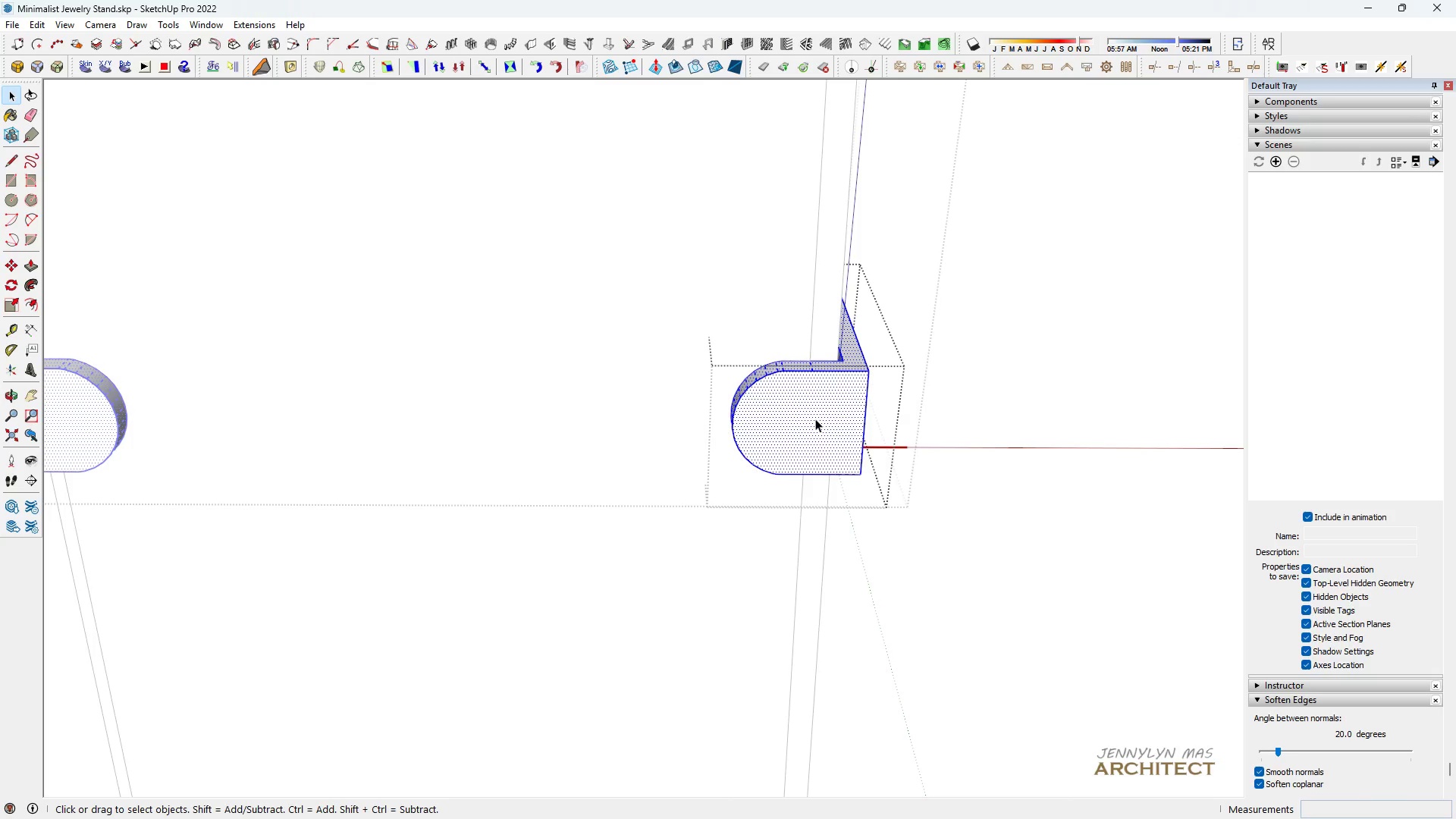 
triple_click([815, 419])
 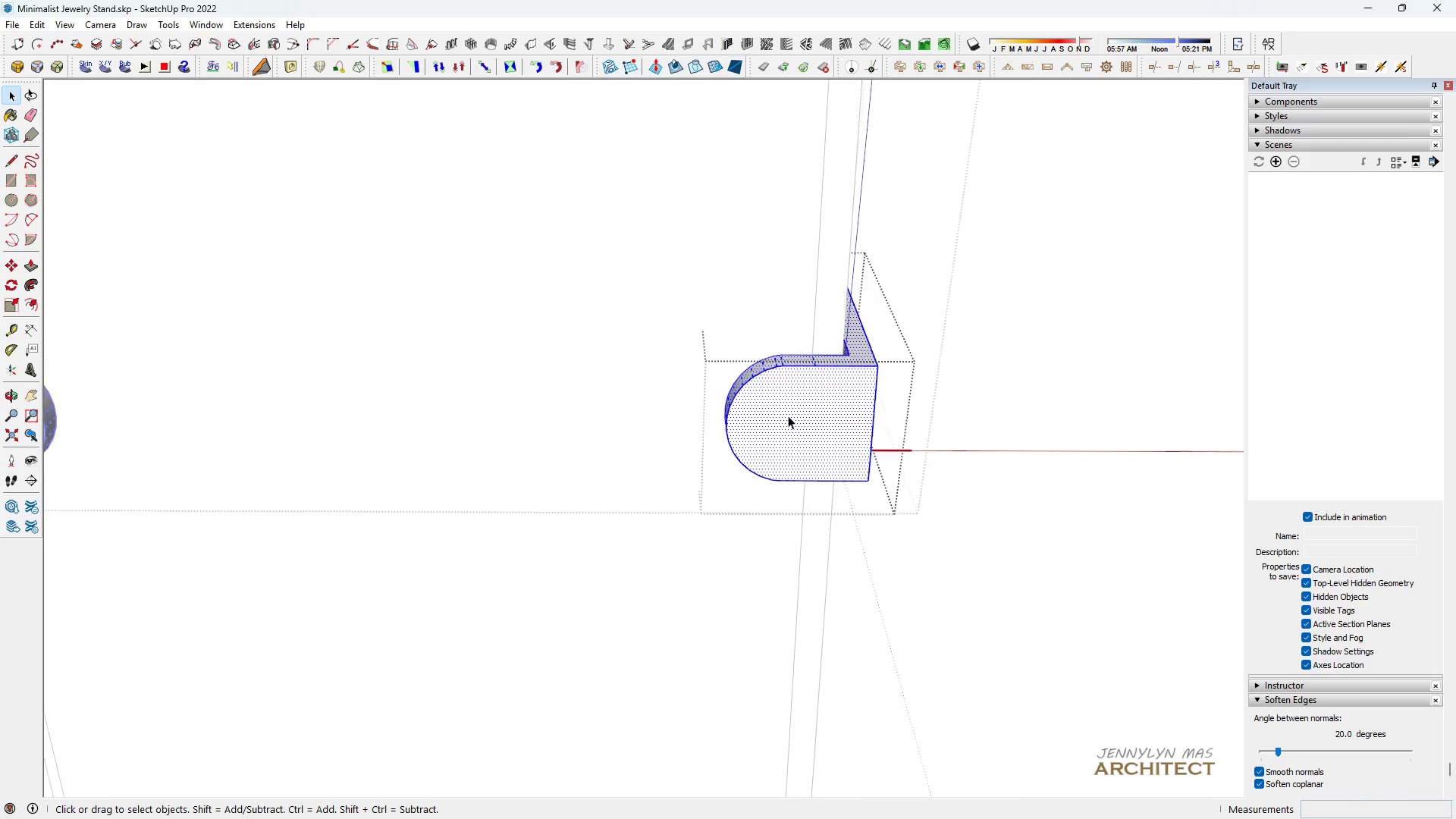 
scroll: coordinate [782, 412], scroll_direction: up, amount: 5.0
 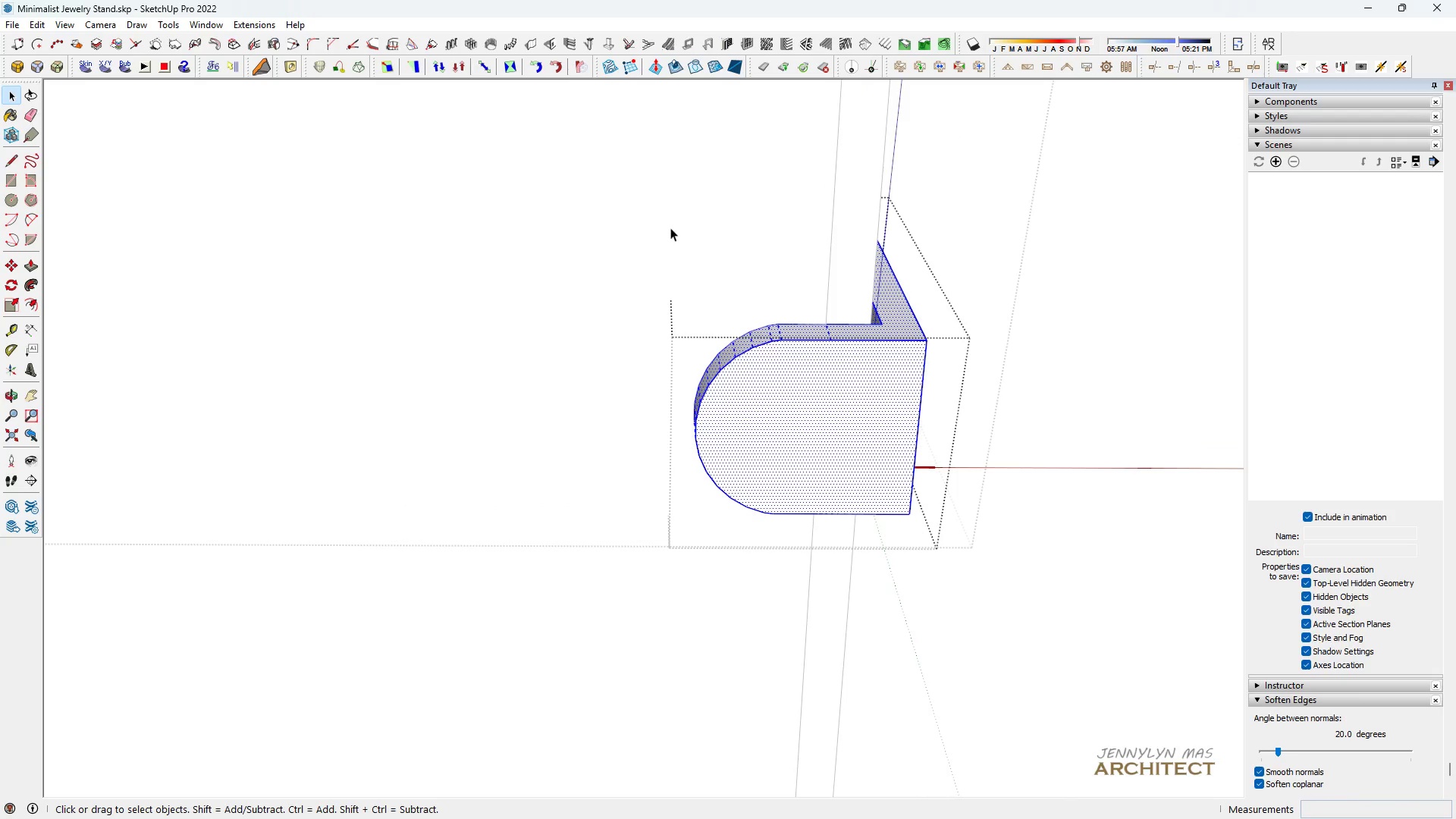 
left_click_drag(start_coordinate=[670, 220], to_coordinate=[853, 585])
 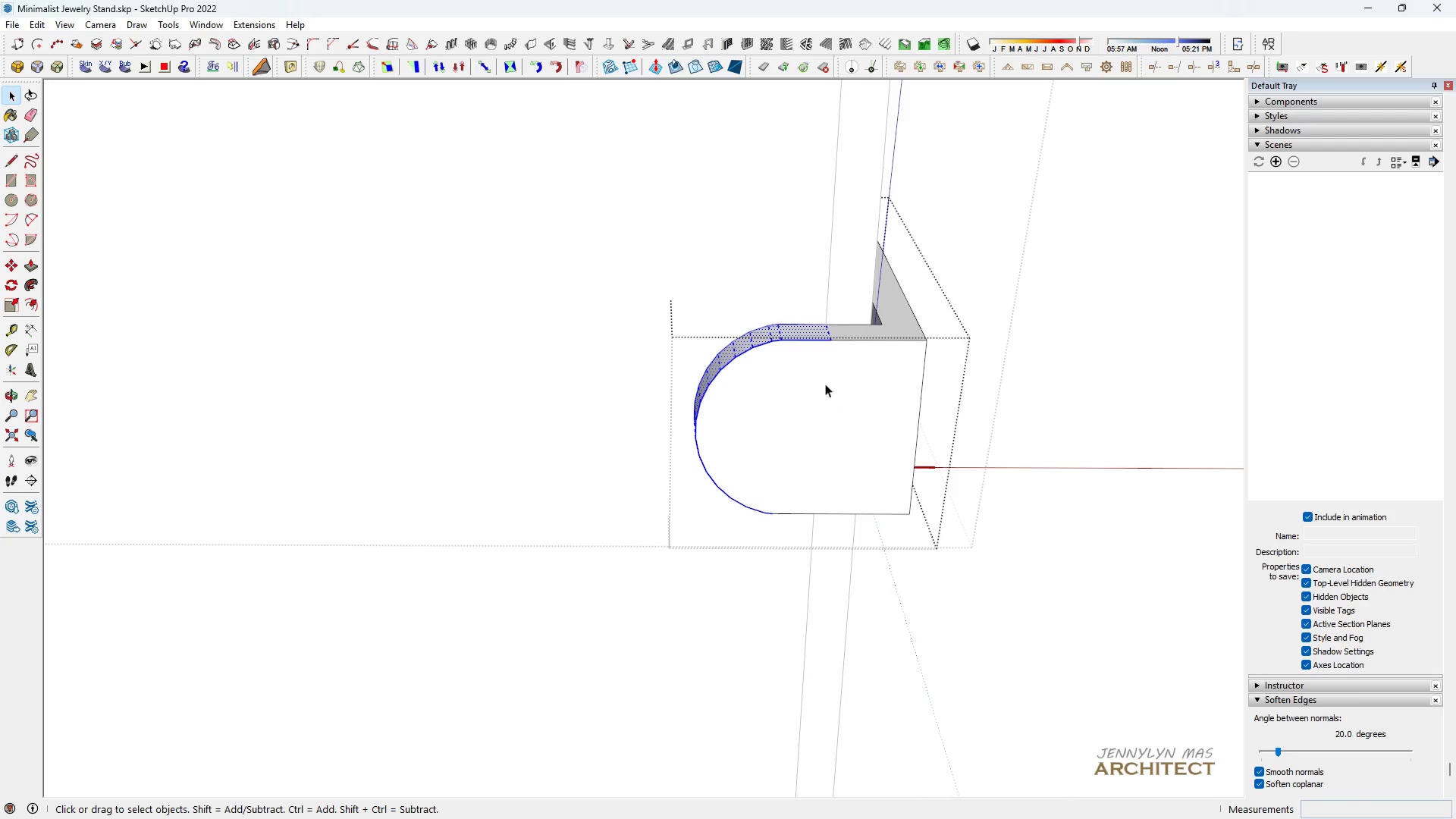 
key(Space)
 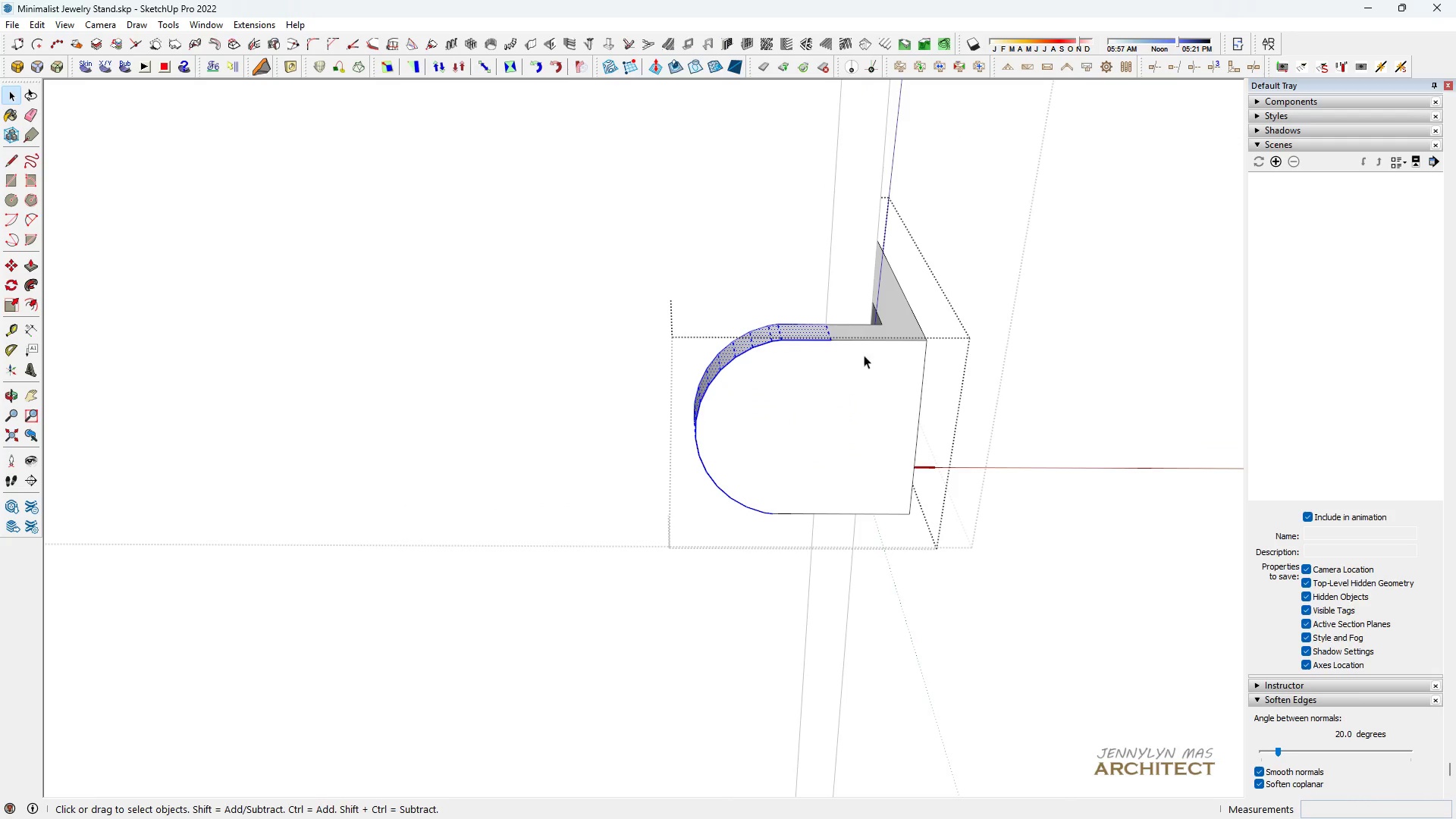 
key(M)
 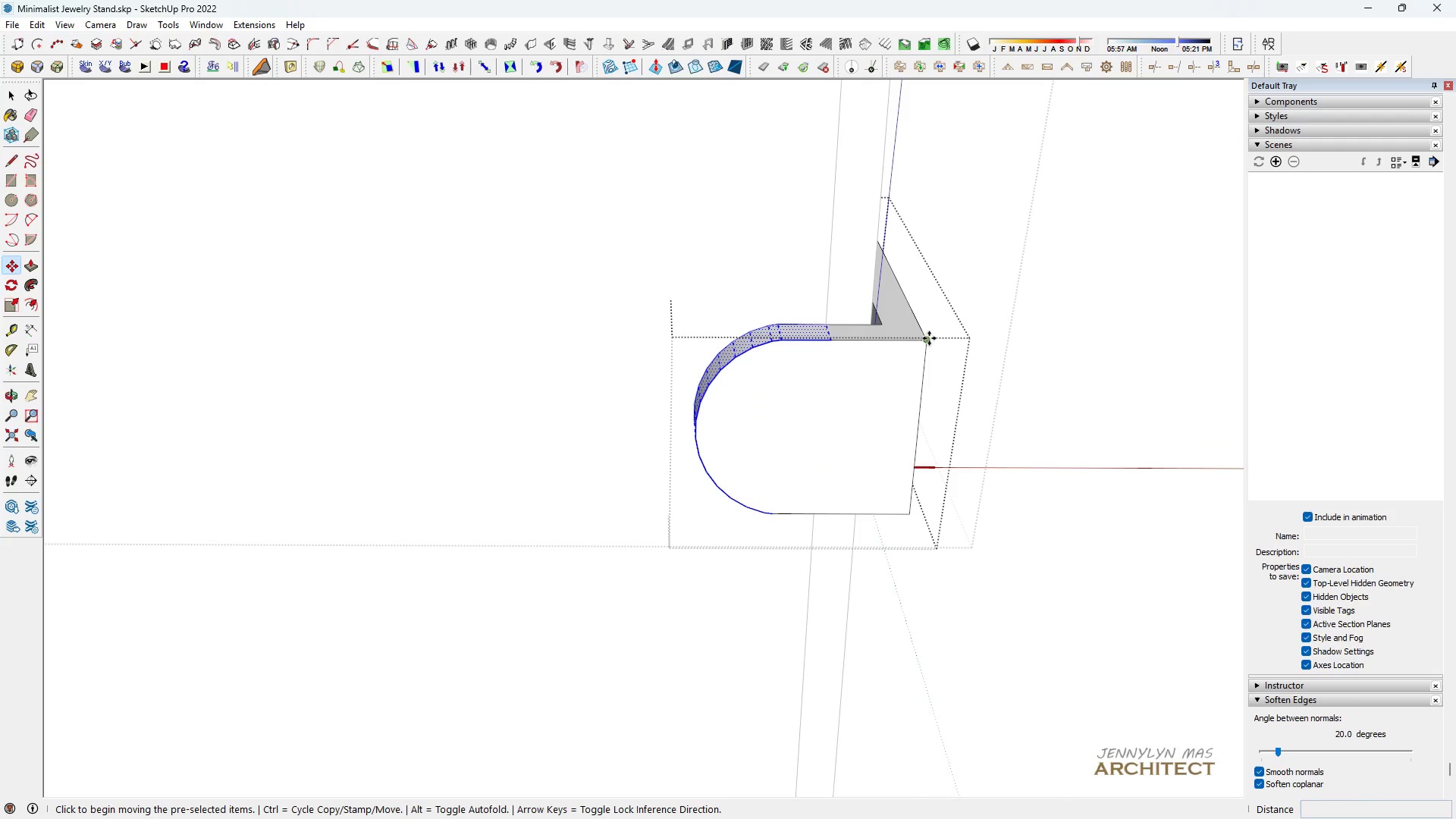 
left_click([926, 341])
 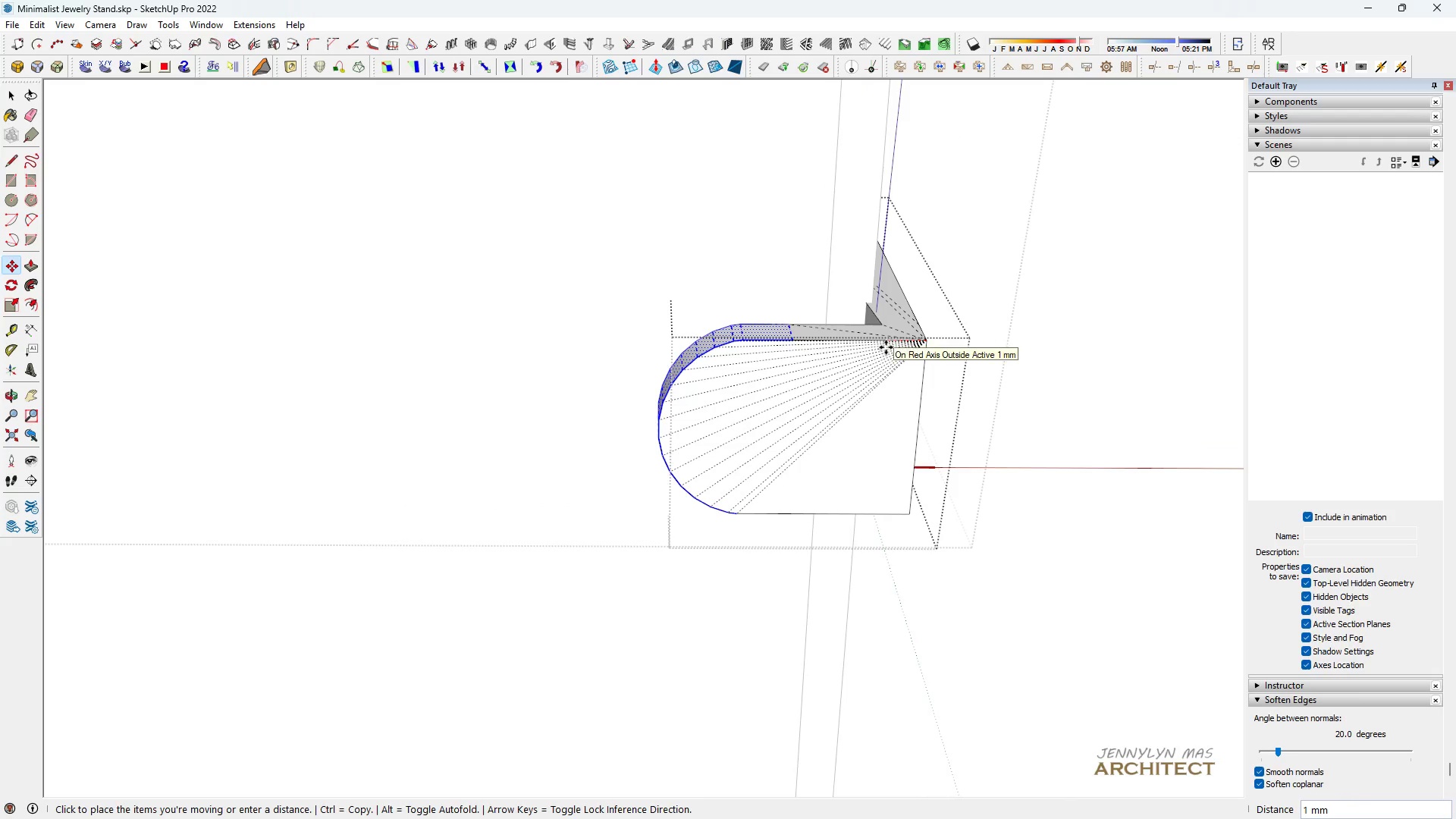 
key(Space)
 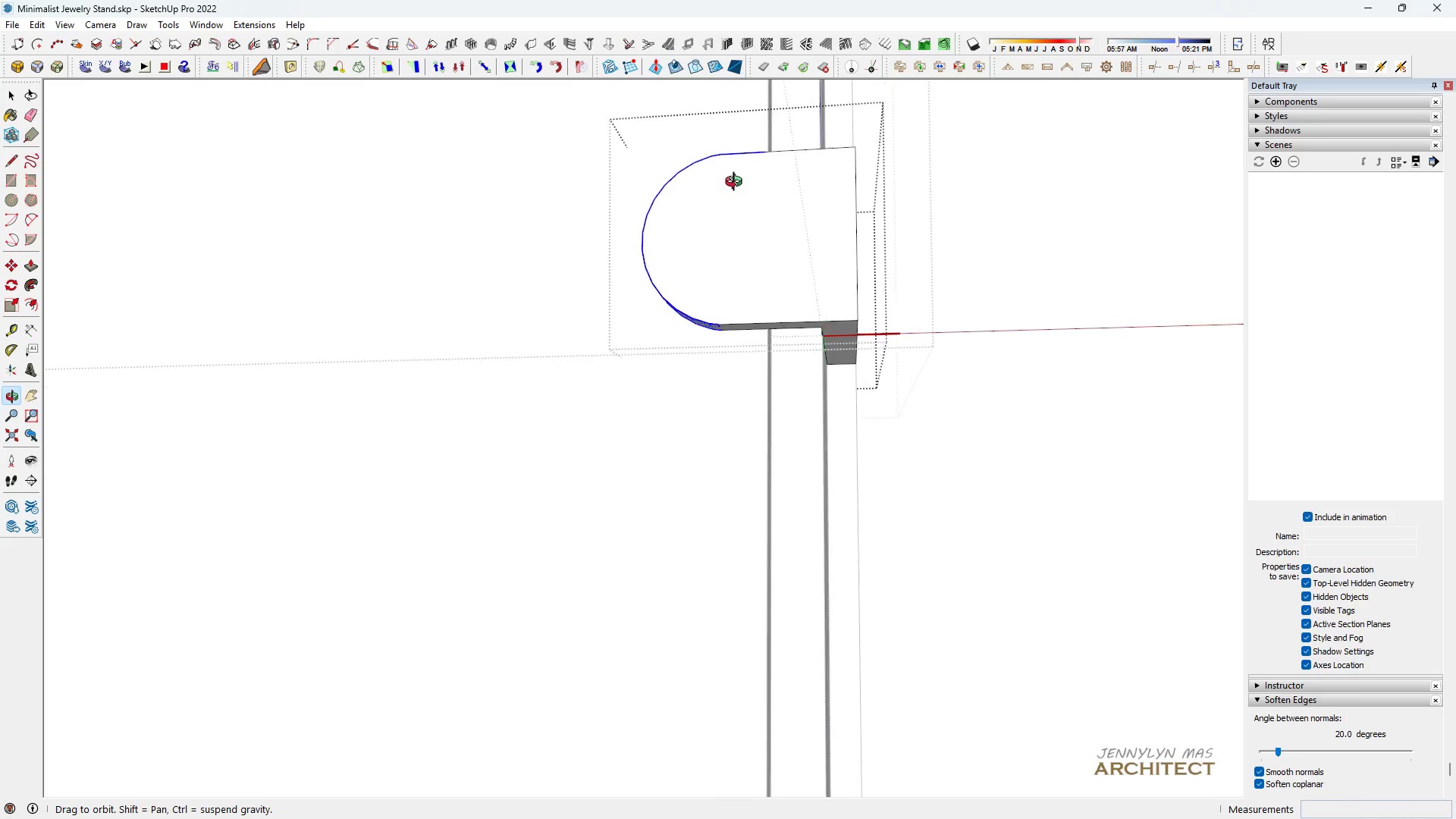 
key(H)
 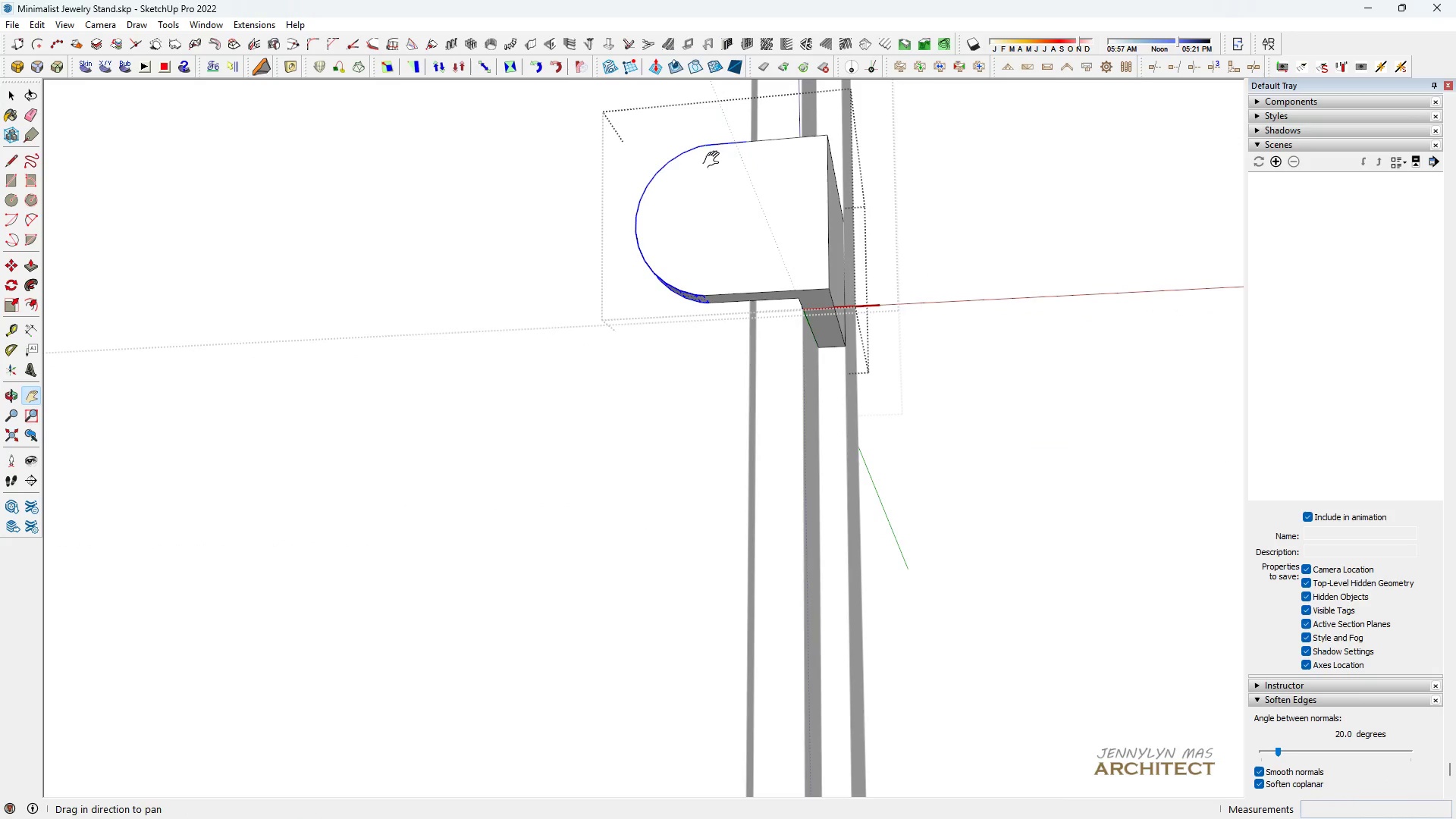 
scroll: coordinate [715, 161], scroll_direction: down, amount: 1.0
 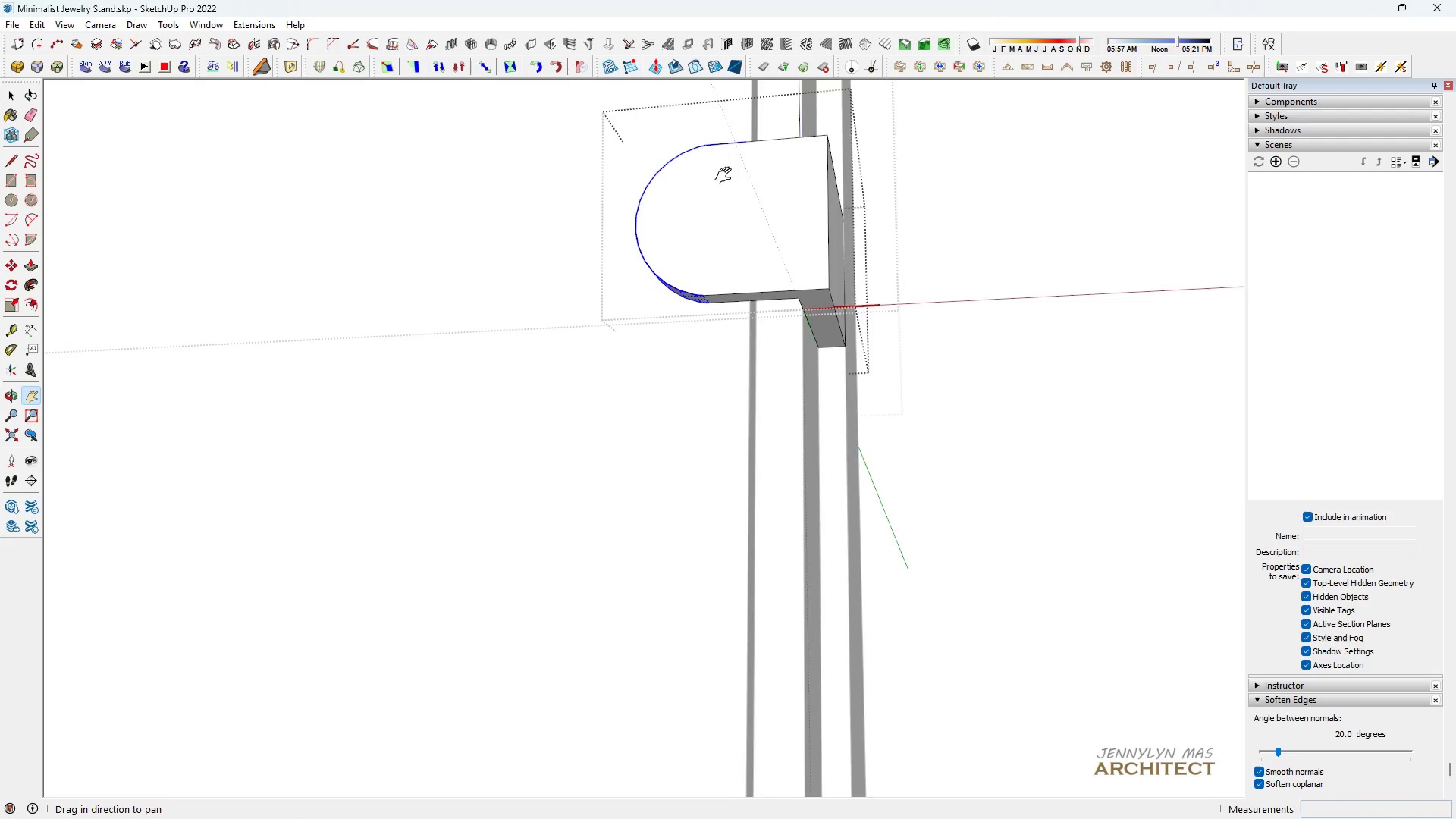 
left_click_drag(start_coordinate=[737, 204], to_coordinate=[784, 366])
 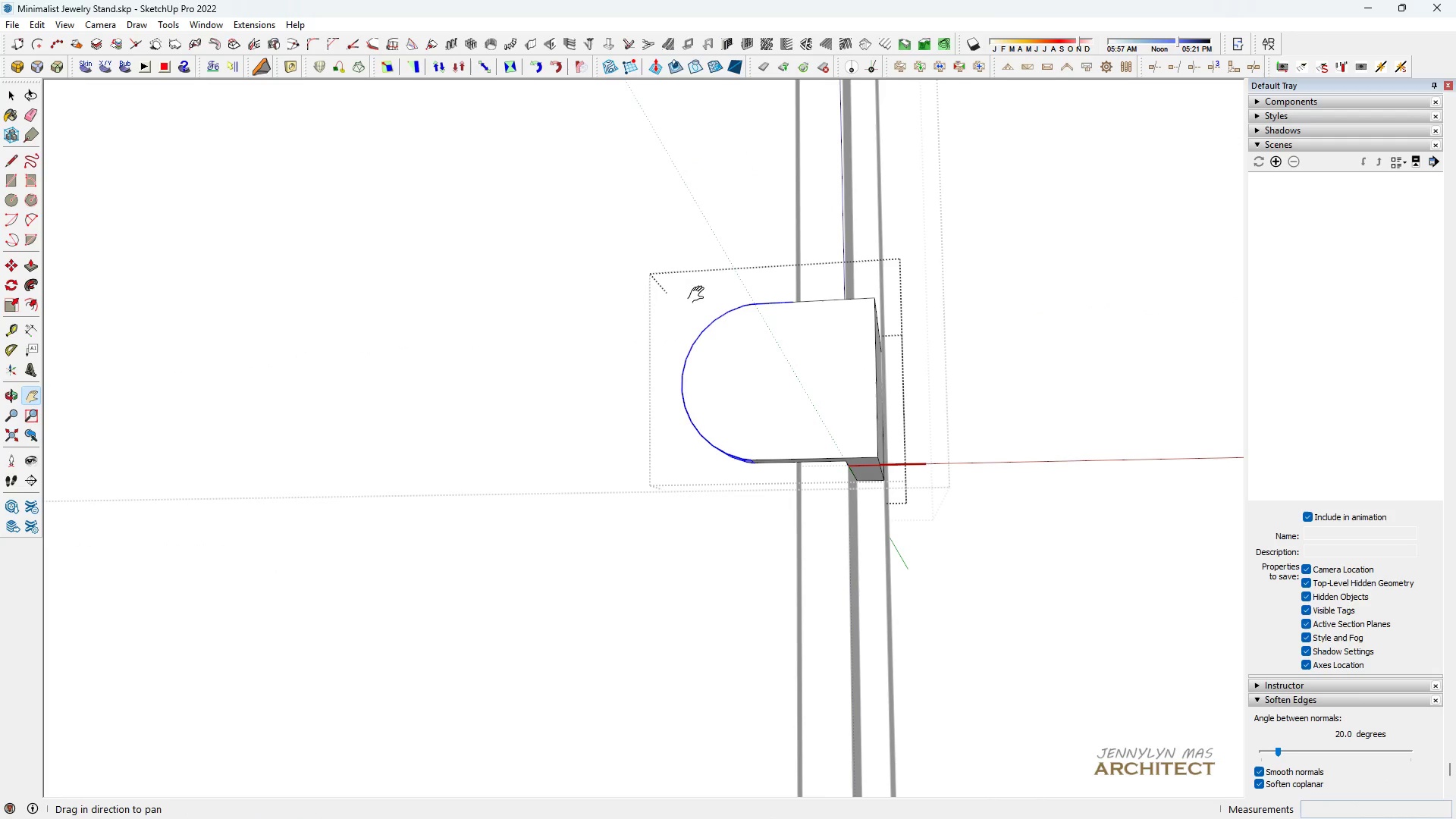 
key(Space)
 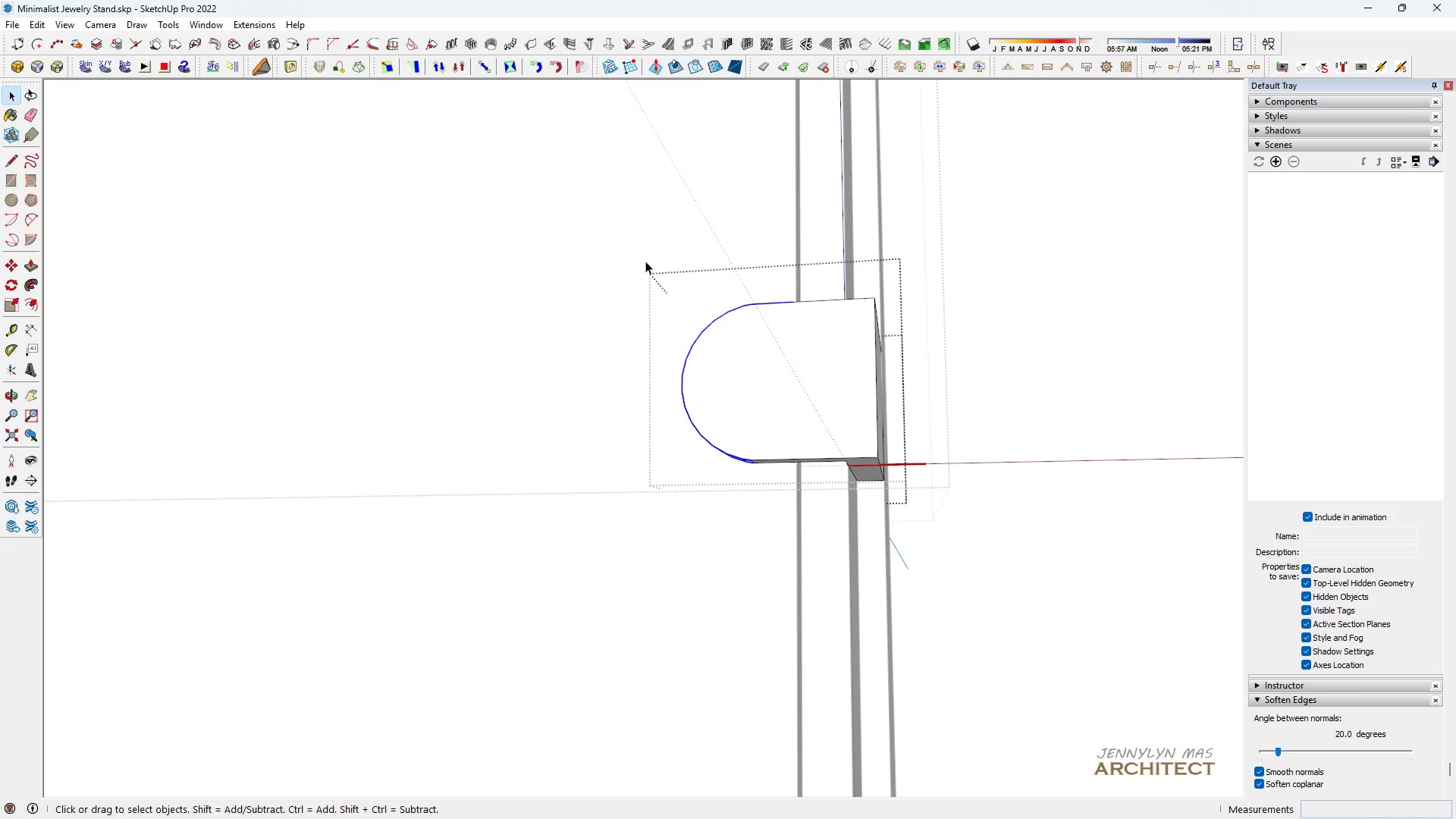 
left_click_drag(start_coordinate=[645, 261], to_coordinate=[809, 581])
 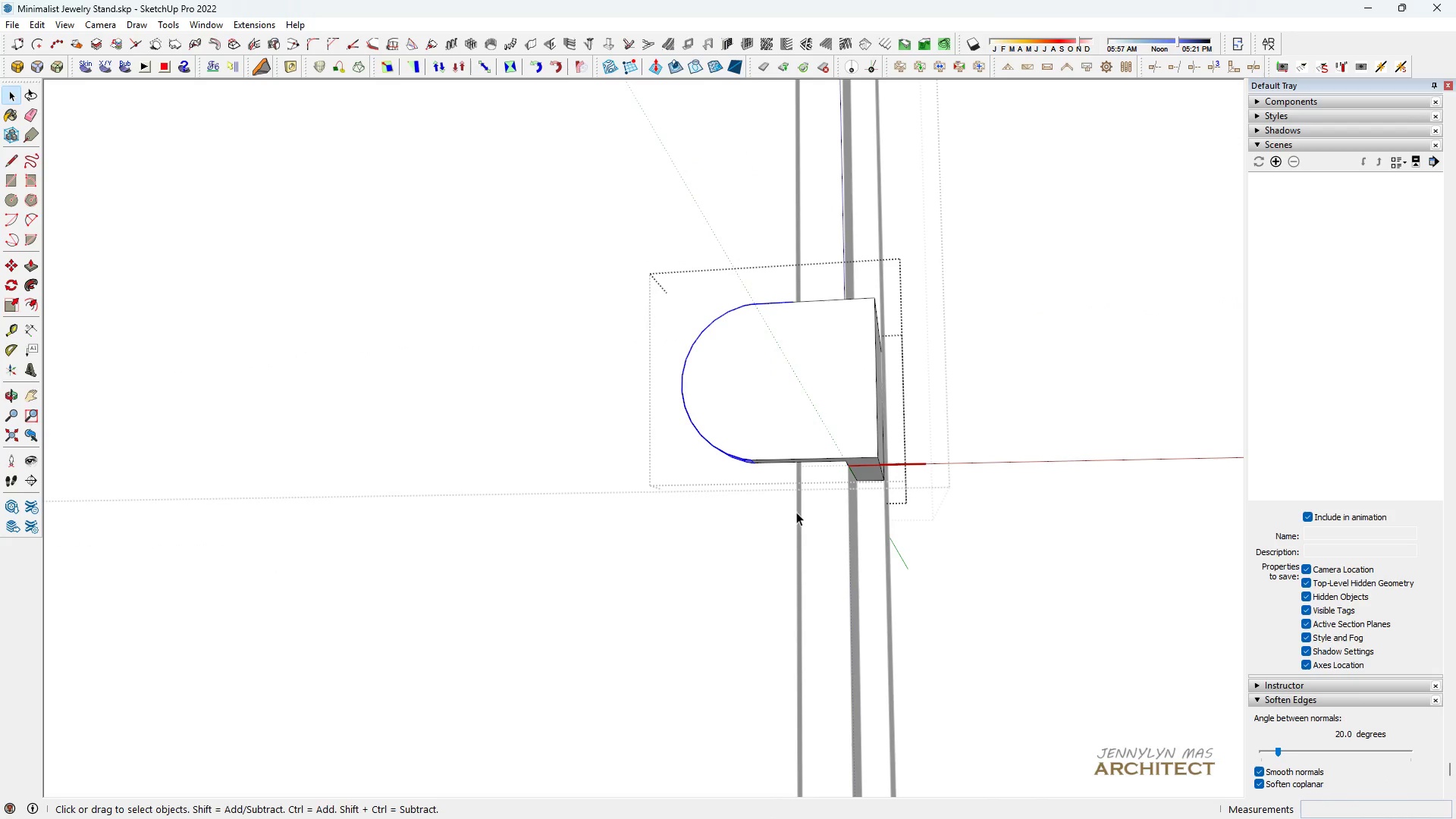 
key(H)
 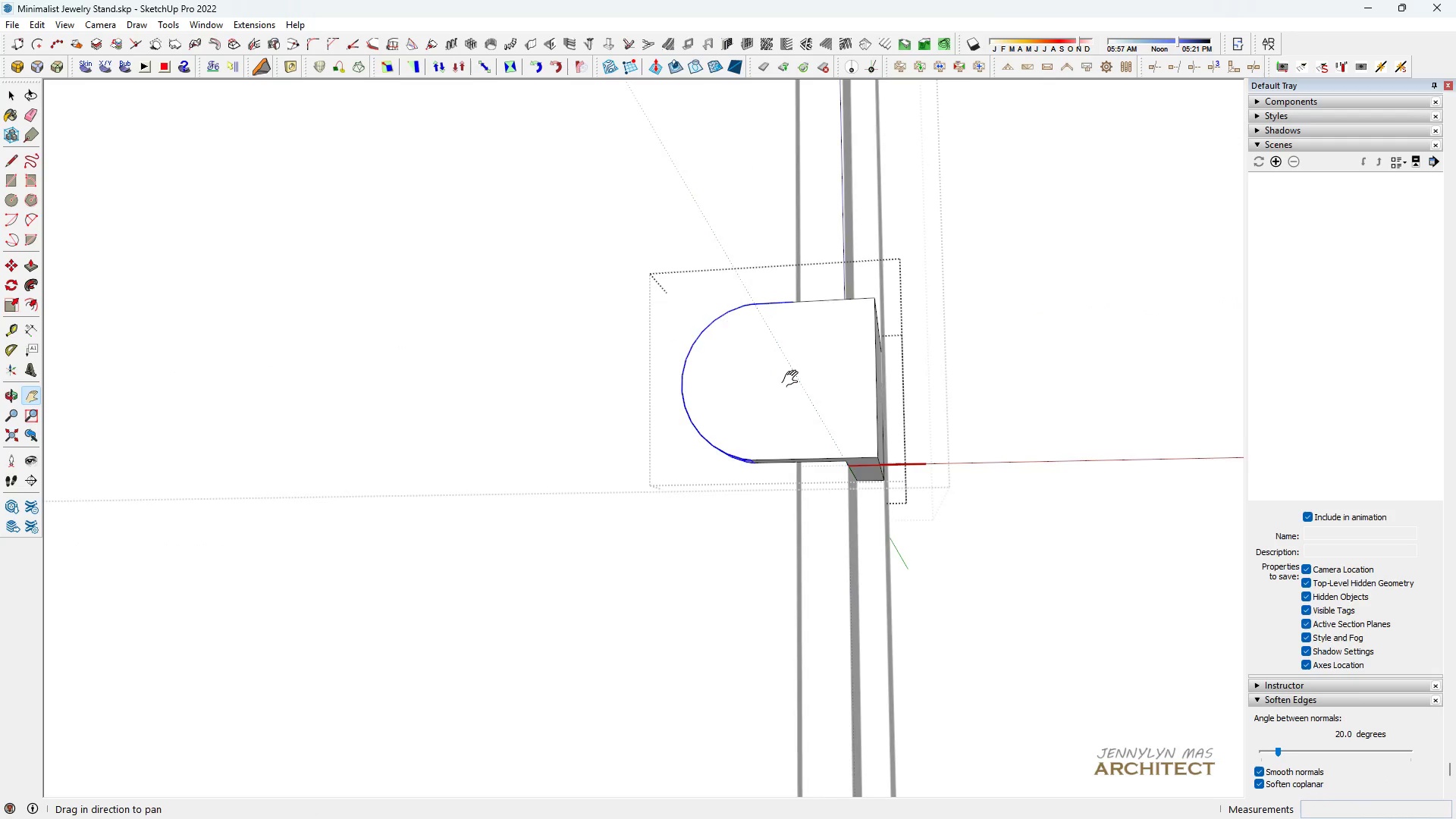 
scroll: coordinate [794, 378], scroll_direction: up, amount: 2.0
 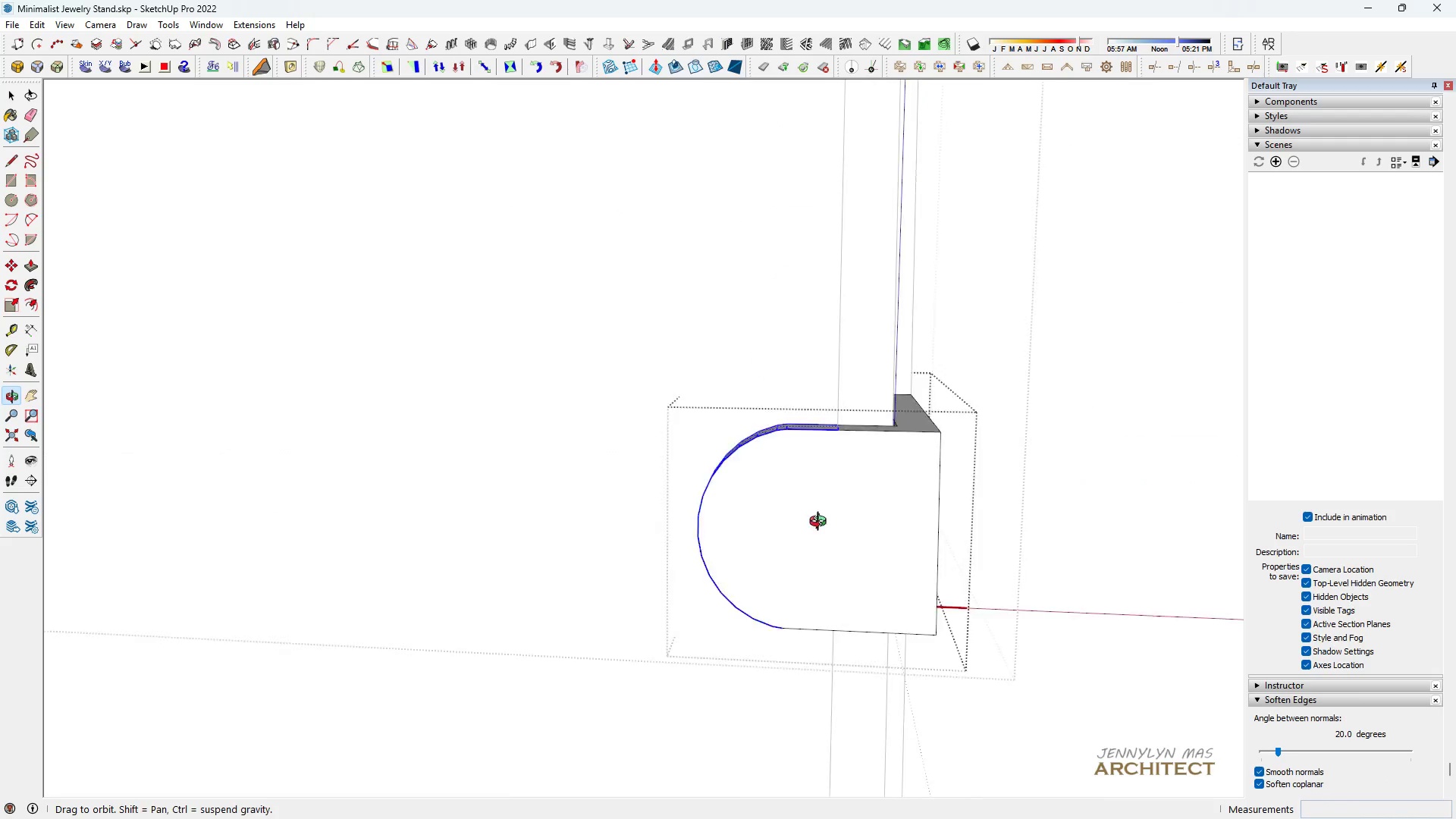 
key(Space)
 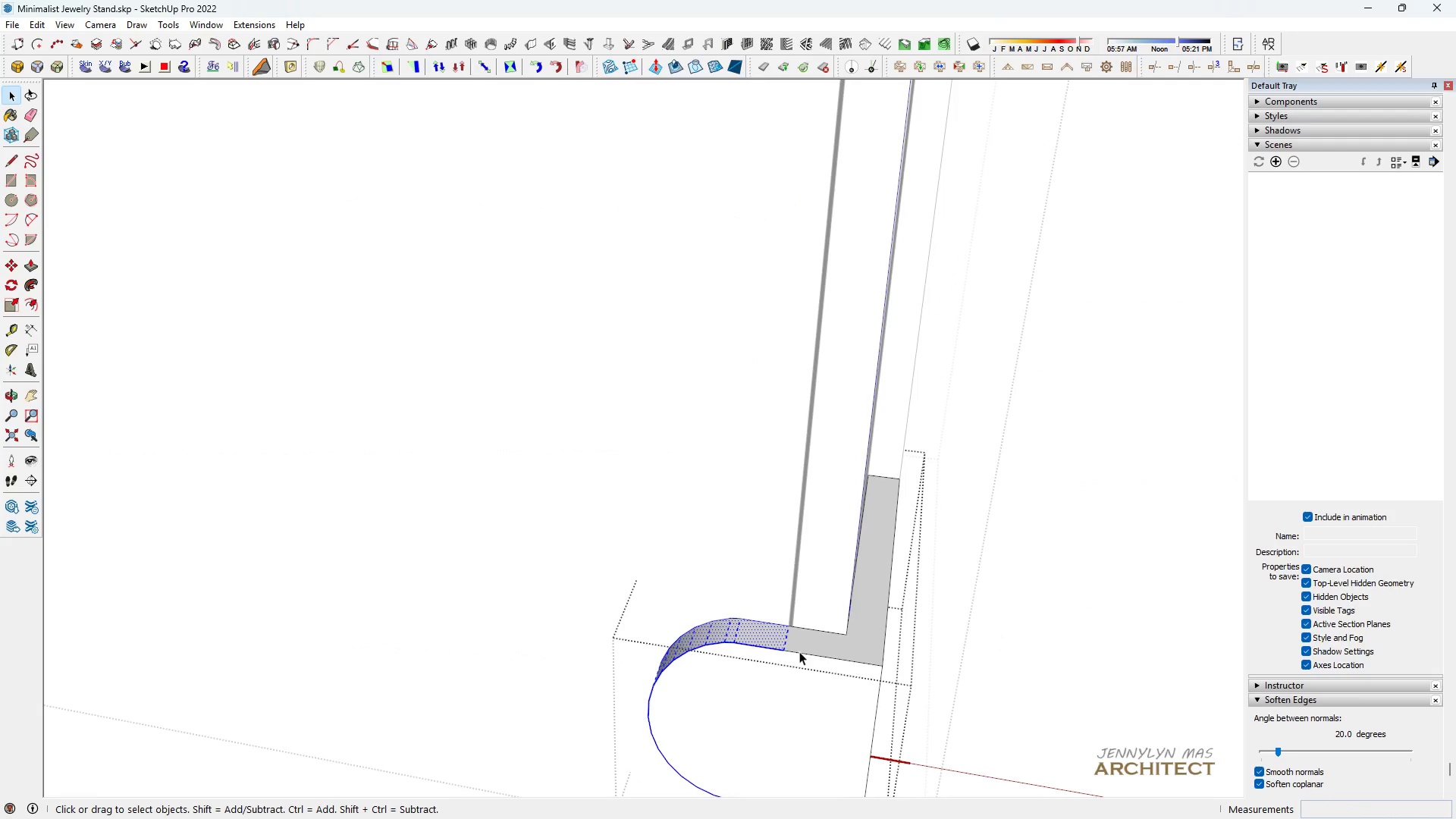 
key(M)
 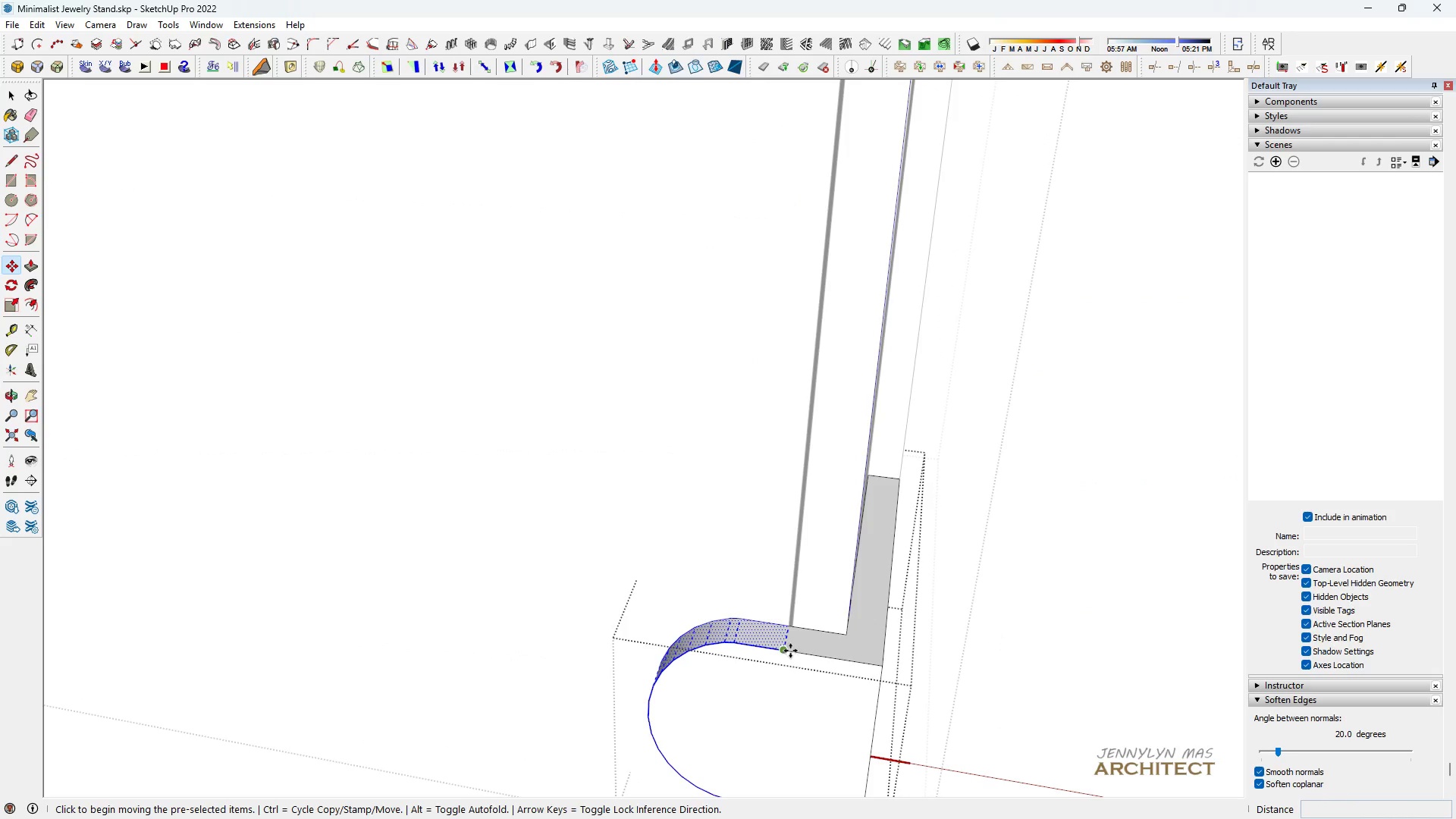 
left_click([789, 651])
 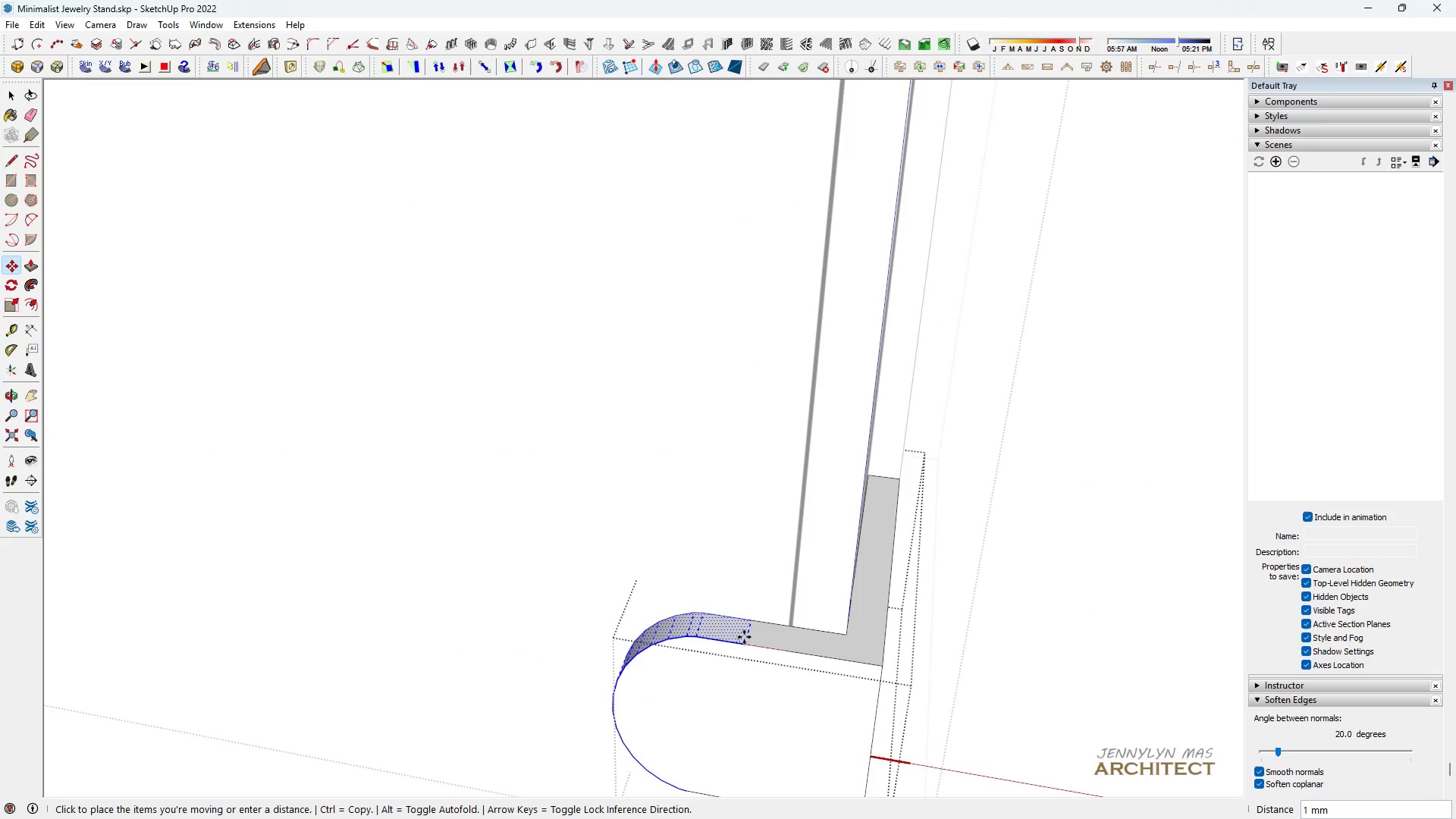 
scroll: coordinate [744, 637], scroll_direction: down, amount: 6.0
 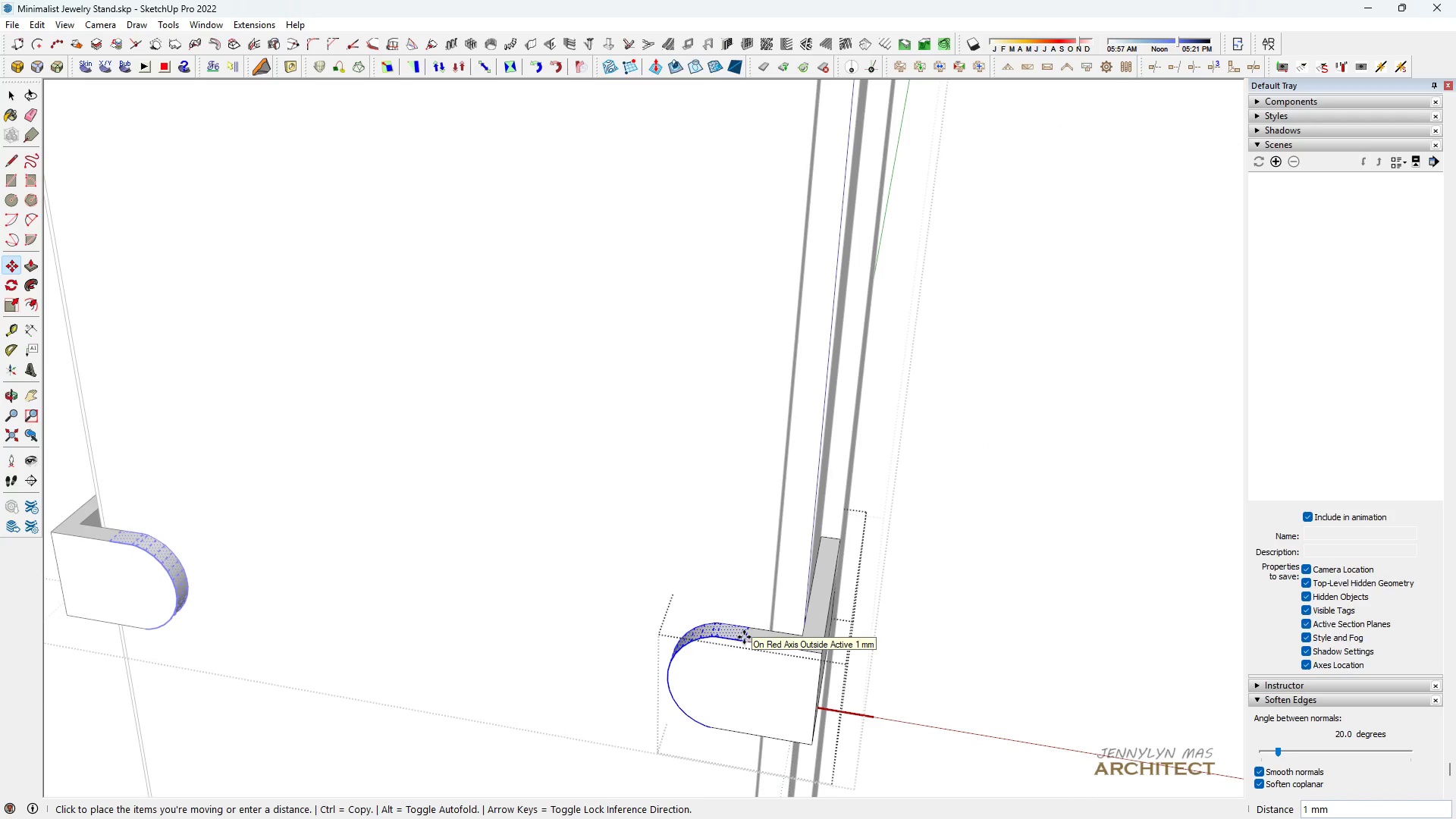 
key(3)
 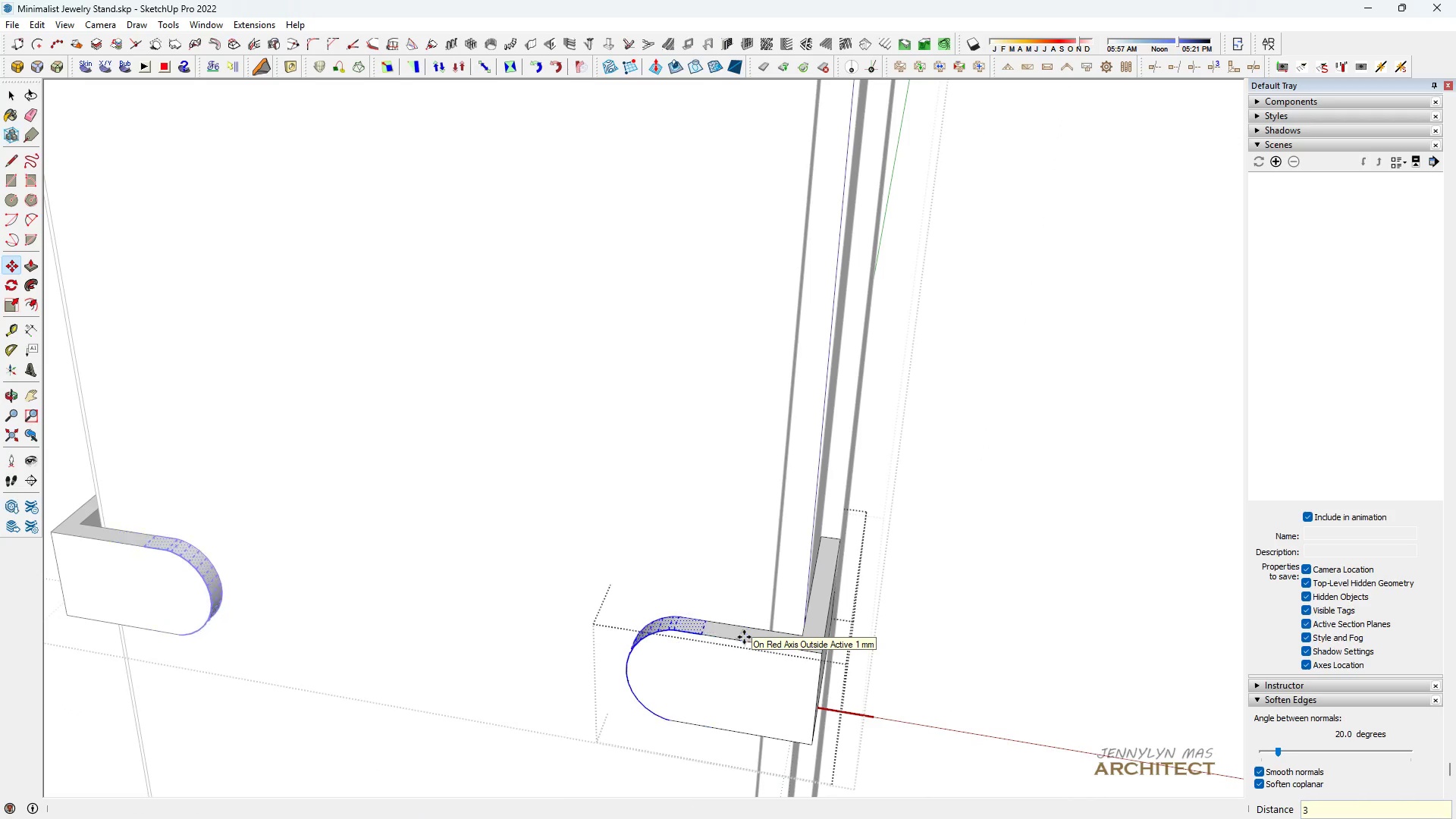 
key(Enter)
 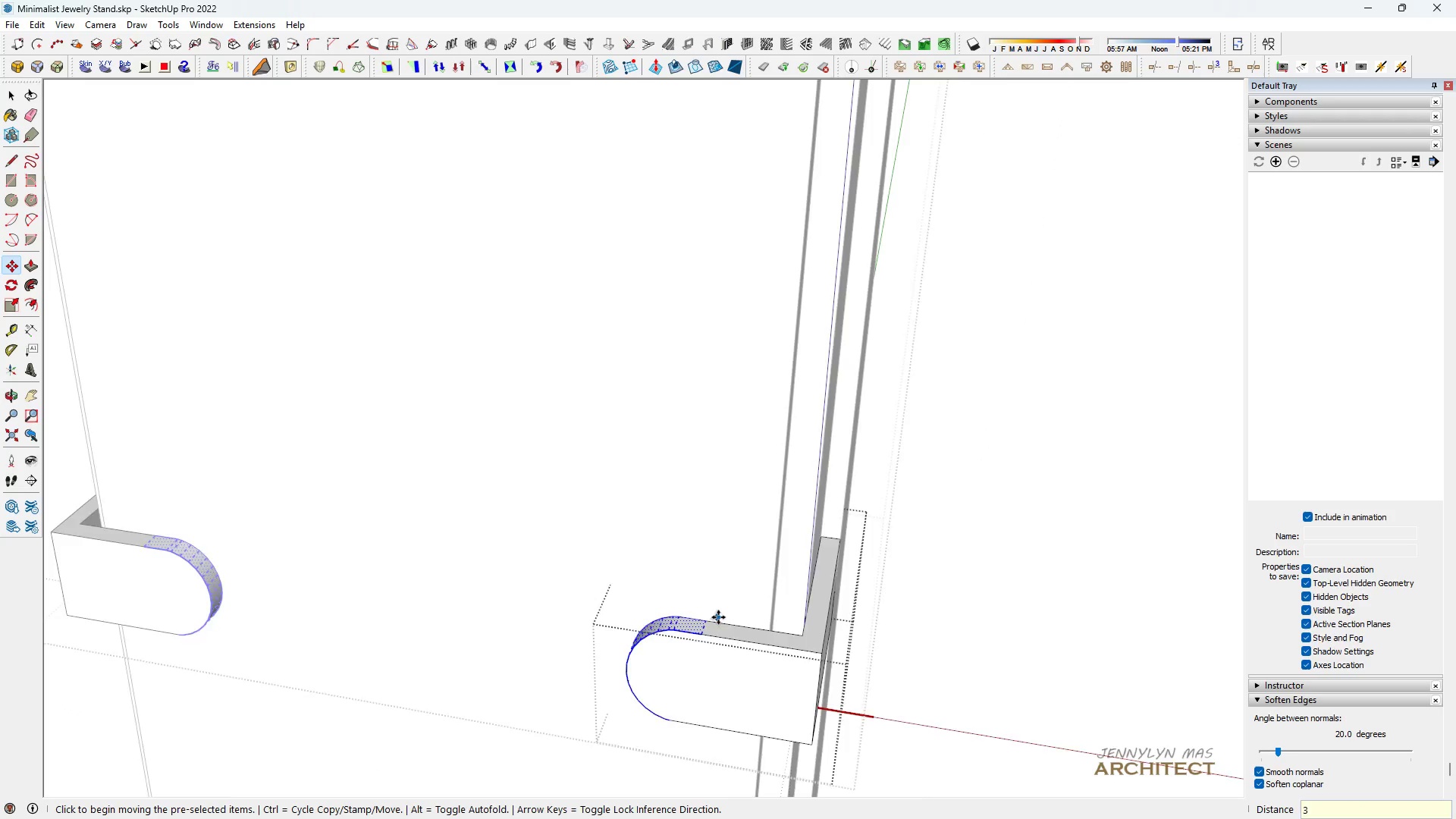 
scroll: coordinate [742, 394], scroll_direction: down, amount: 19.0
 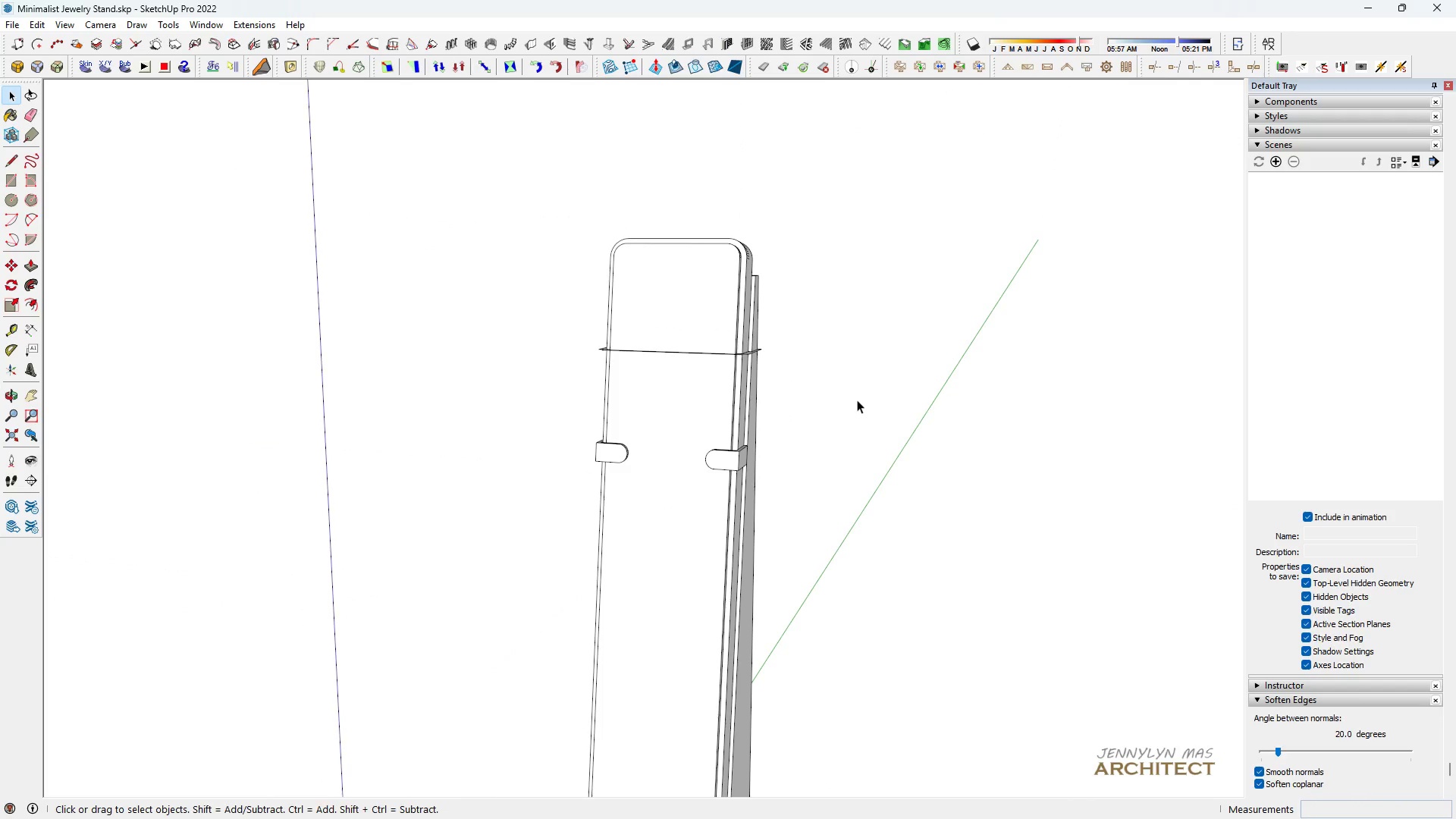 
key(Space)
 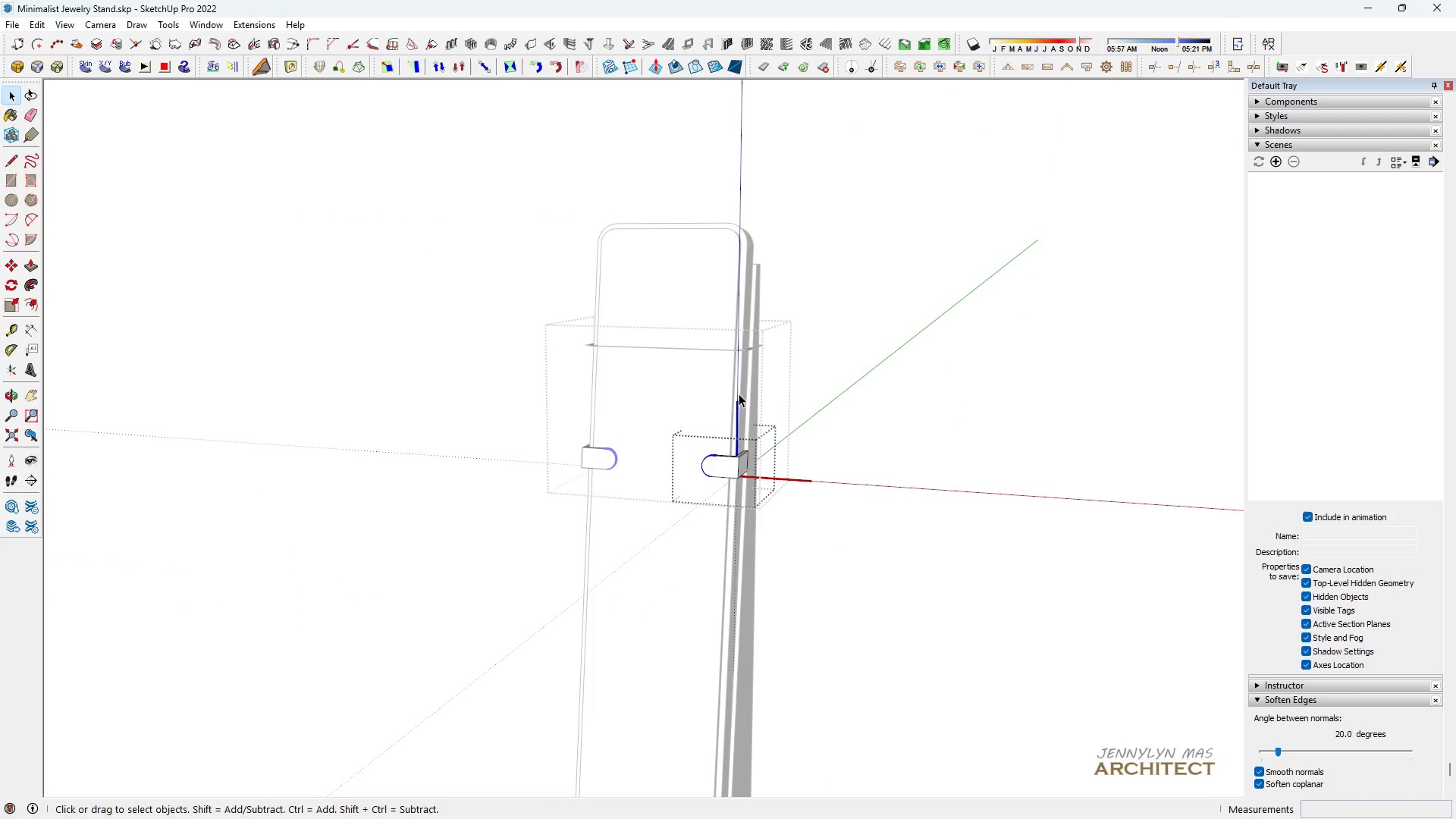 
key(Escape)
 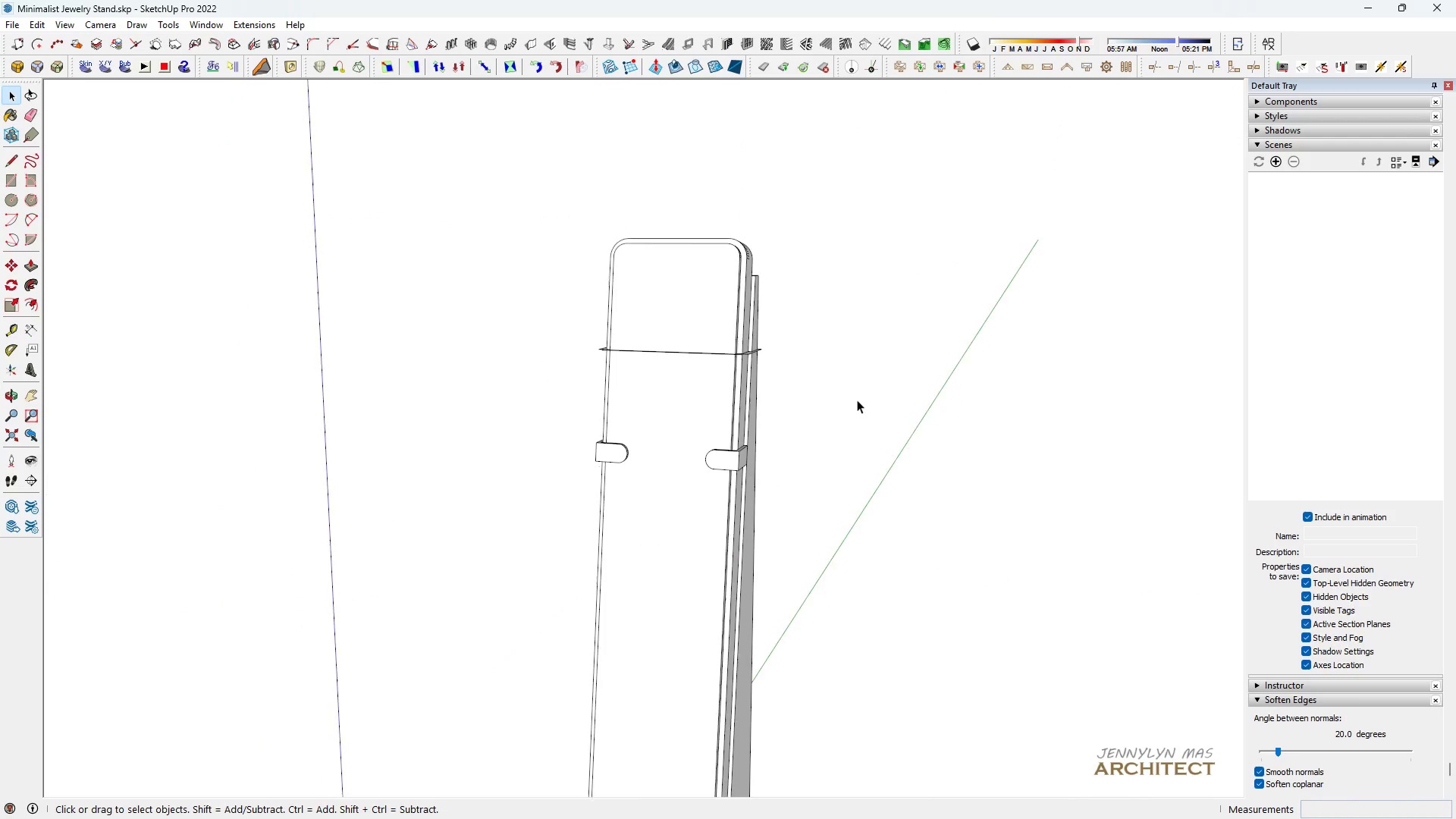 
double_click([857, 400])
 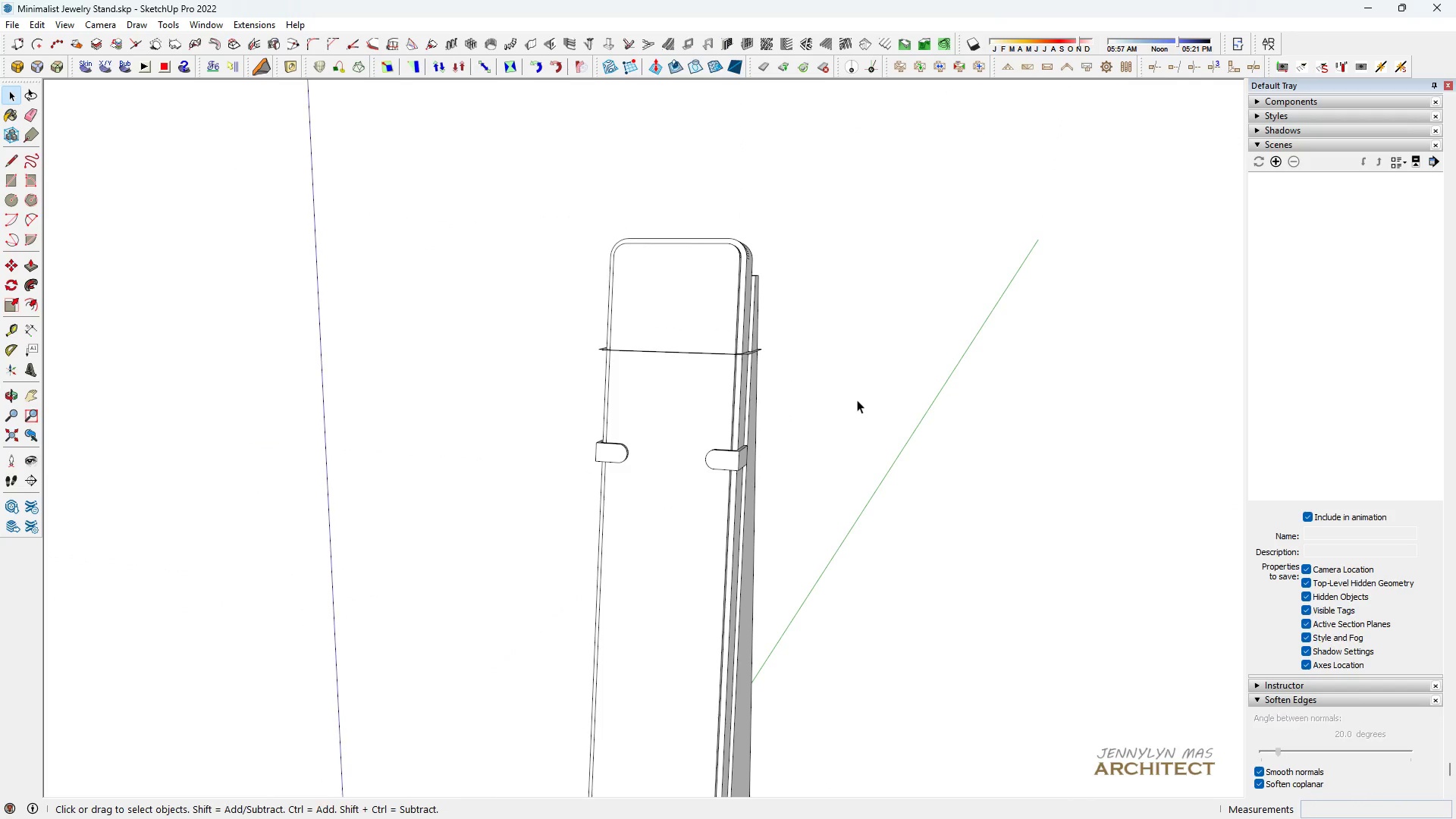 
triple_click([857, 400])
 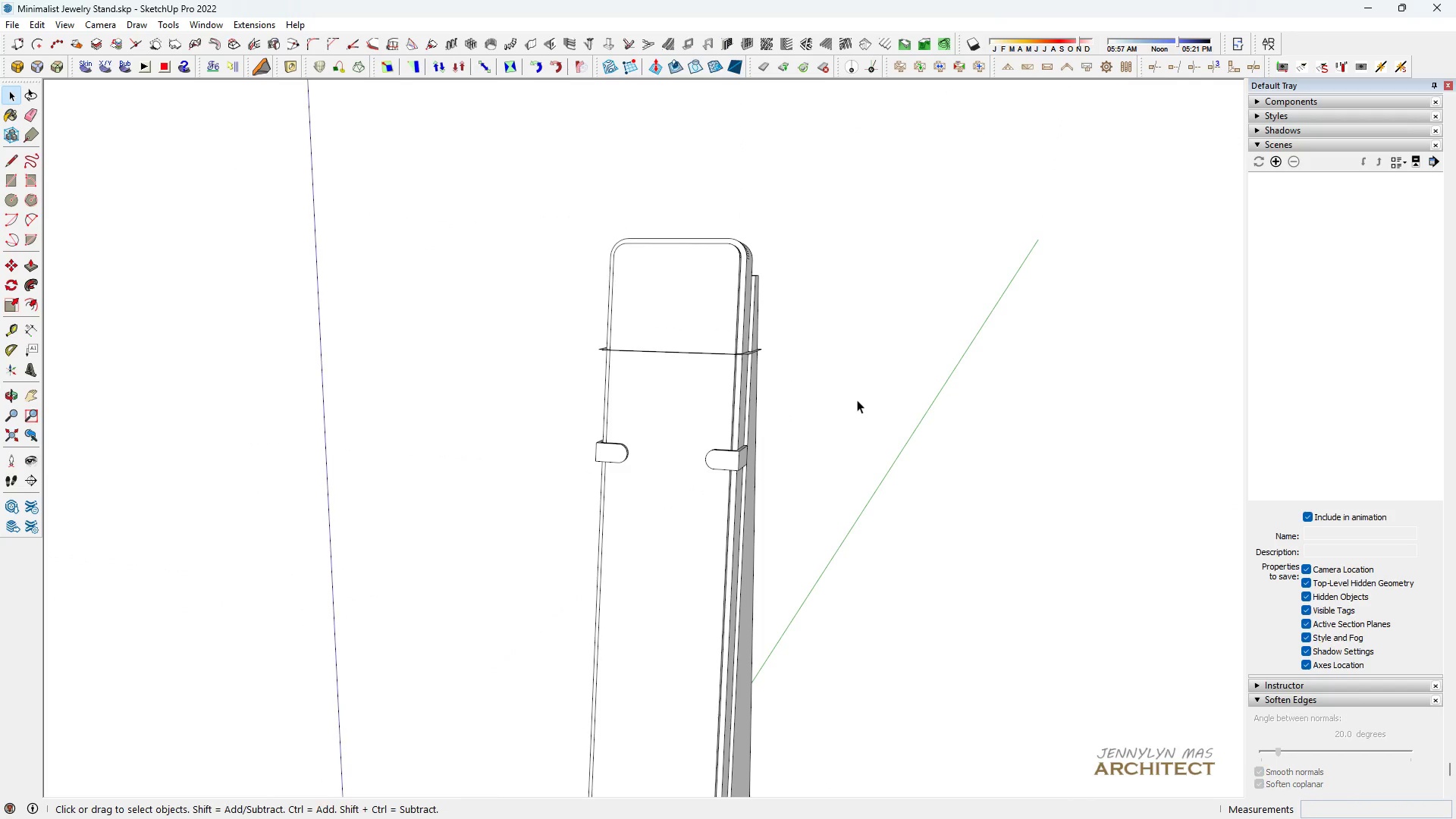 
triple_click([857, 400])
 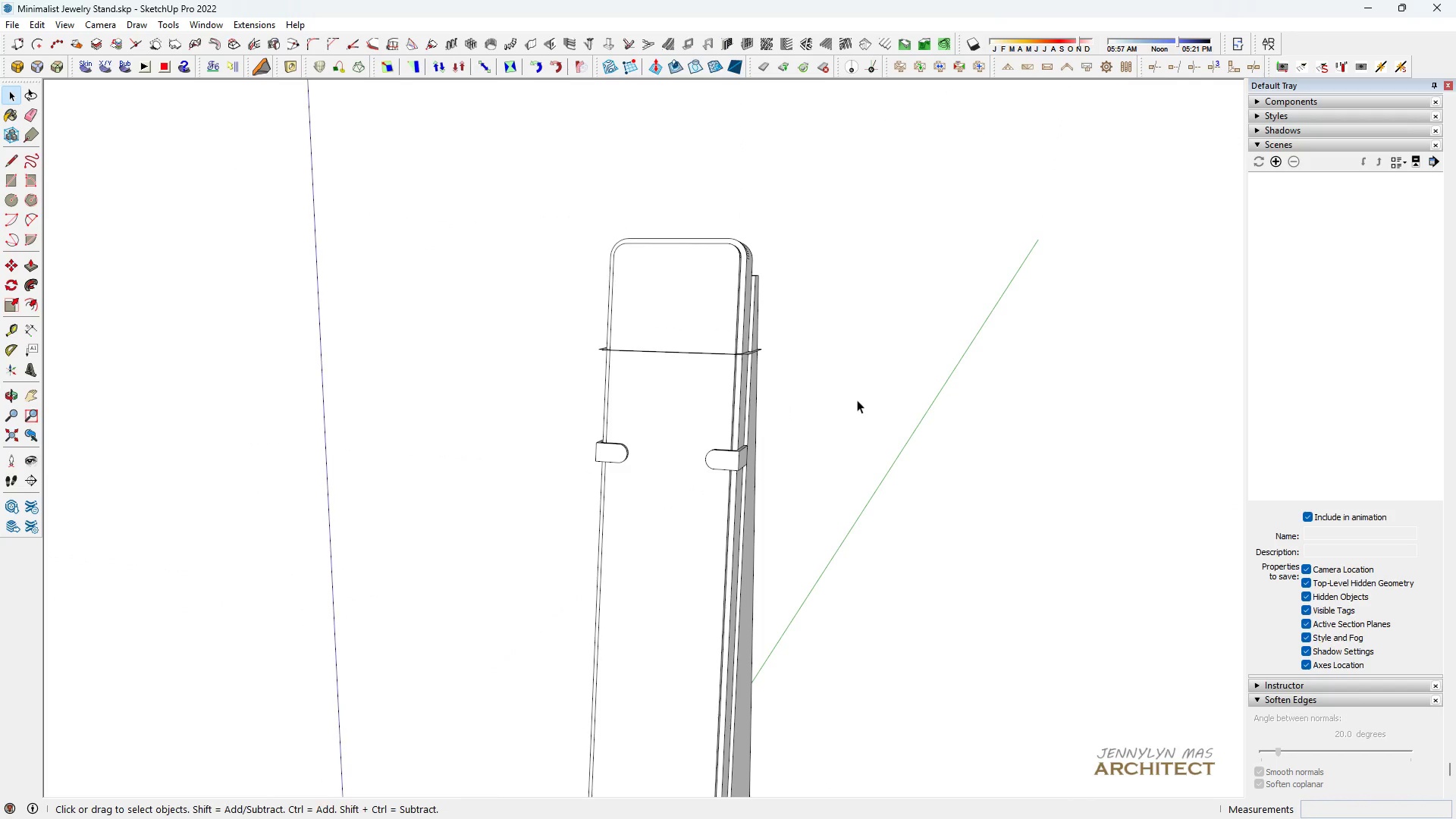 
type( hhh )
 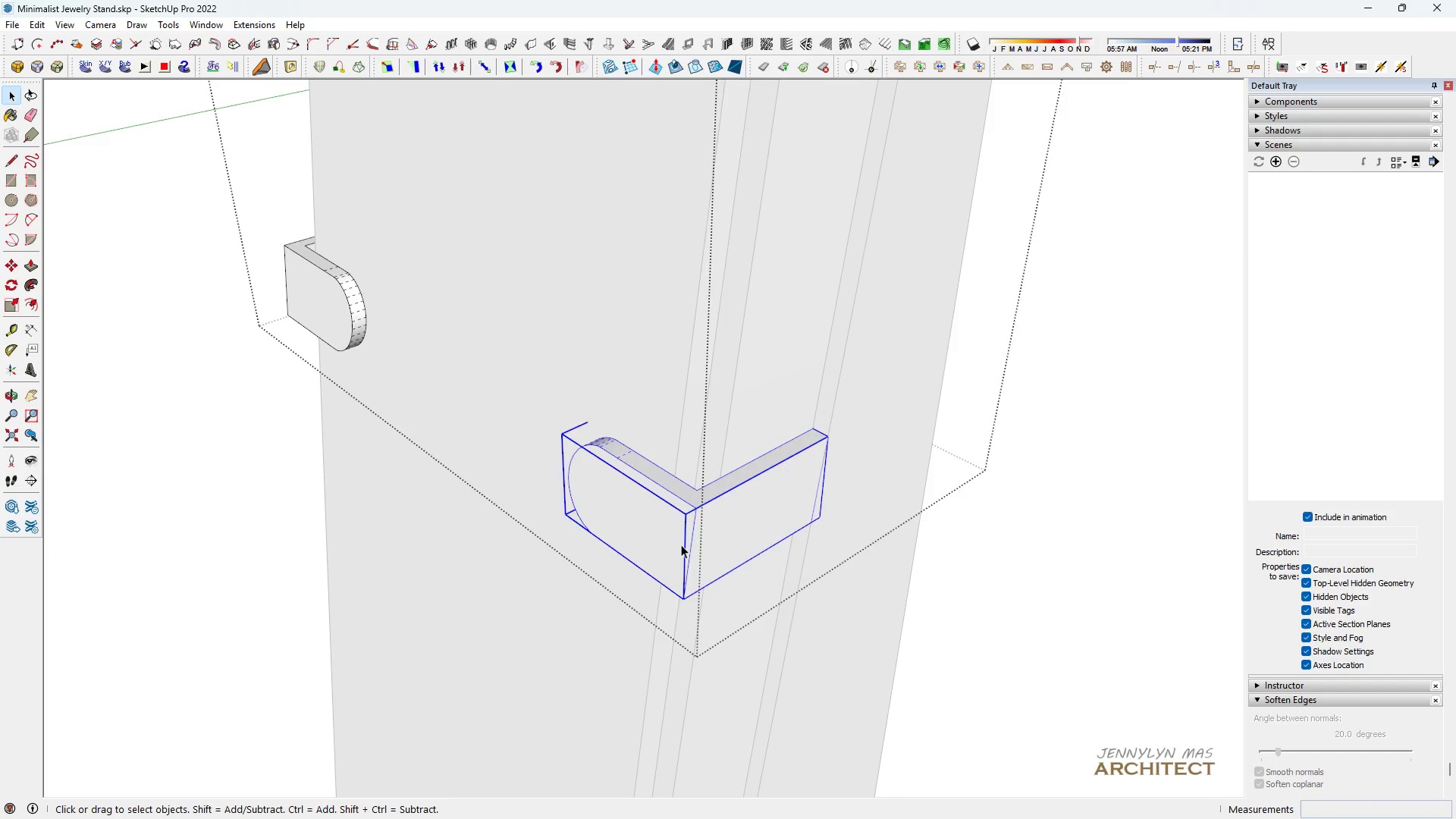 
scroll: coordinate [814, 528], scroll_direction: down, amount: 10.0
 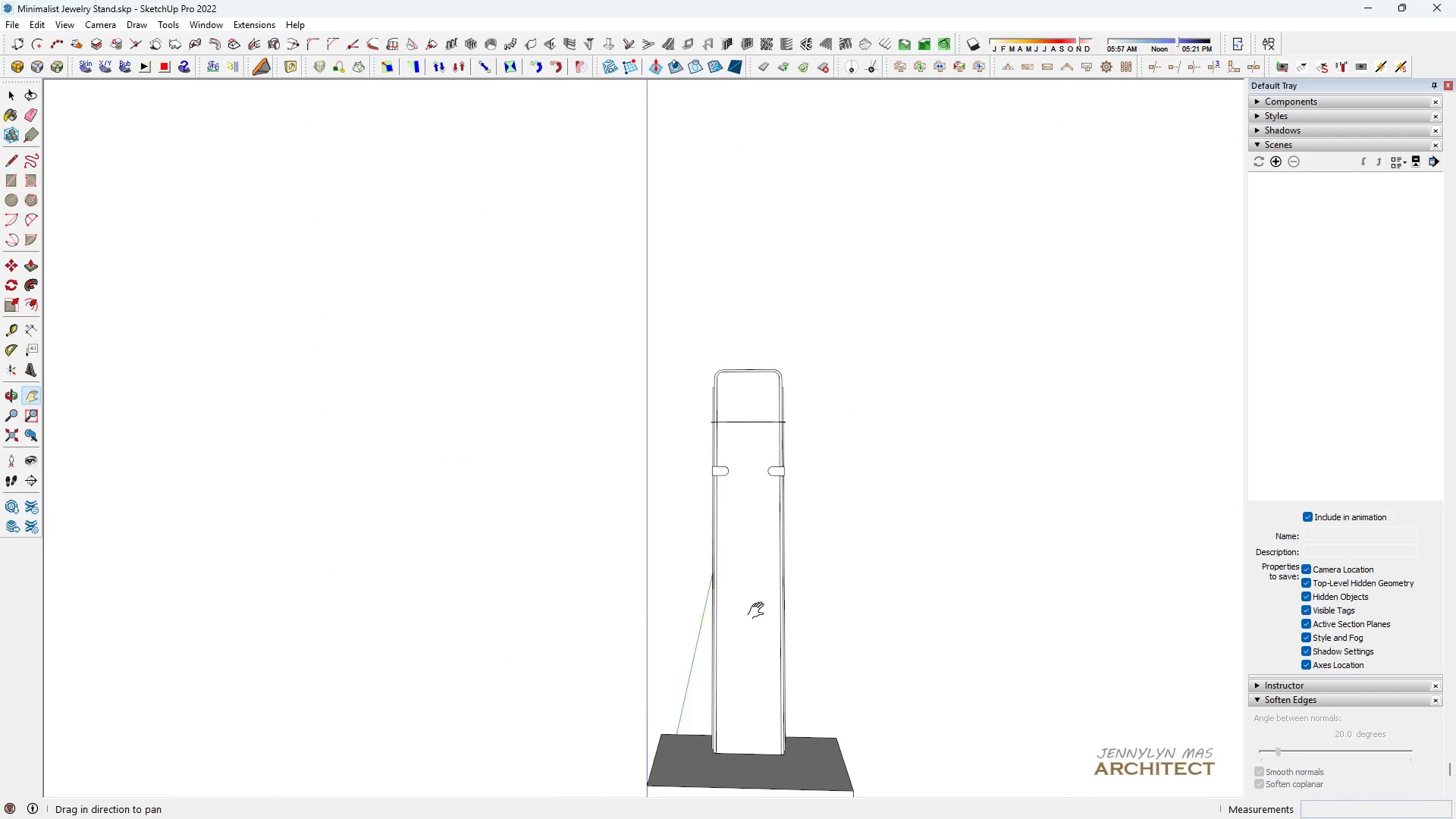 
left_click_drag(start_coordinate=[725, 584], to_coordinate=[675, 554])
 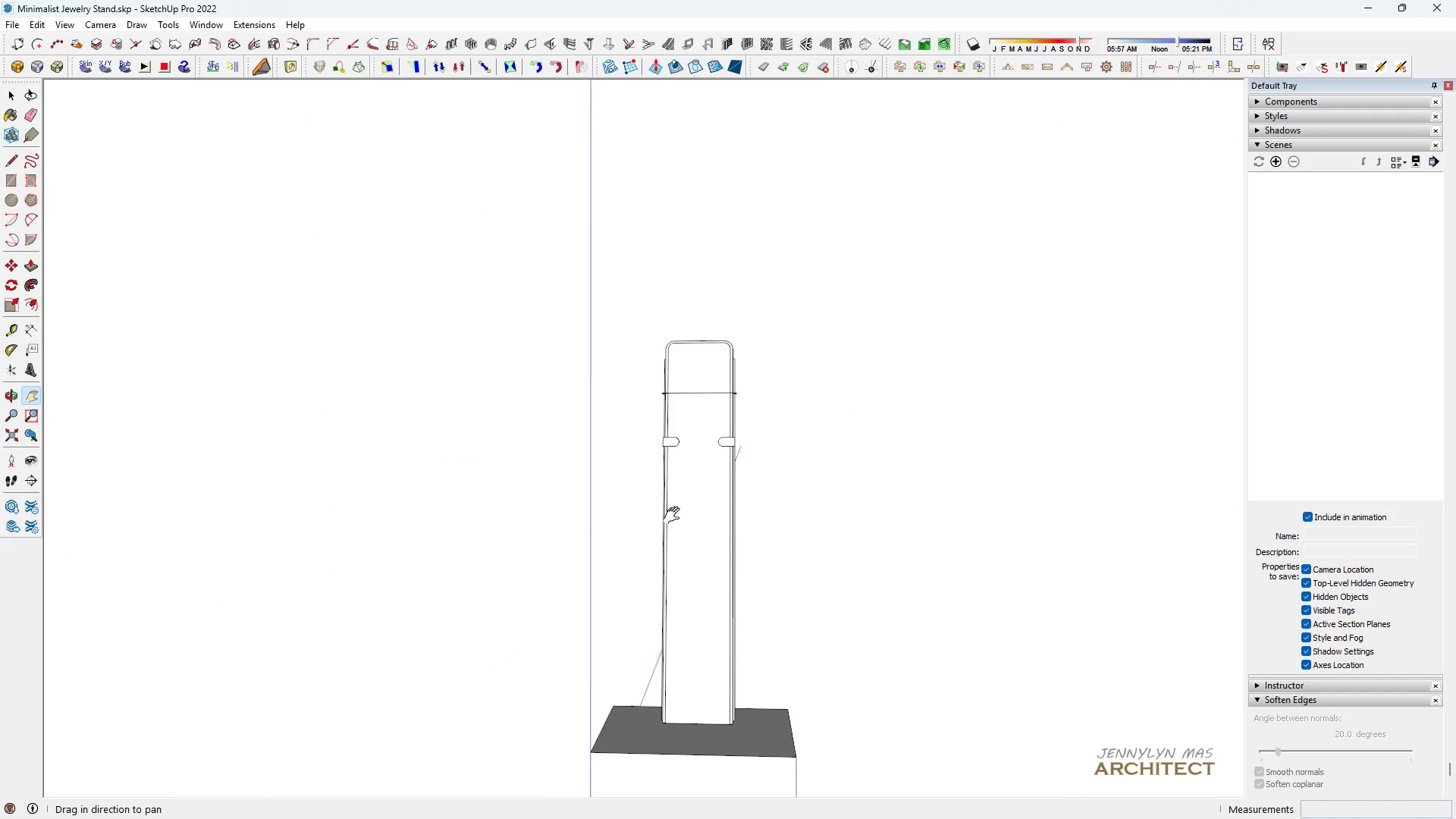 
scroll: coordinate [673, 566], scroll_direction: up, amount: 23.0
 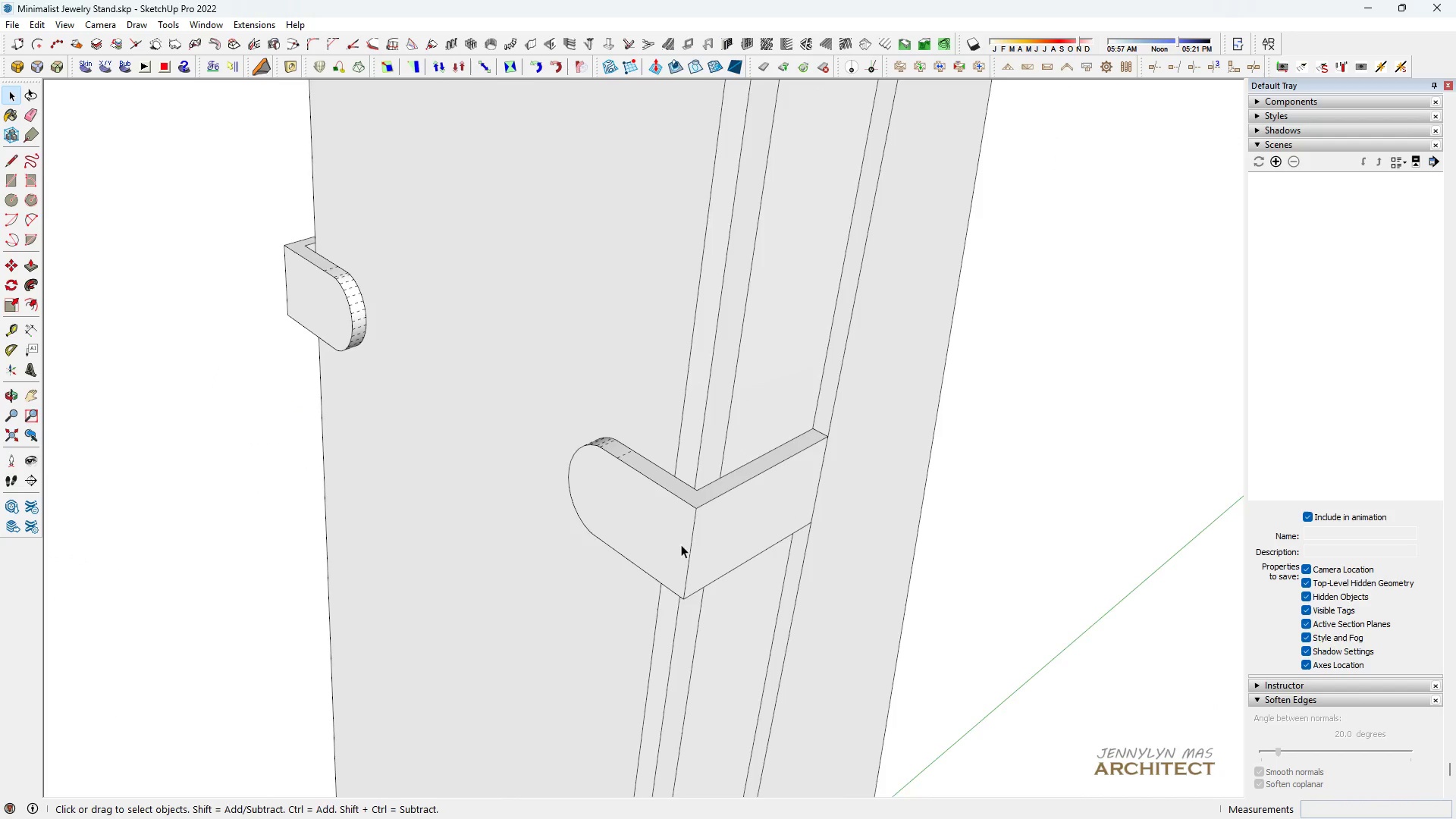 
double_click([681, 544])
 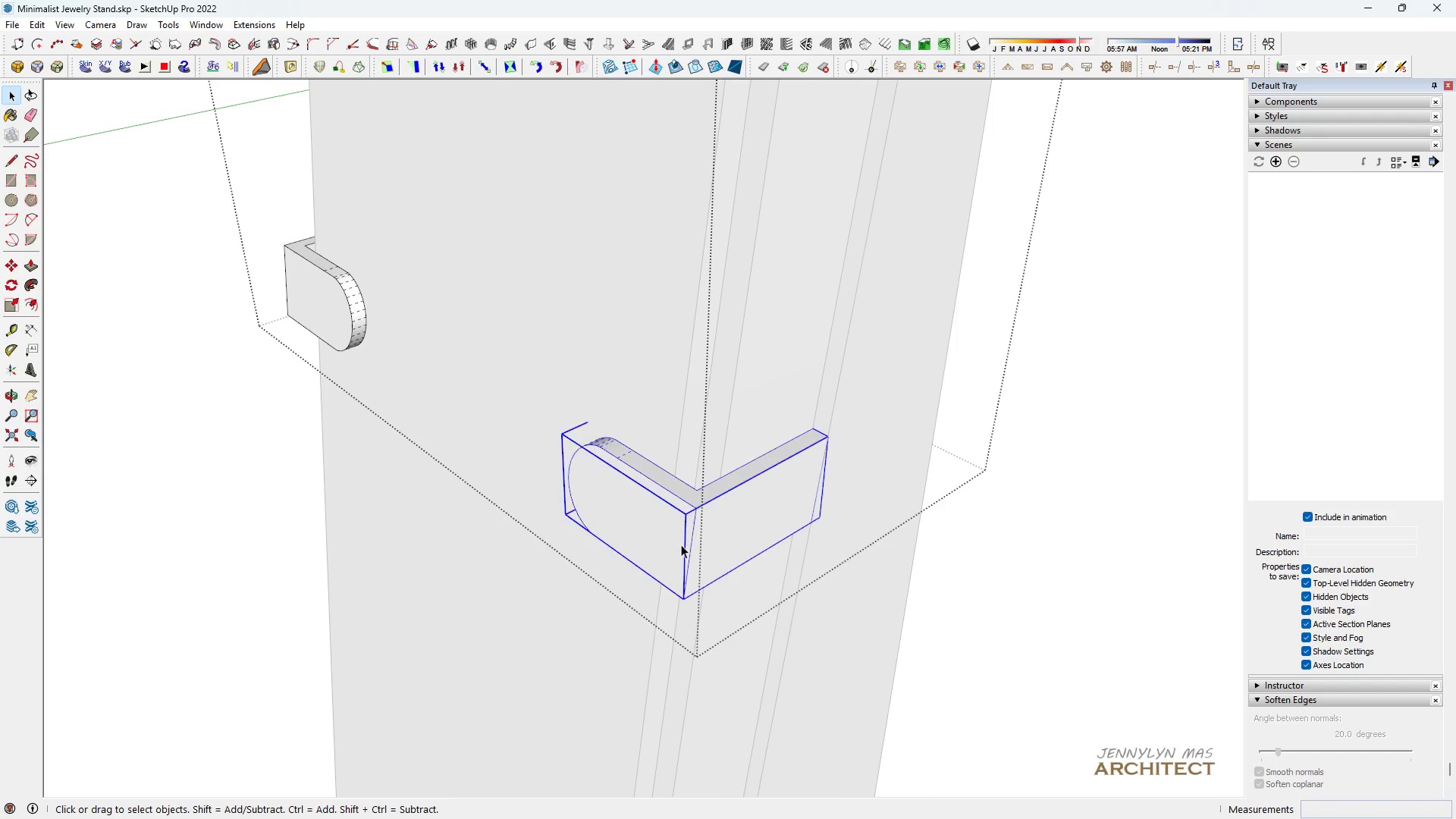 
triple_click([681, 544])
 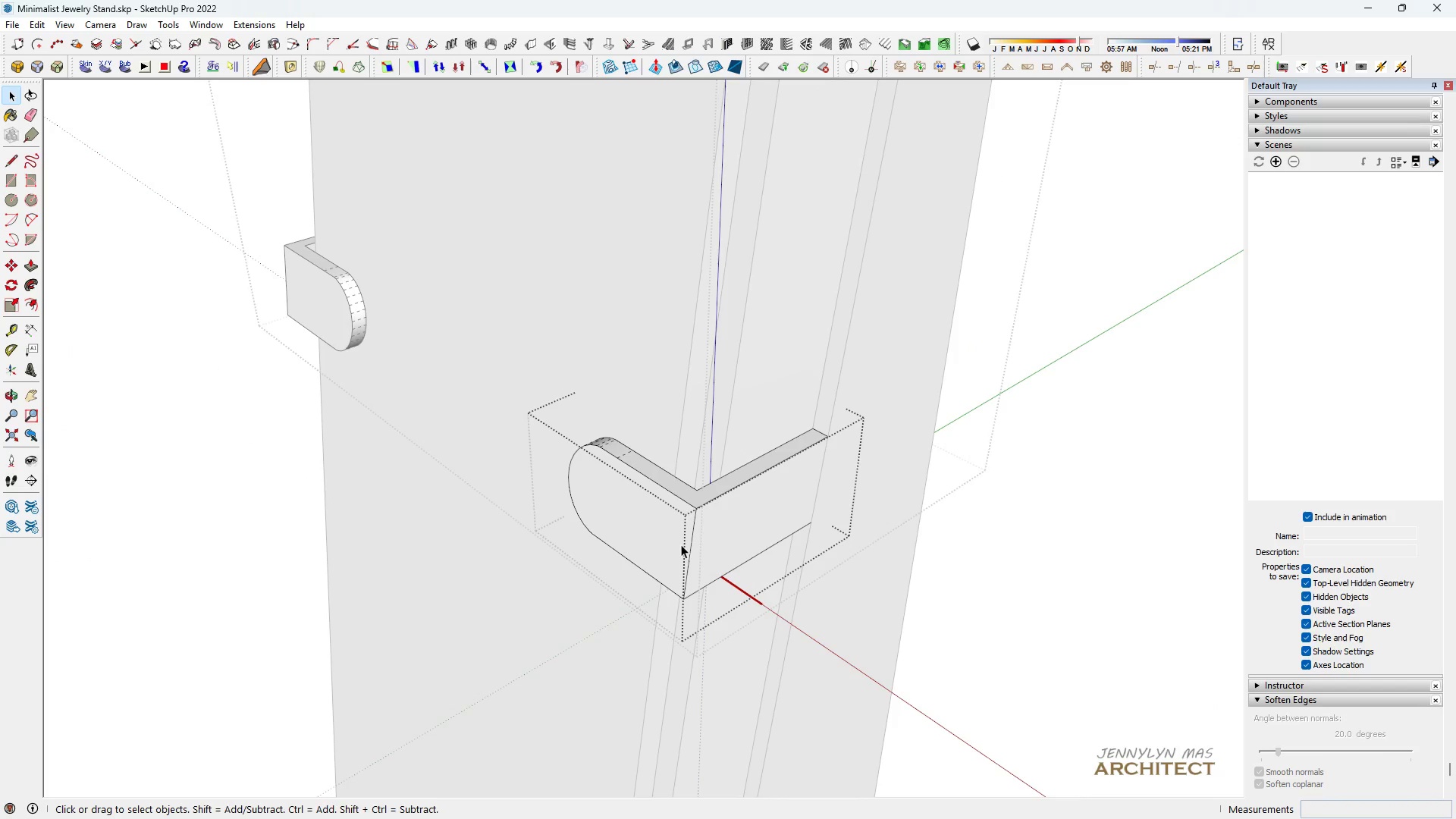 
triple_click([681, 544])
 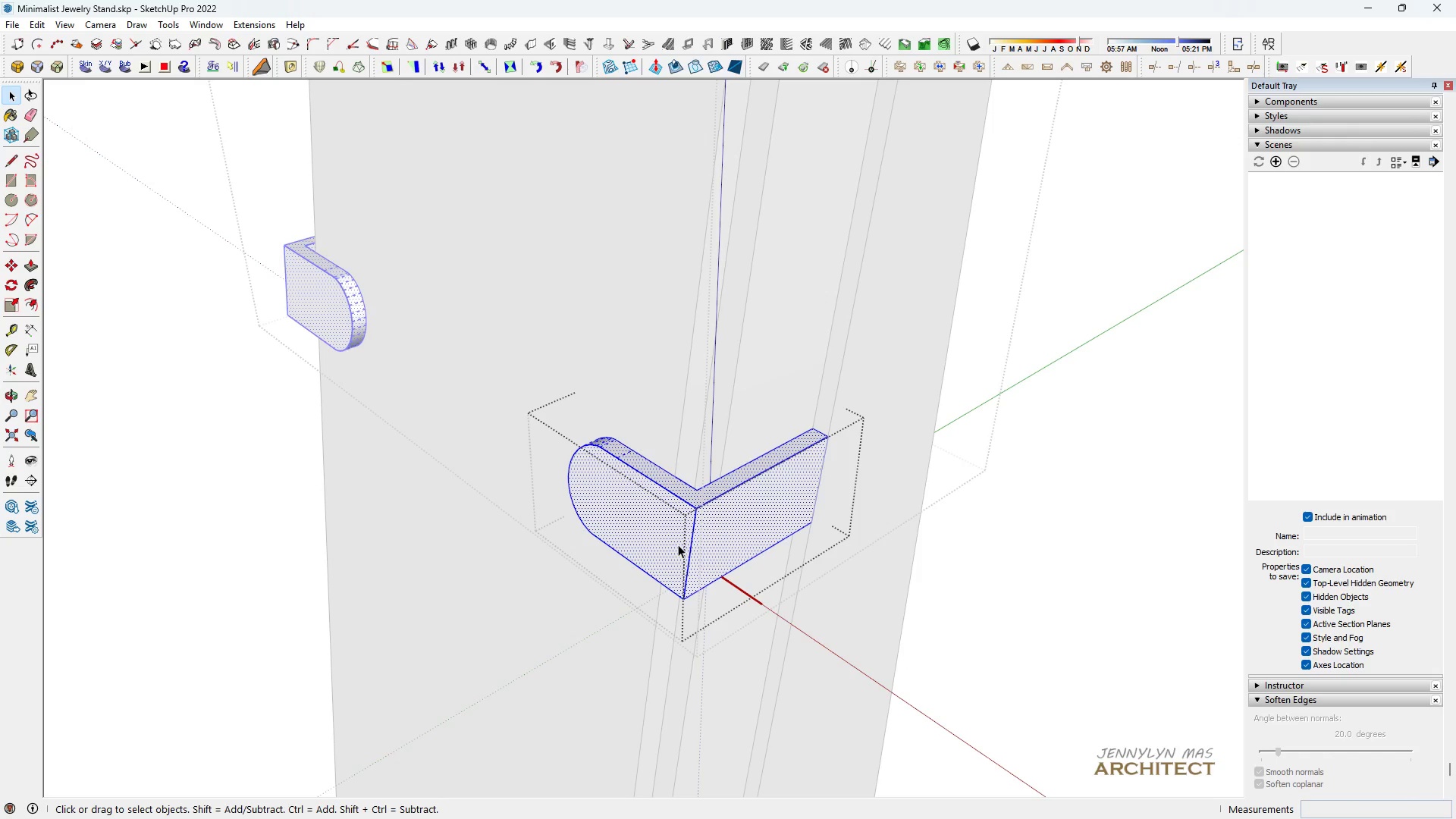 
triple_click([678, 544])
 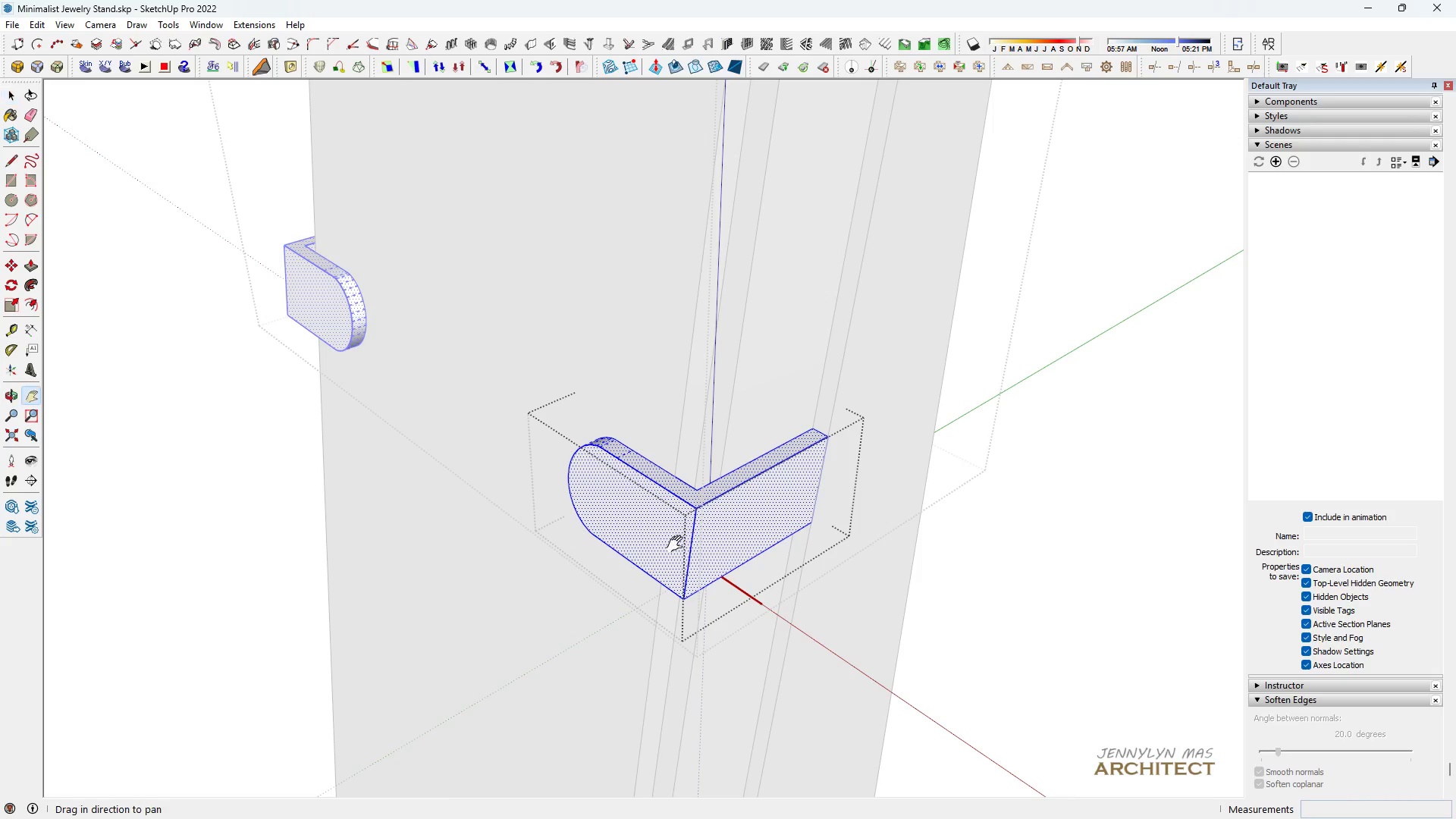 
key(H)
 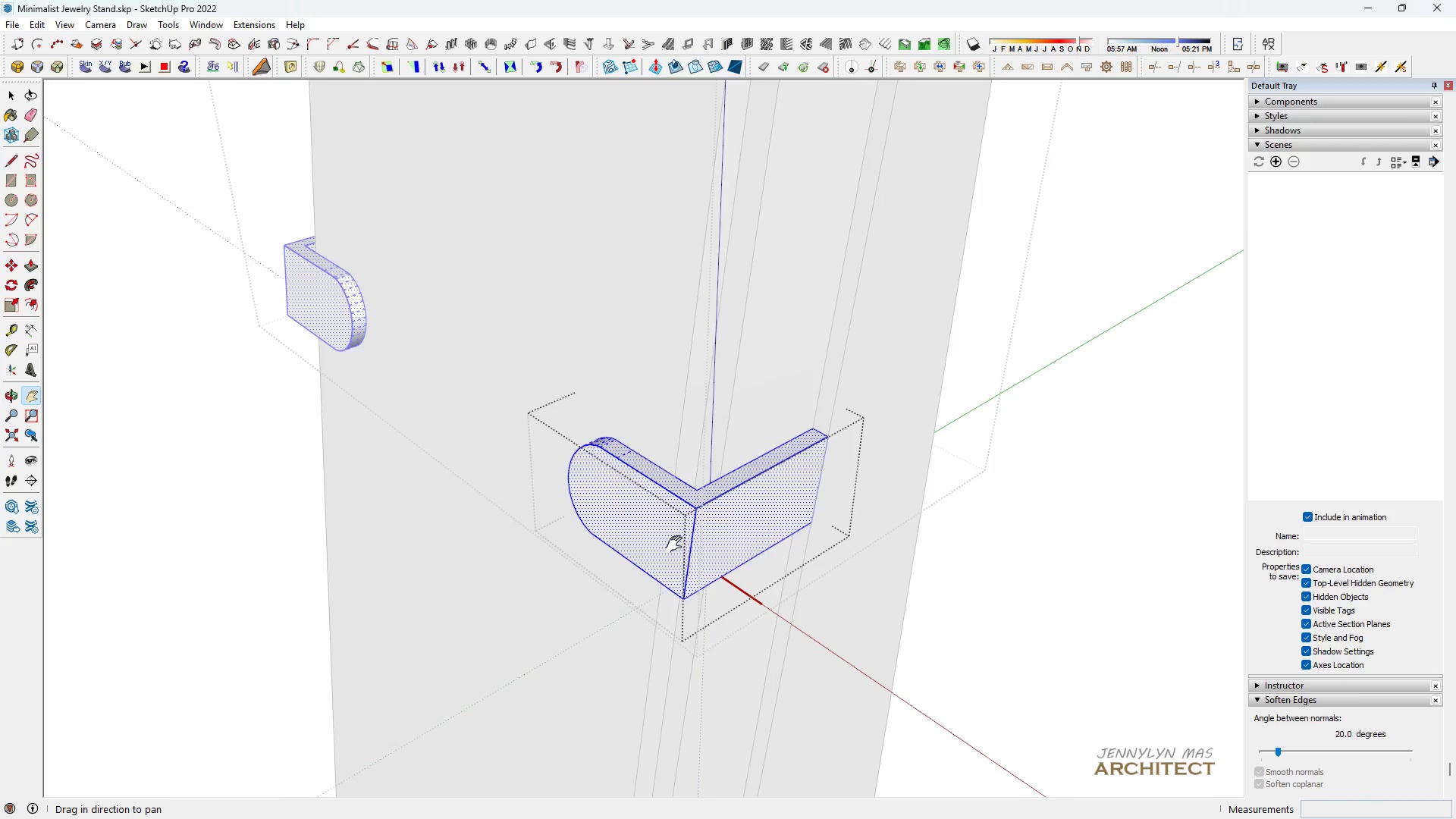 
scroll: coordinate [679, 581], scroll_direction: down, amount: 8.0
 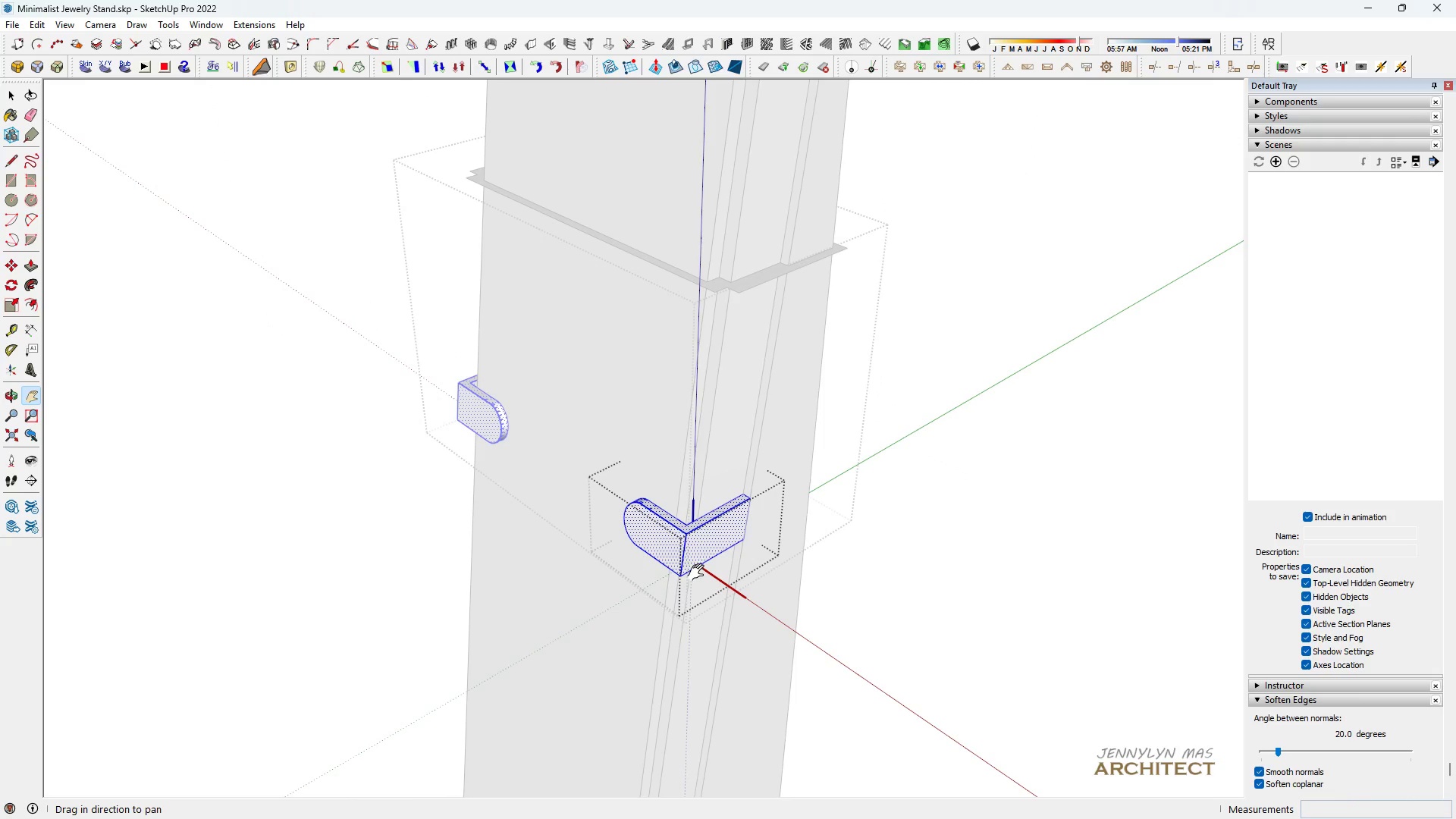 
key(Space)
 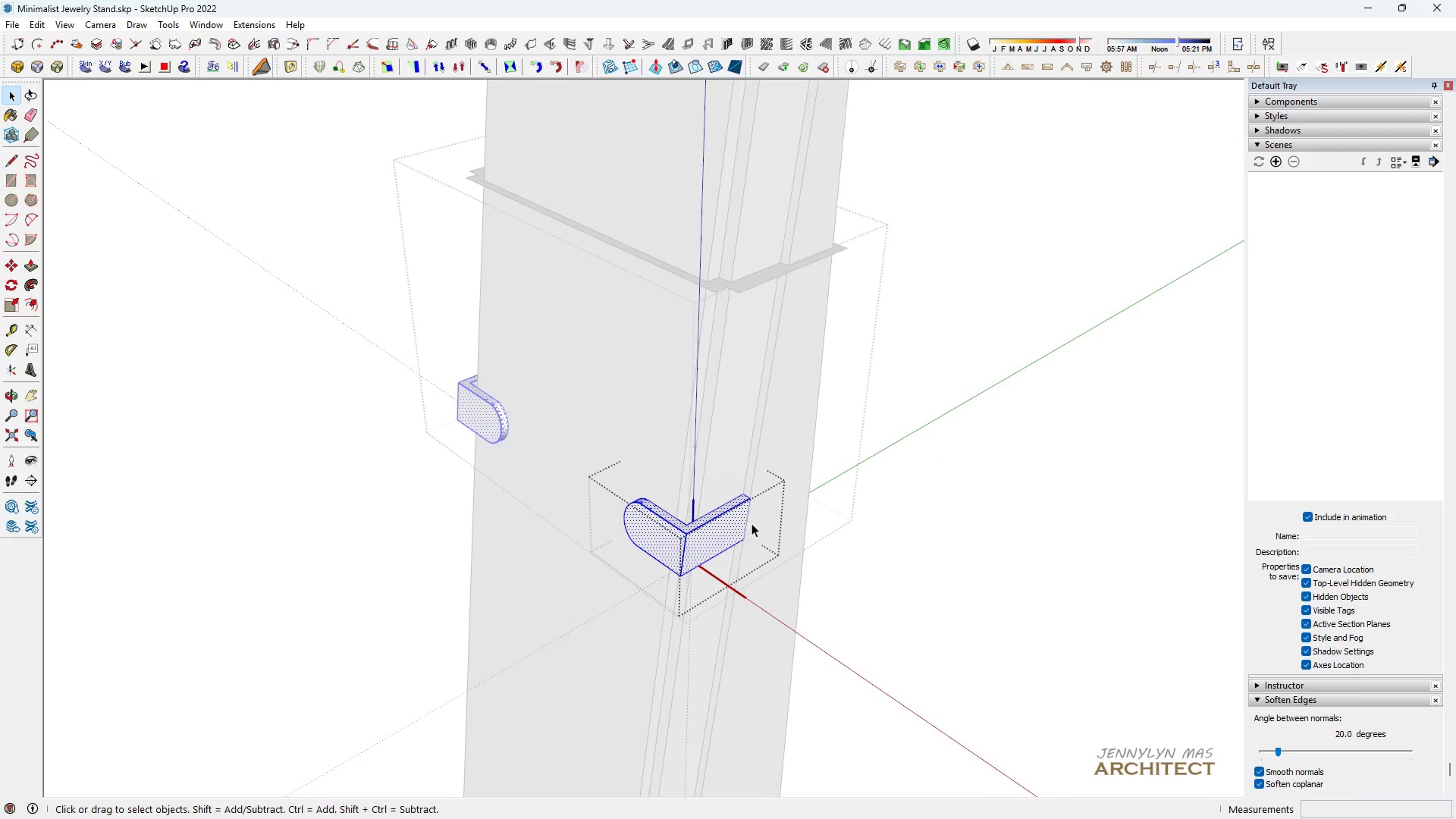 
scroll: coordinate [750, 519], scroll_direction: up, amount: 7.0
 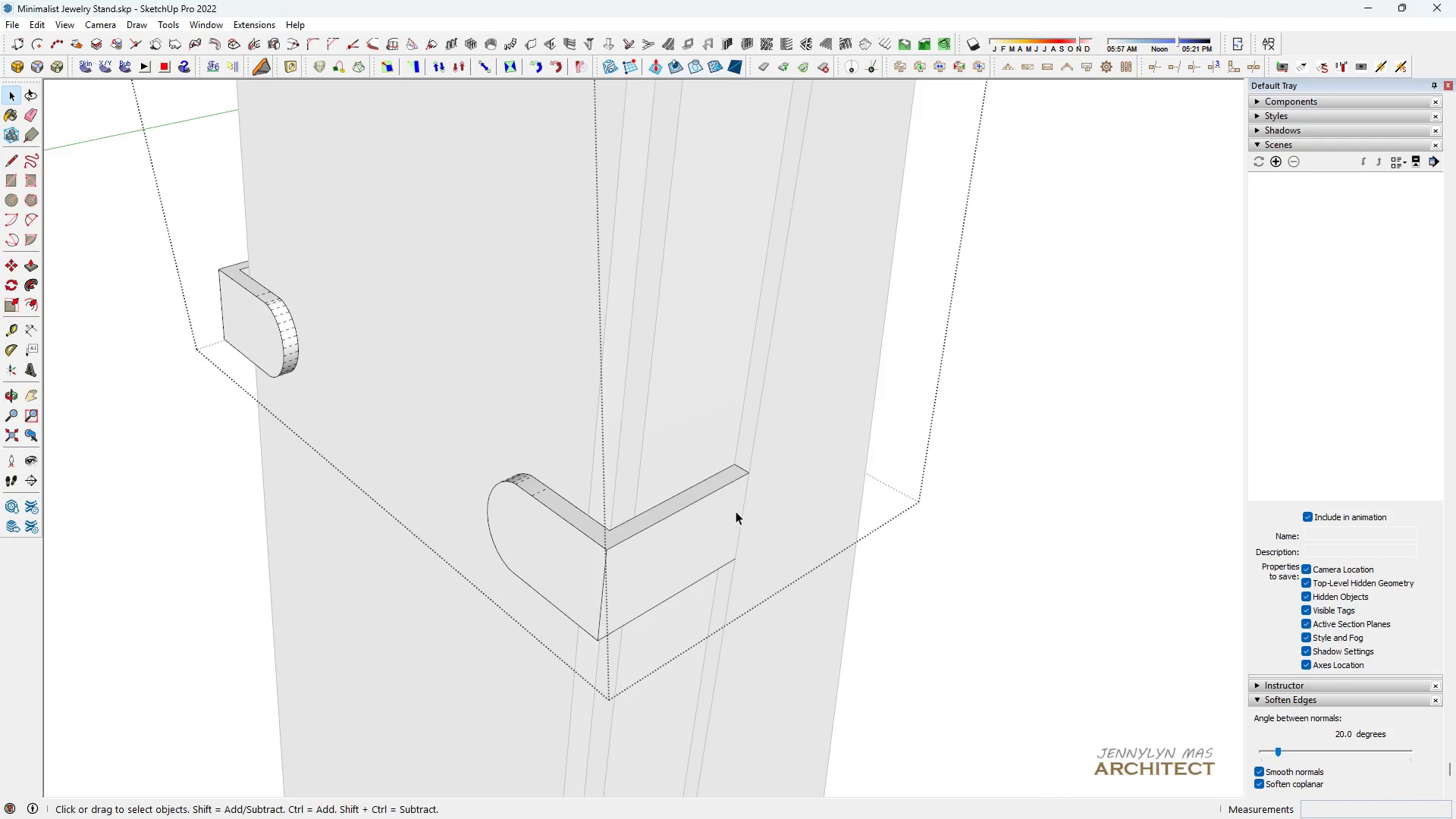 
middle_click([752, 522])
 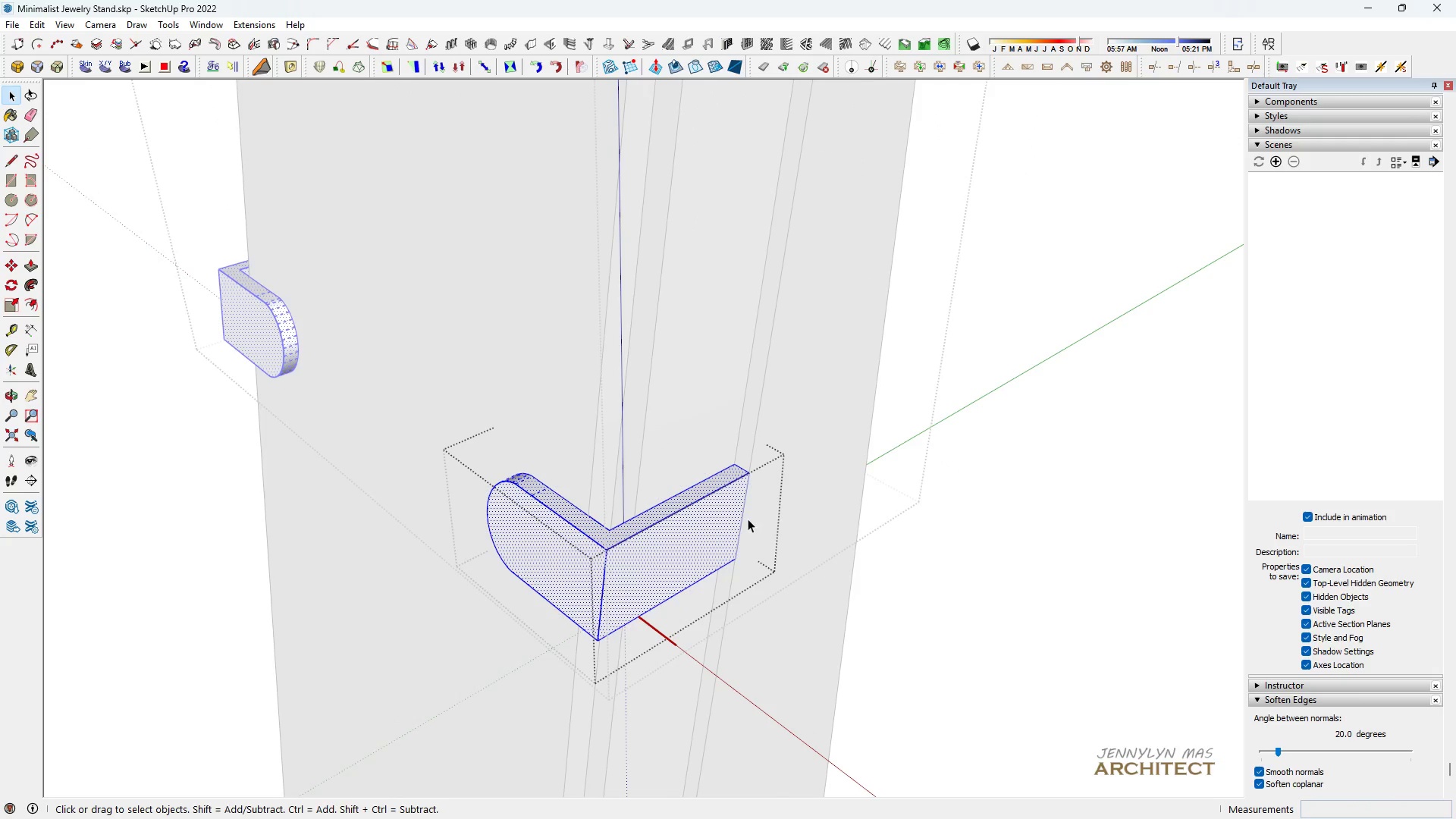 
key(Escape)
 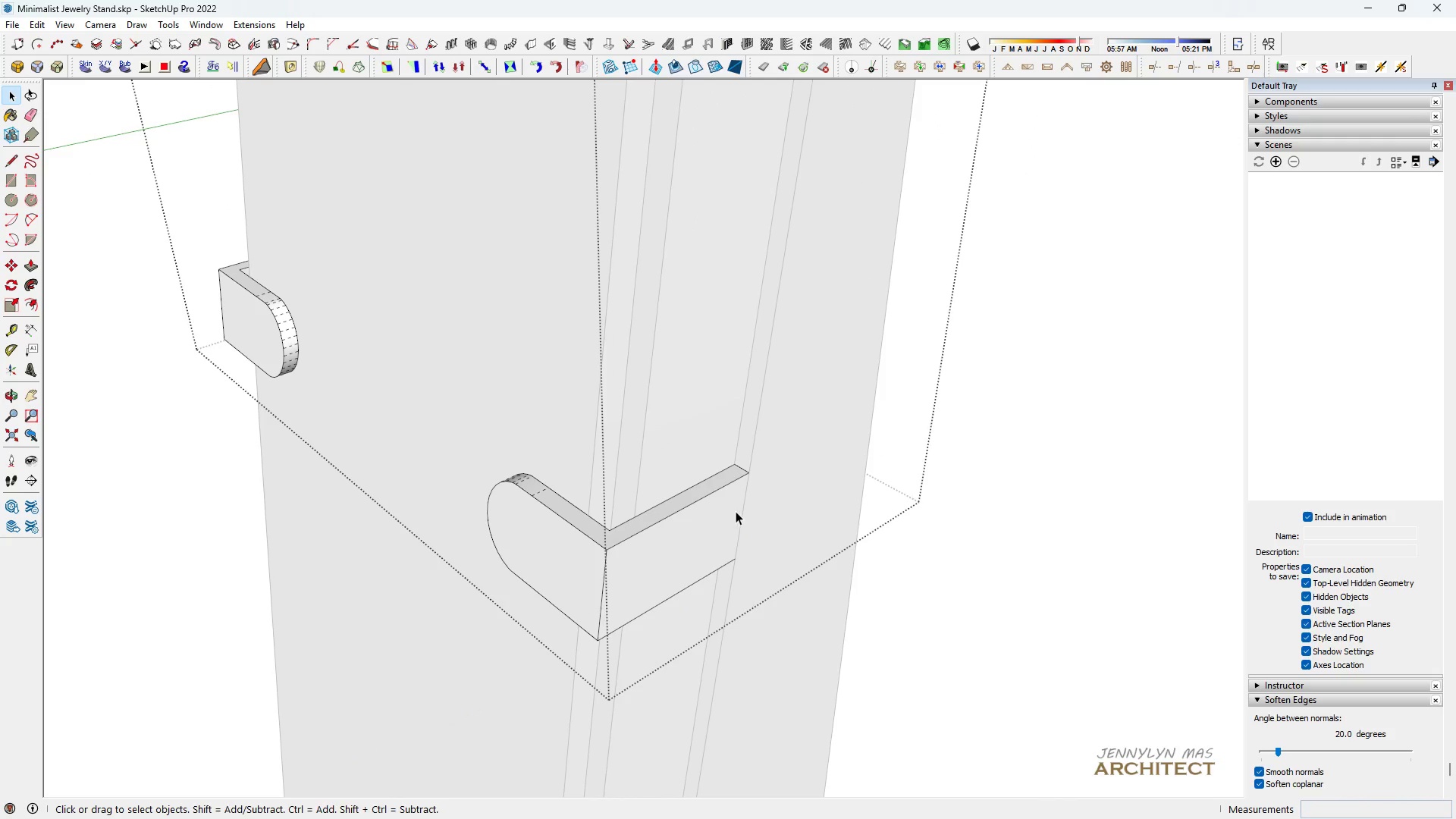 
left_click([735, 511])
 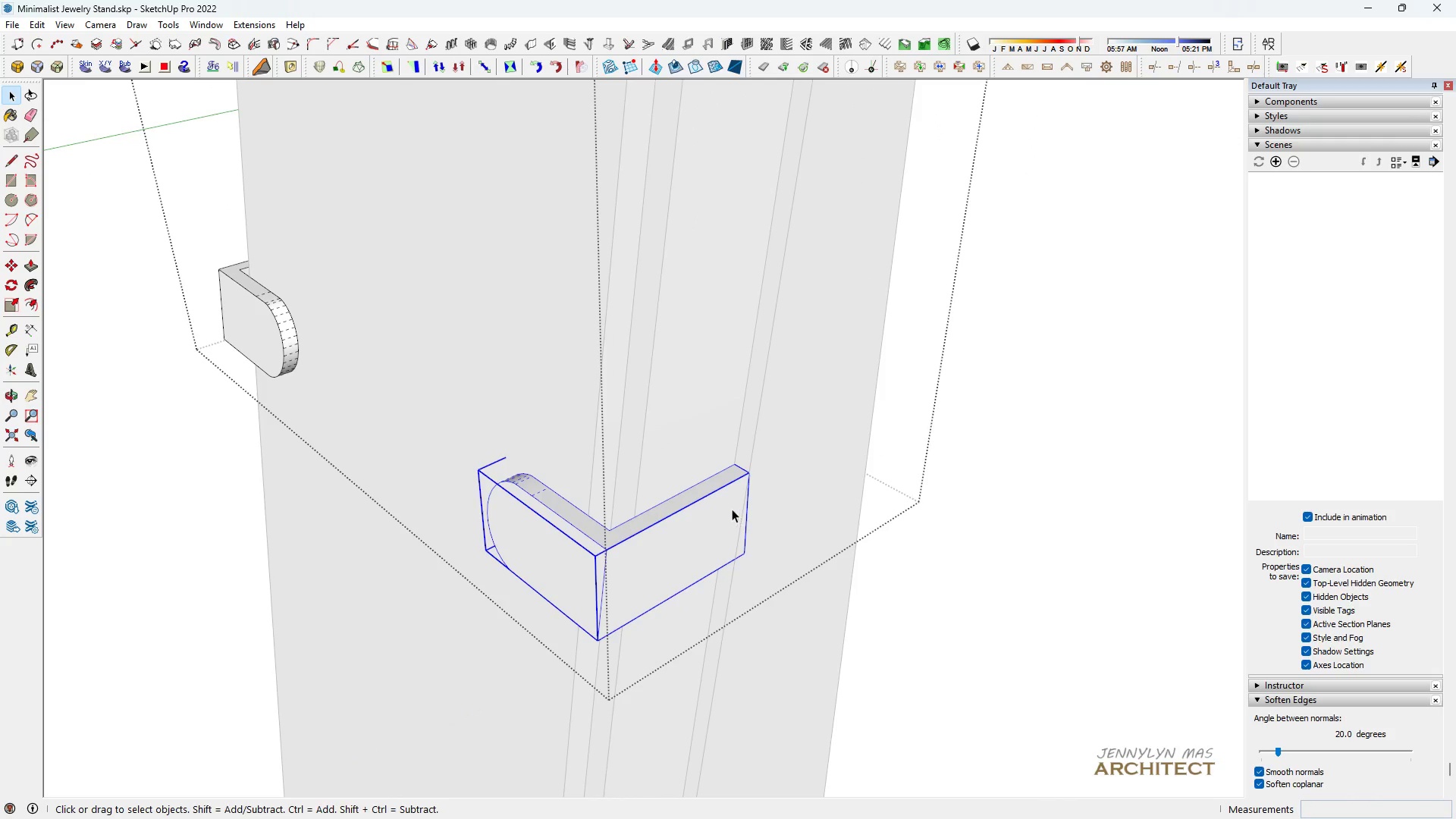 
key(Space)
 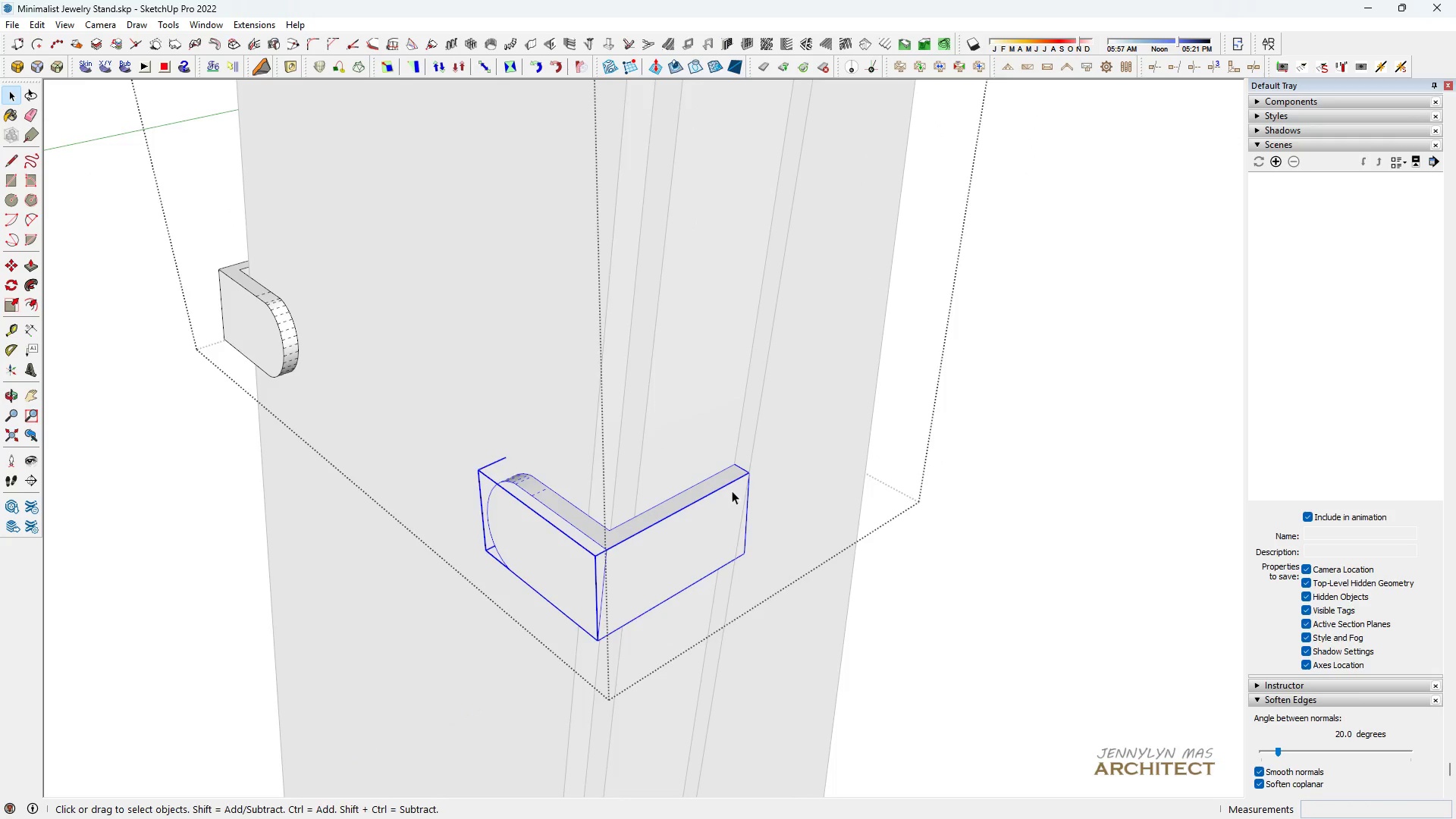 
scroll: coordinate [732, 482], scroll_direction: down, amount: 2.0
 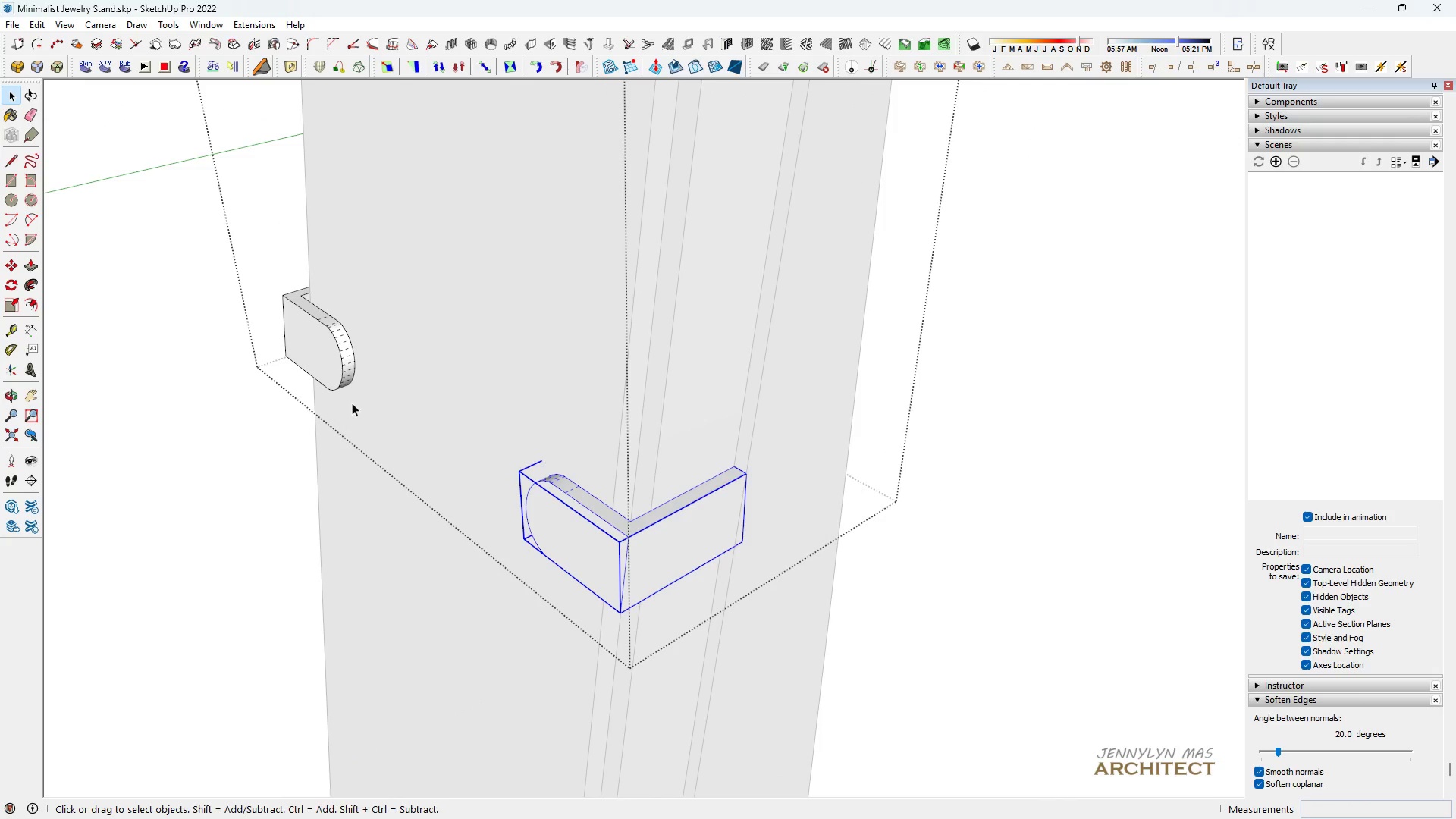 
key(Space)
 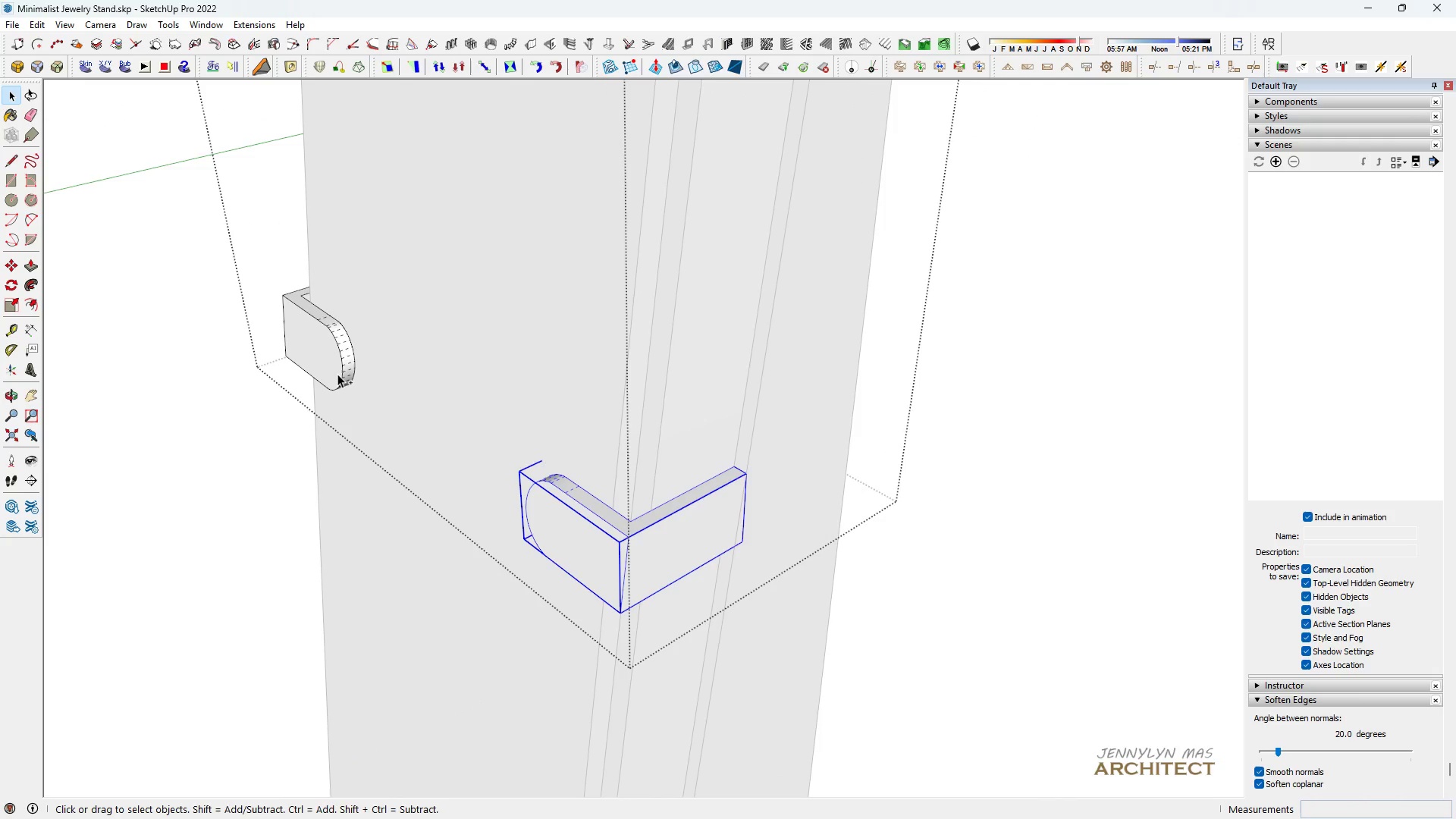 
hold_key(key=ControlLeft, duration=0.32)
 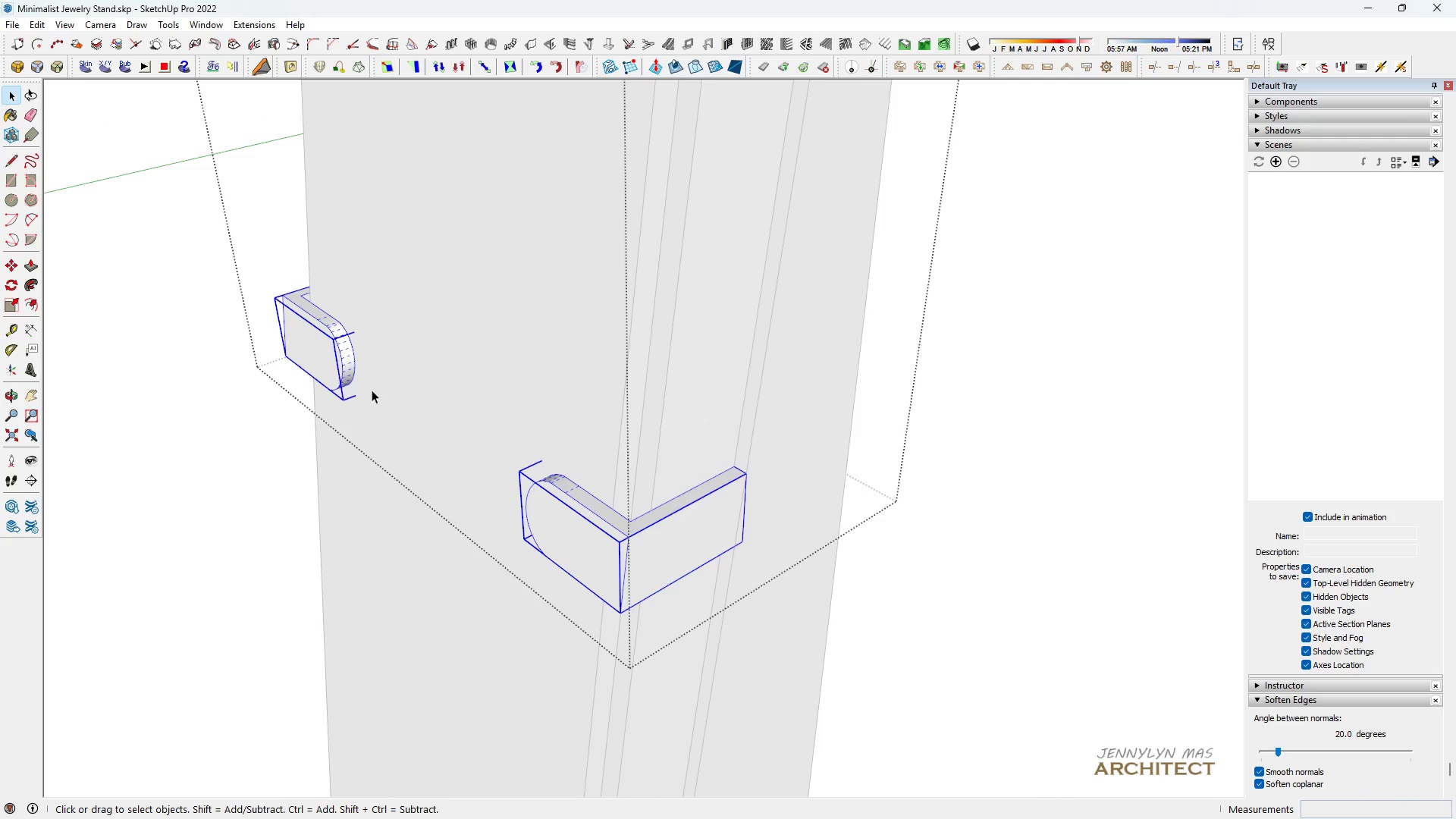 
key(Space)
 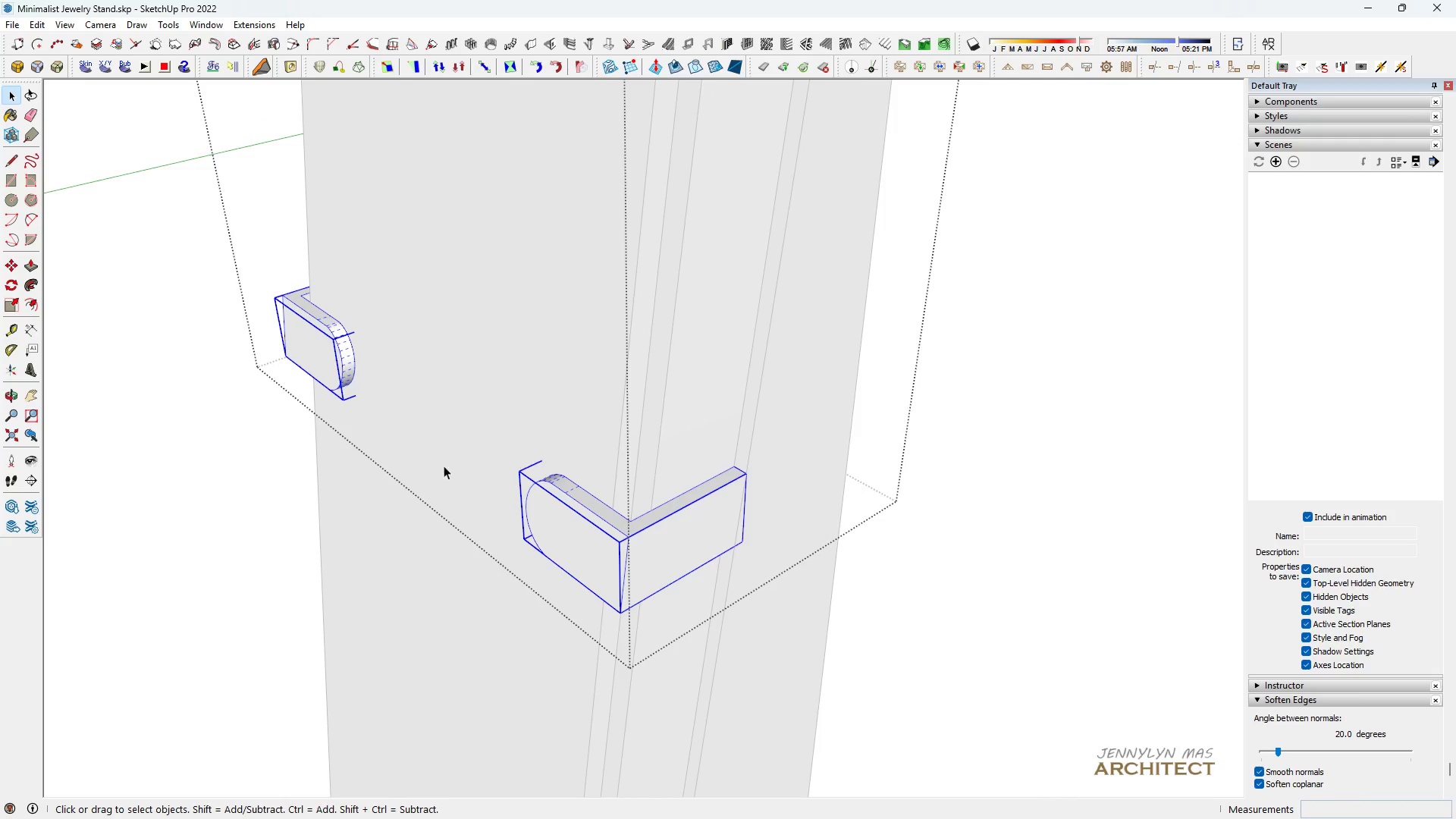 
key(H)
 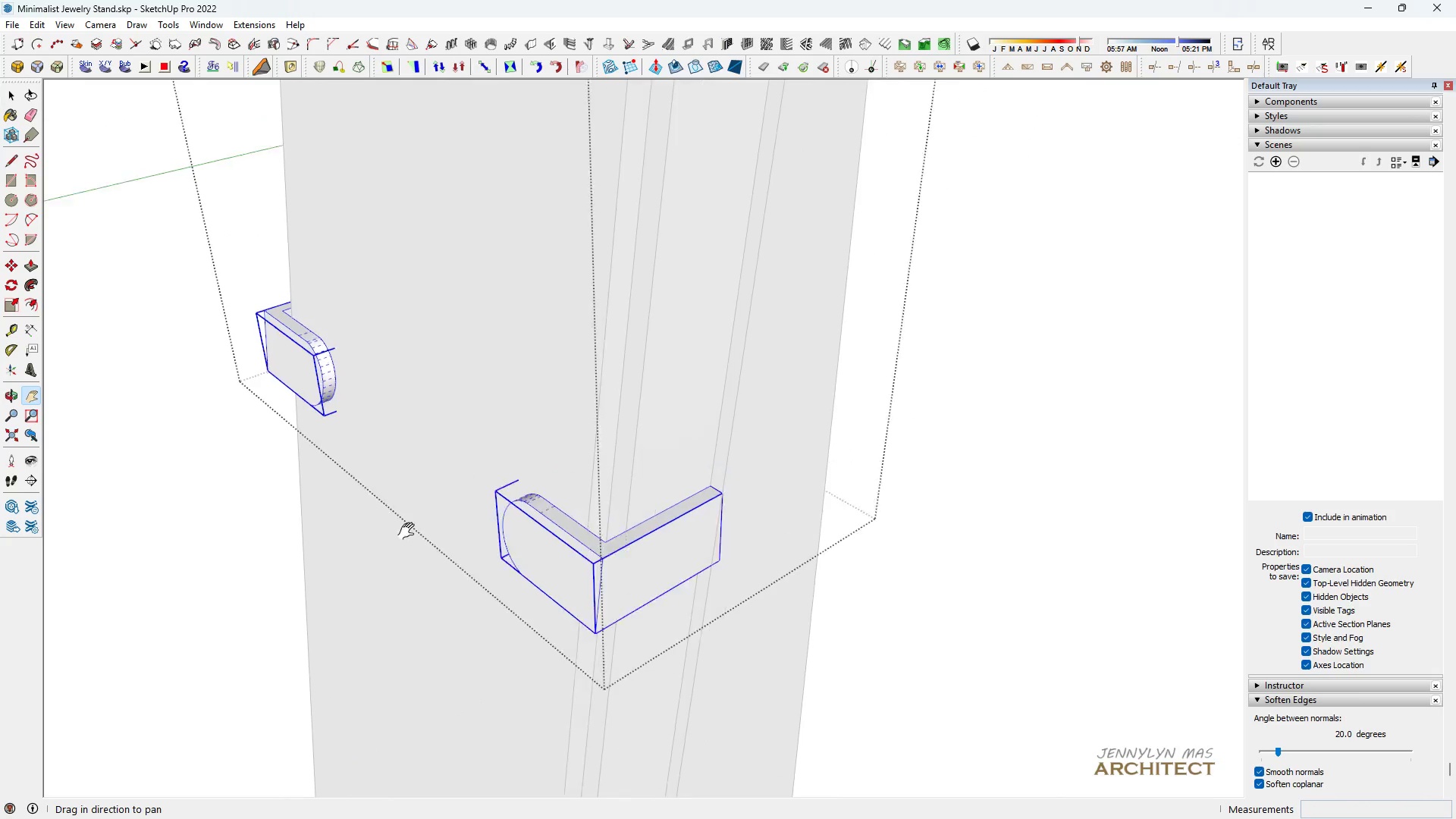 
left_click_drag(start_coordinate=[467, 483], to_coordinate=[393, 553])
 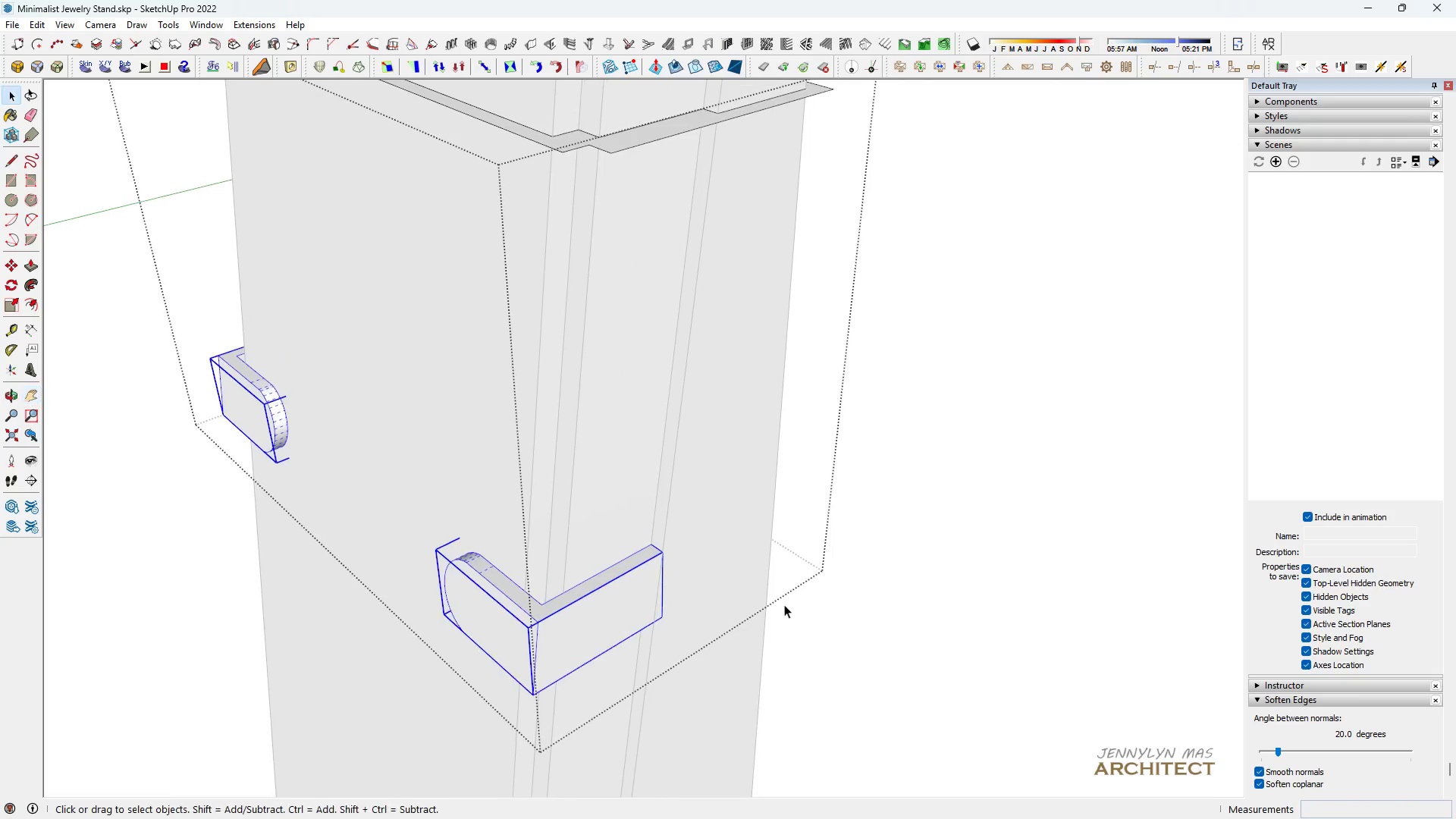 
key(Space)
 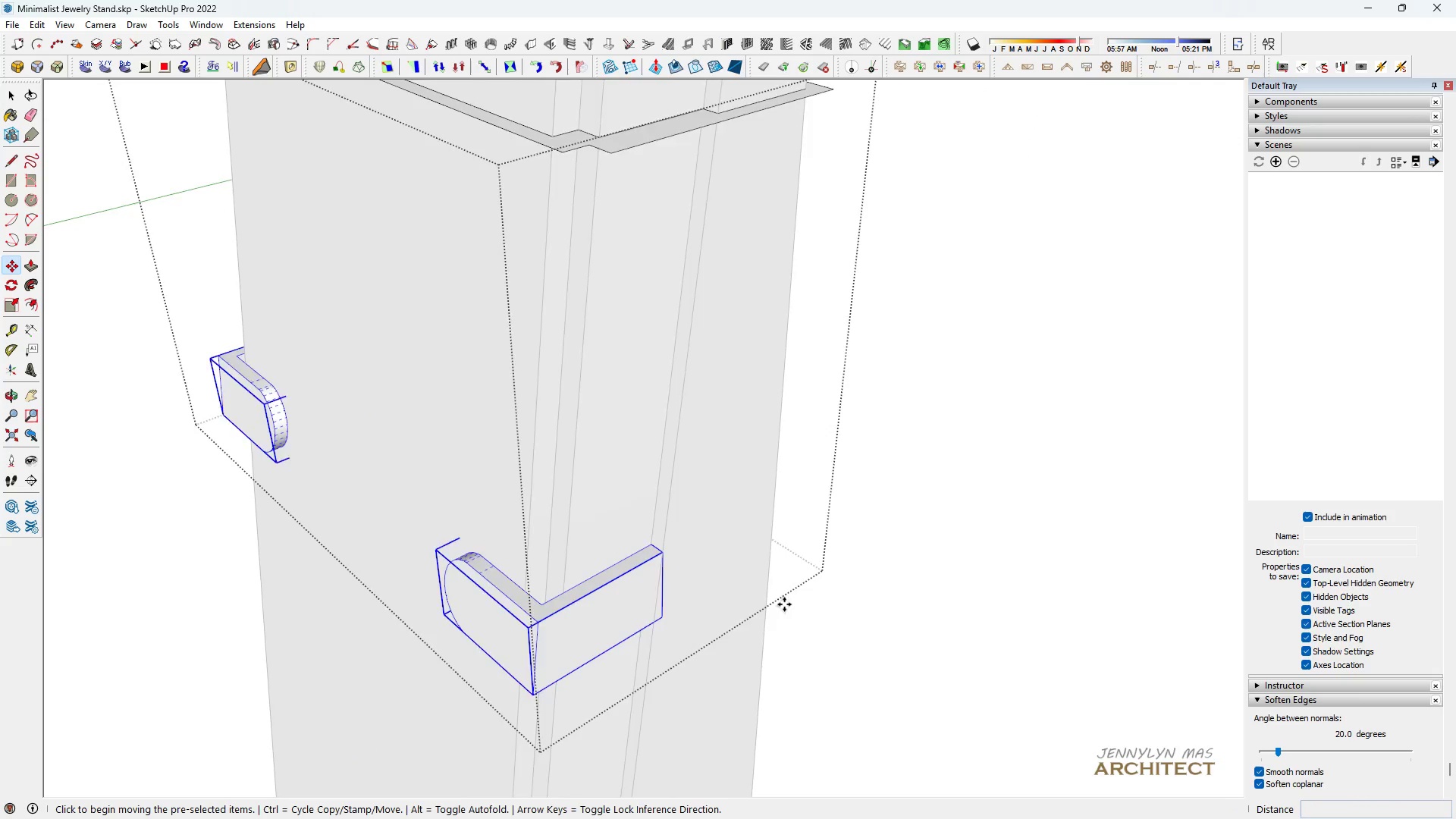 
key(M)
 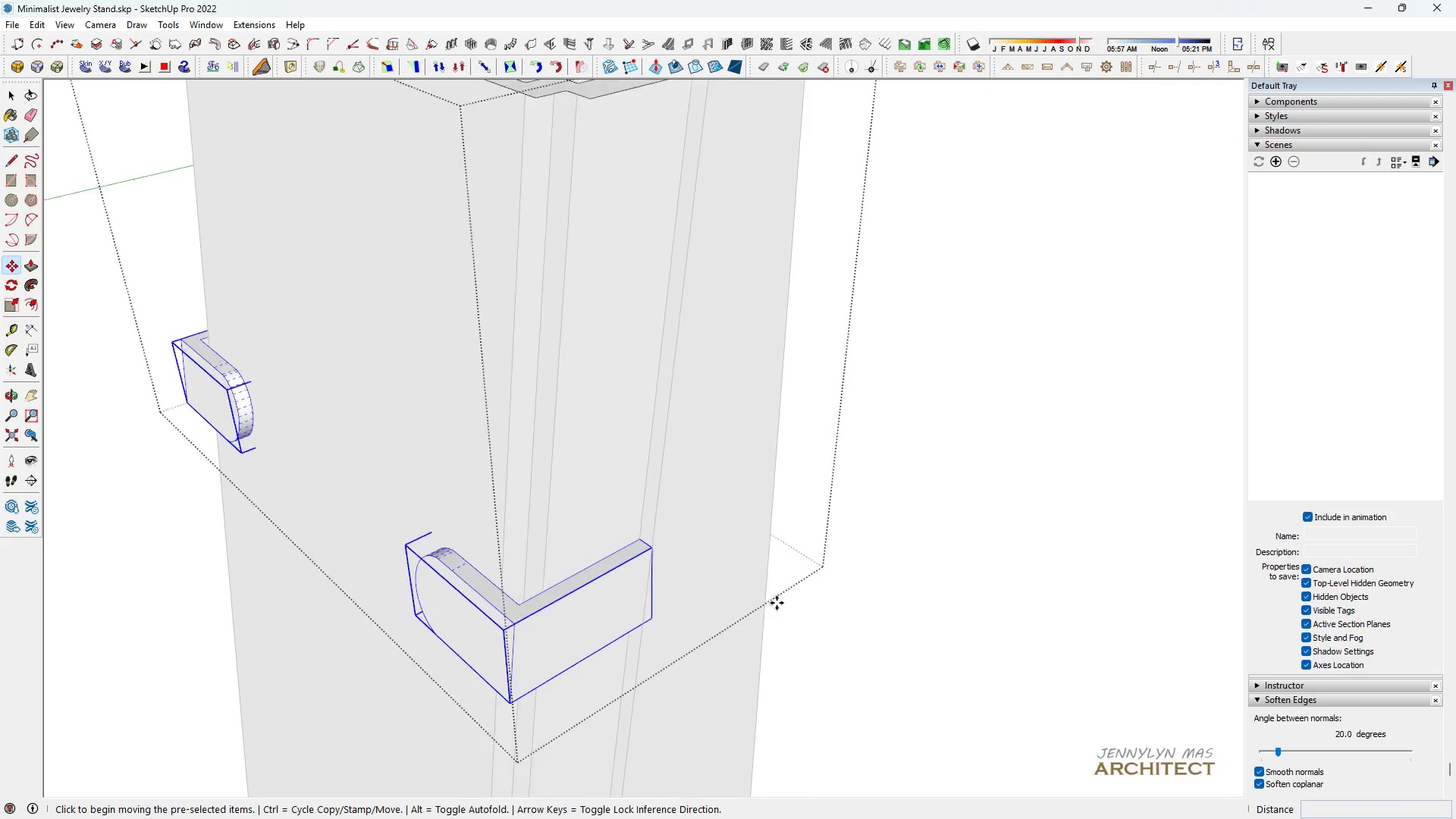 
scroll: coordinate [761, 600], scroll_direction: up, amount: 3.0
 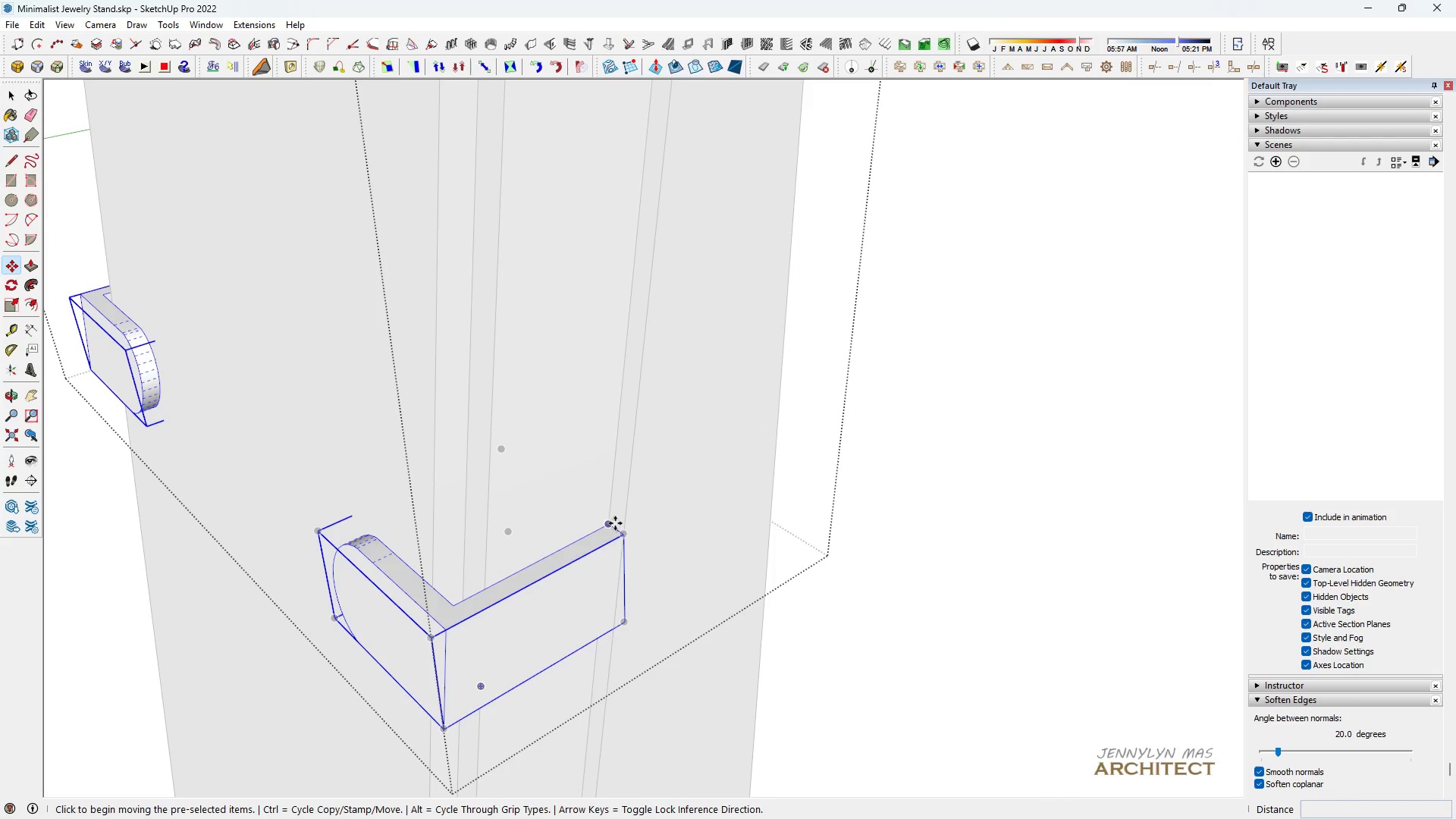 
key(Control+ControlLeft)
 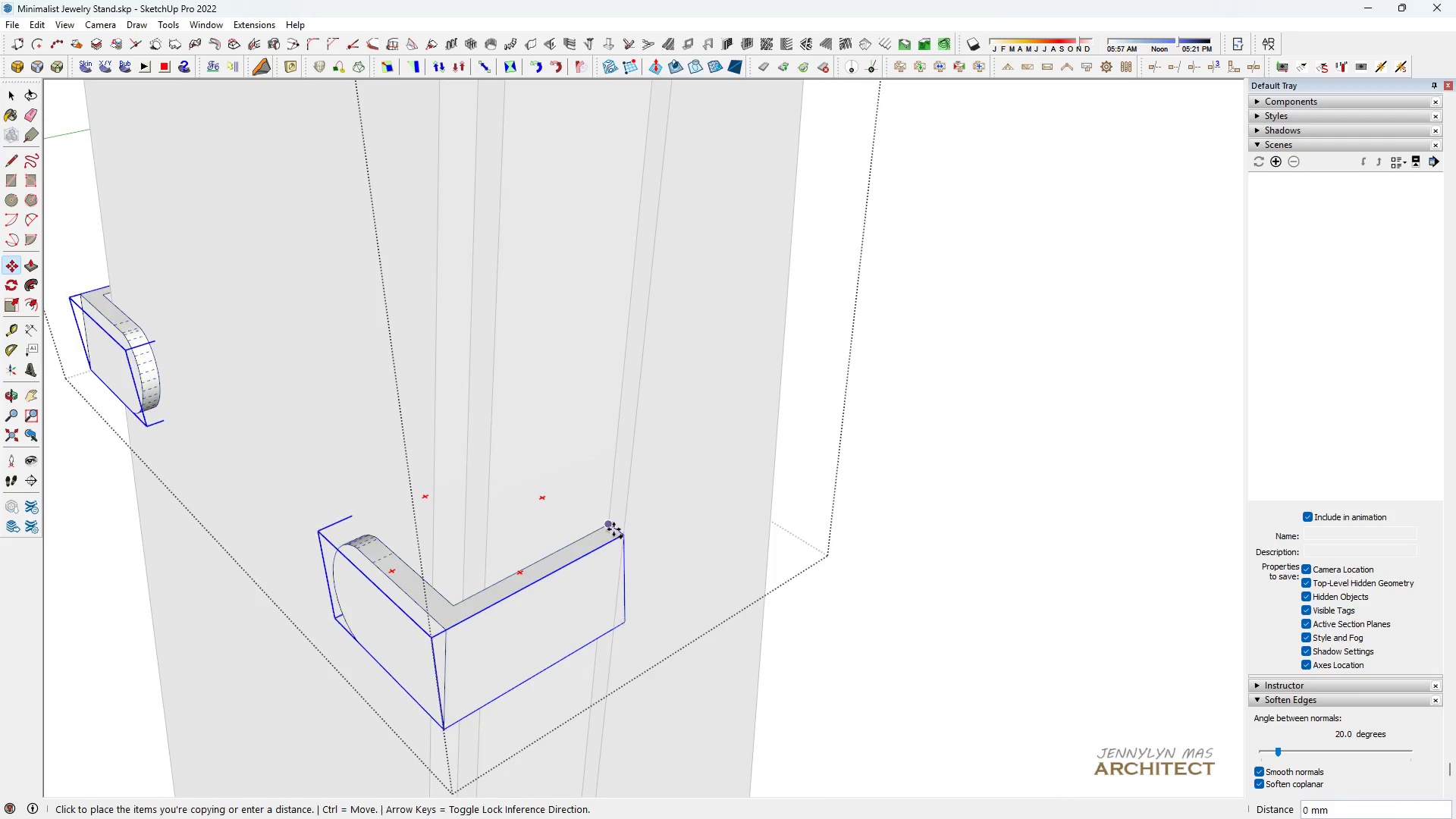 
scroll: coordinate [565, 290], scroll_direction: up, amount: 8.0
 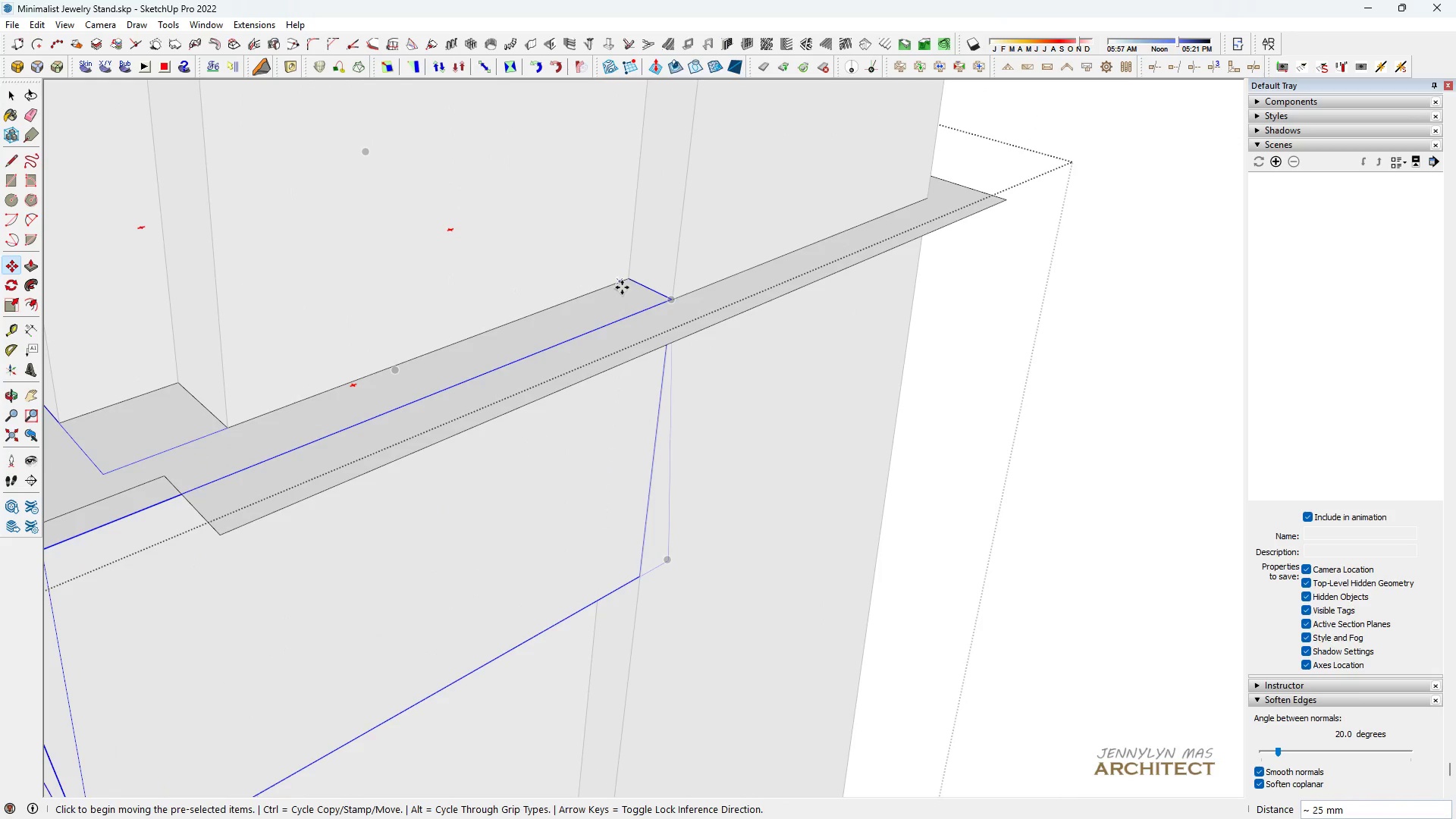 
scroll: coordinate [697, 371], scroll_direction: down, amount: 5.0
 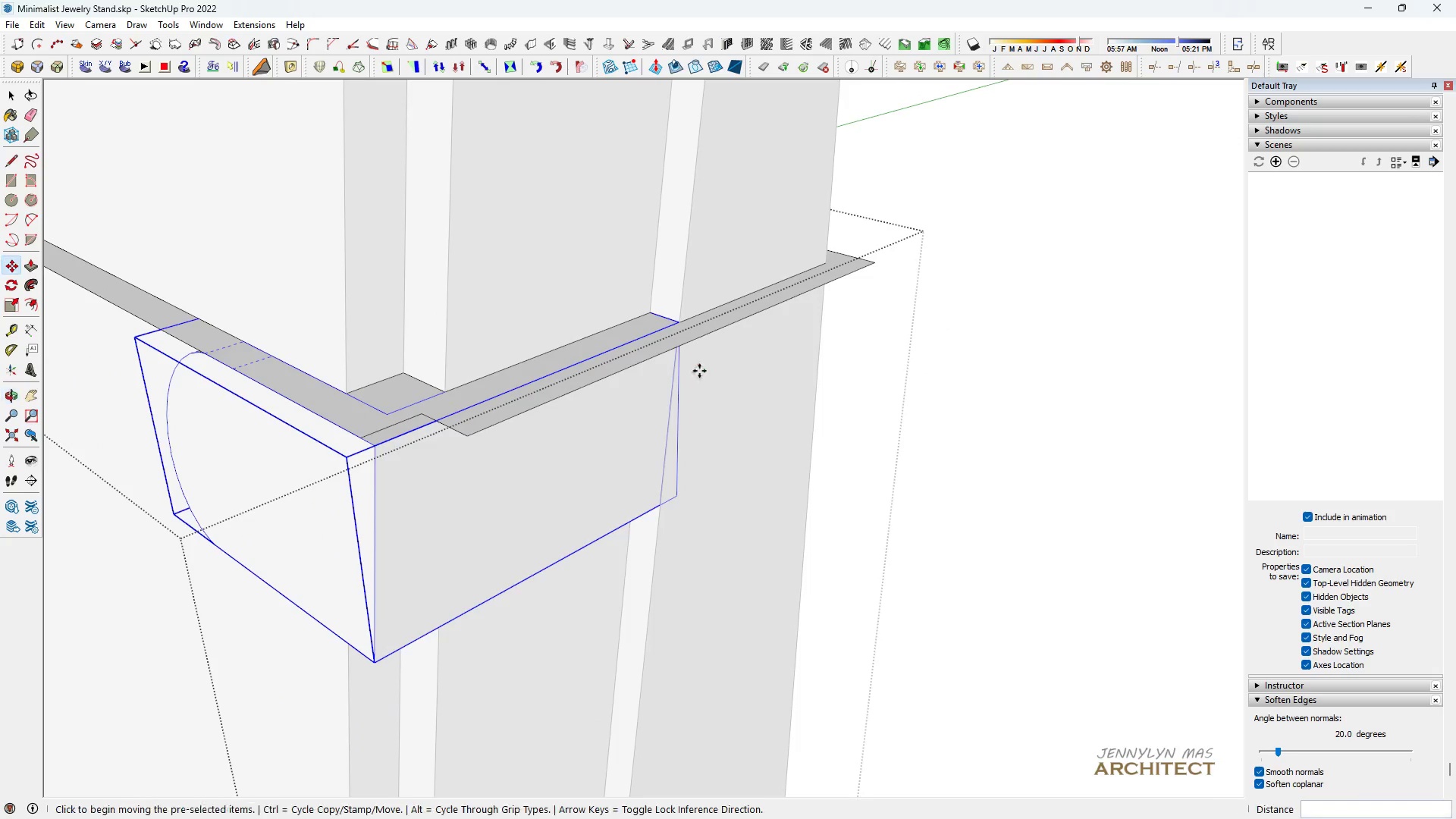 
key(Space)
 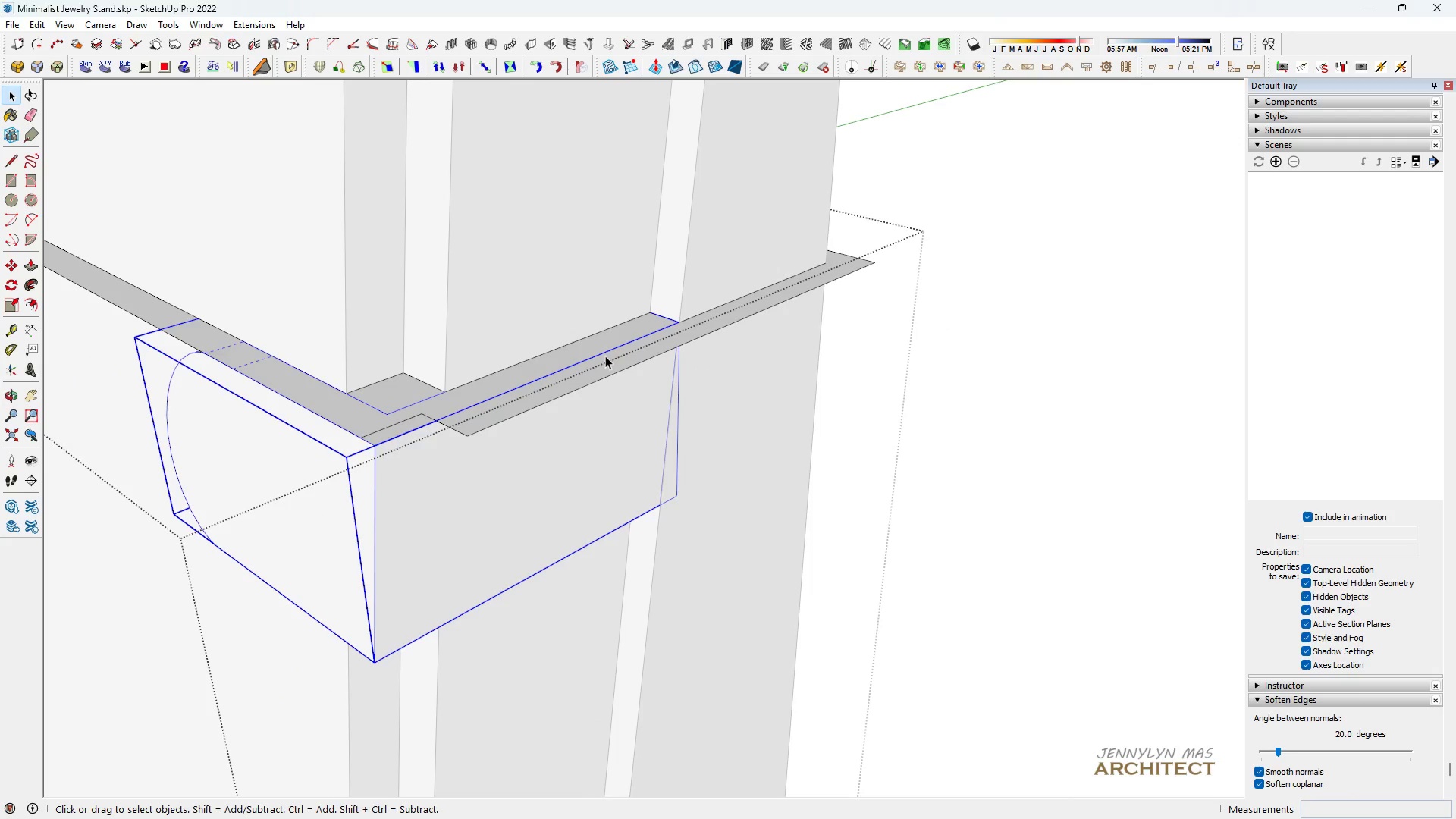 
double_click([605, 356])
 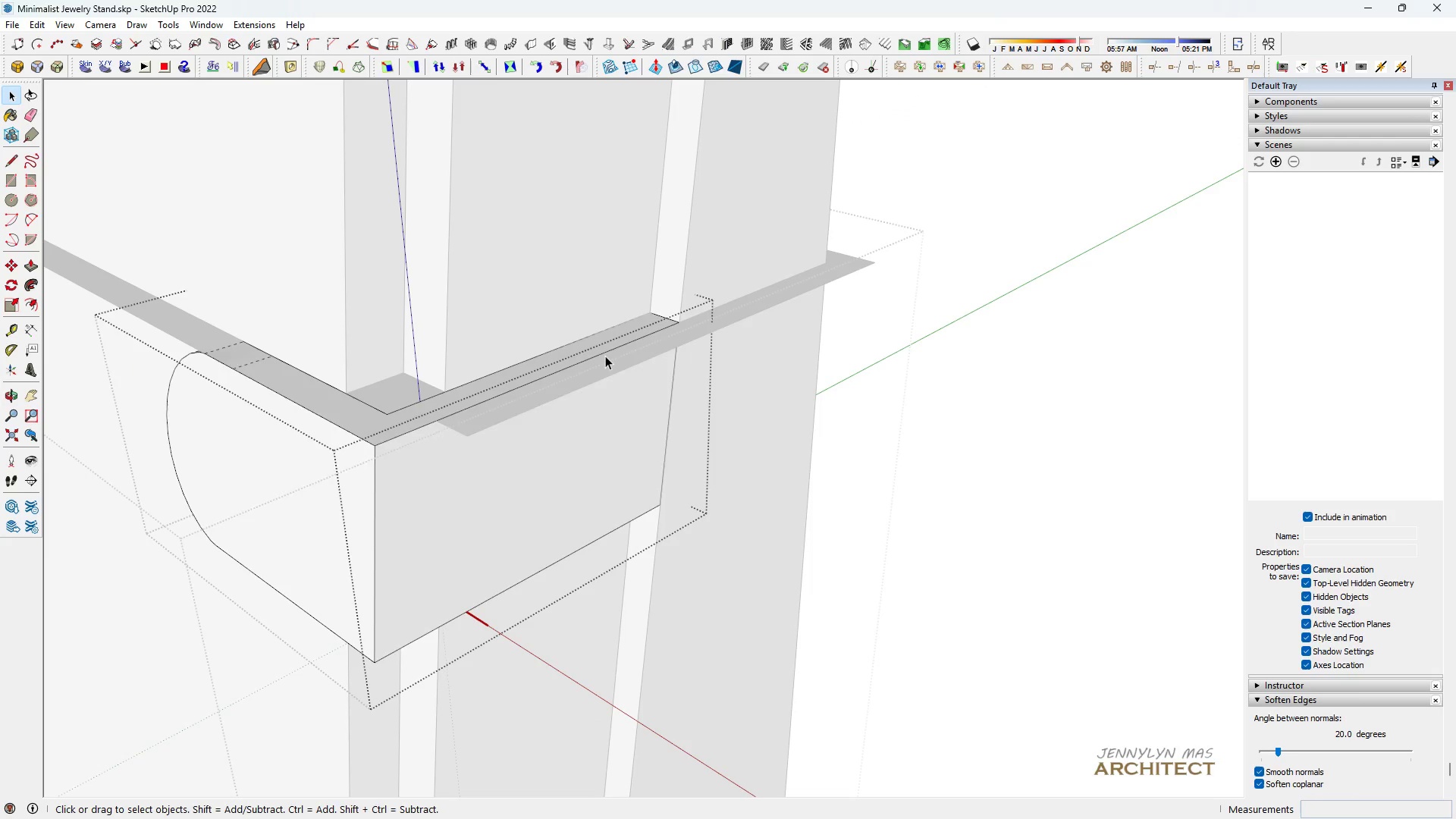 
triple_click([605, 356])
 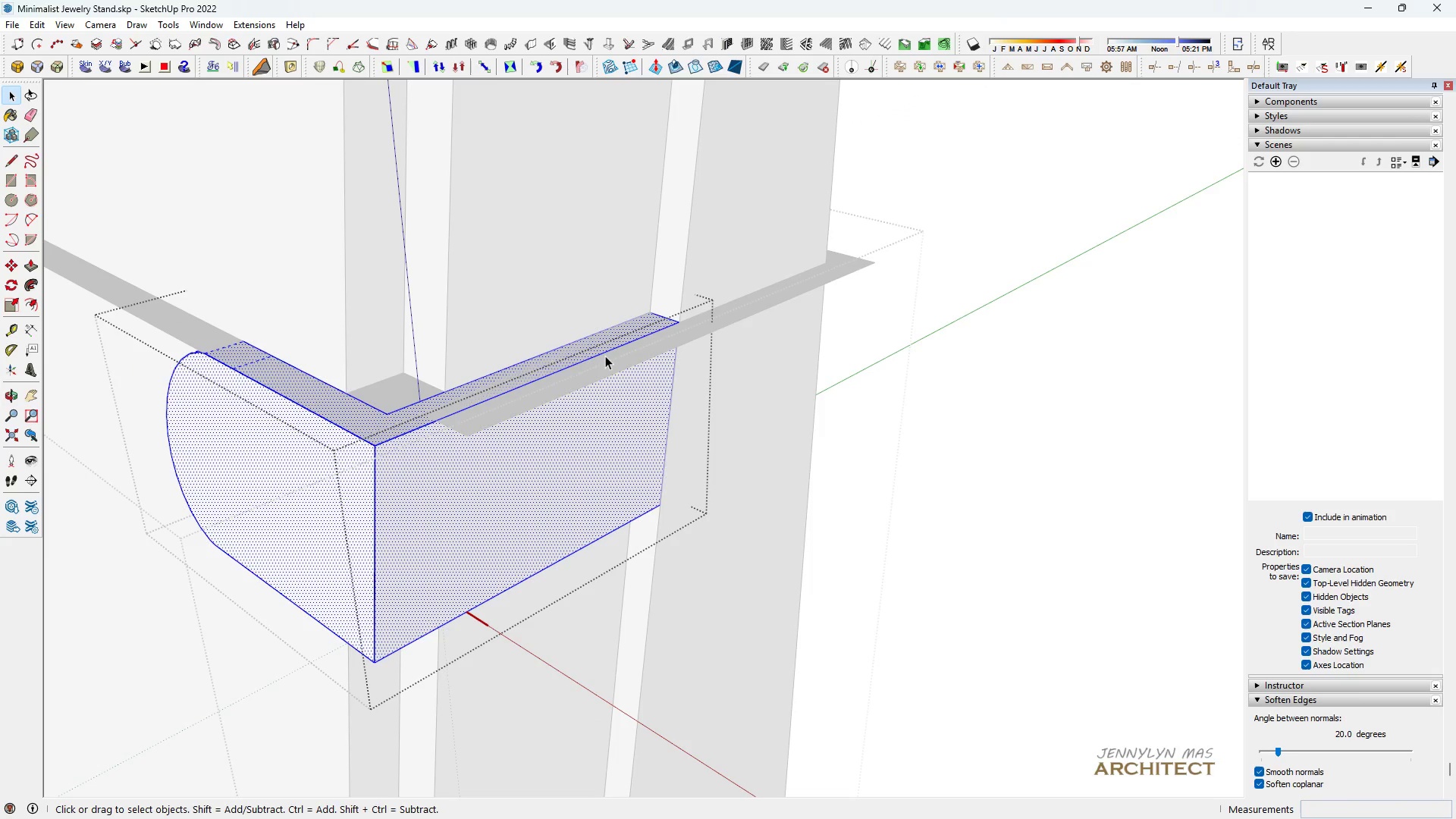 
triple_click([605, 356])
 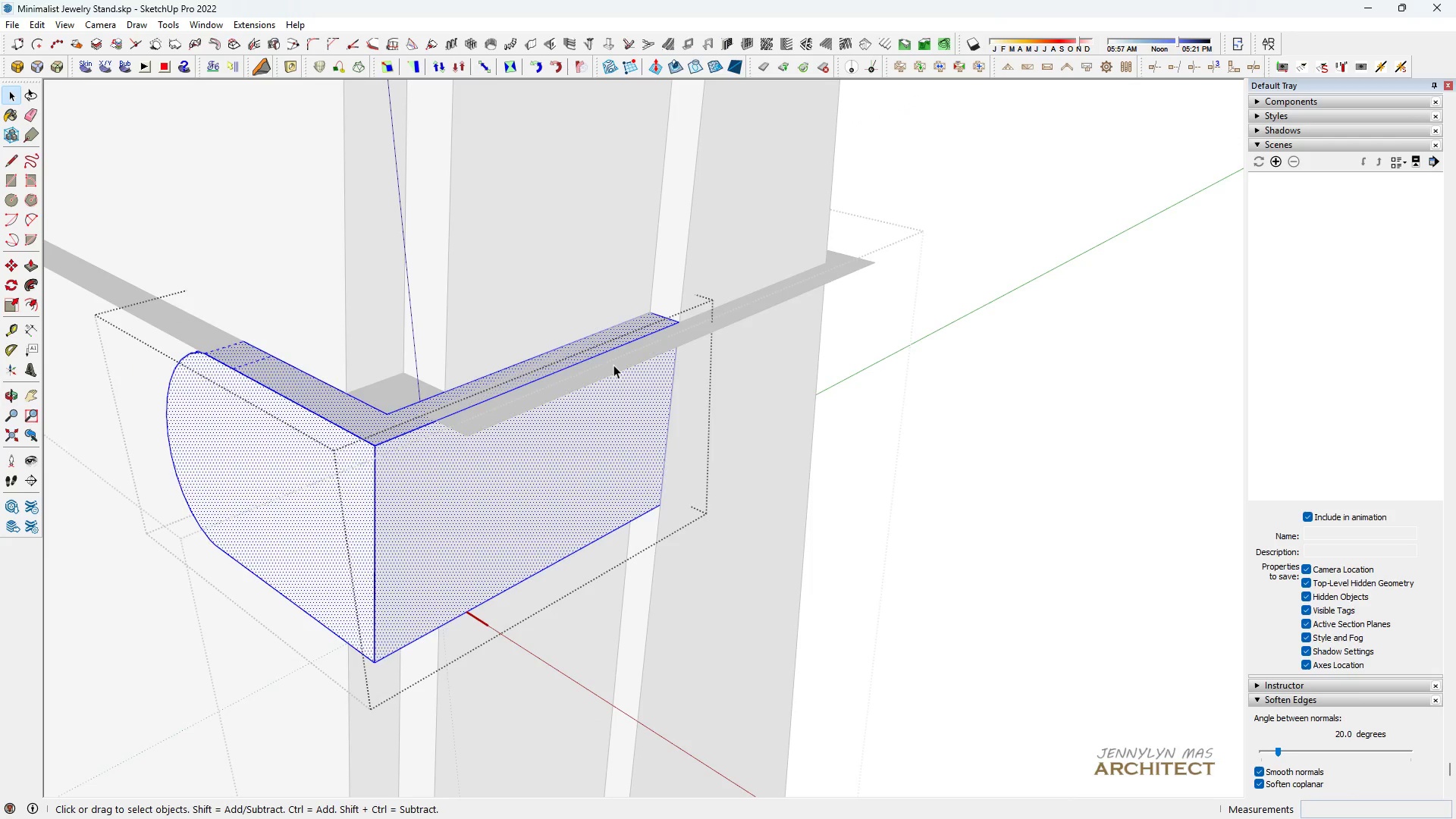 
key(Escape)
 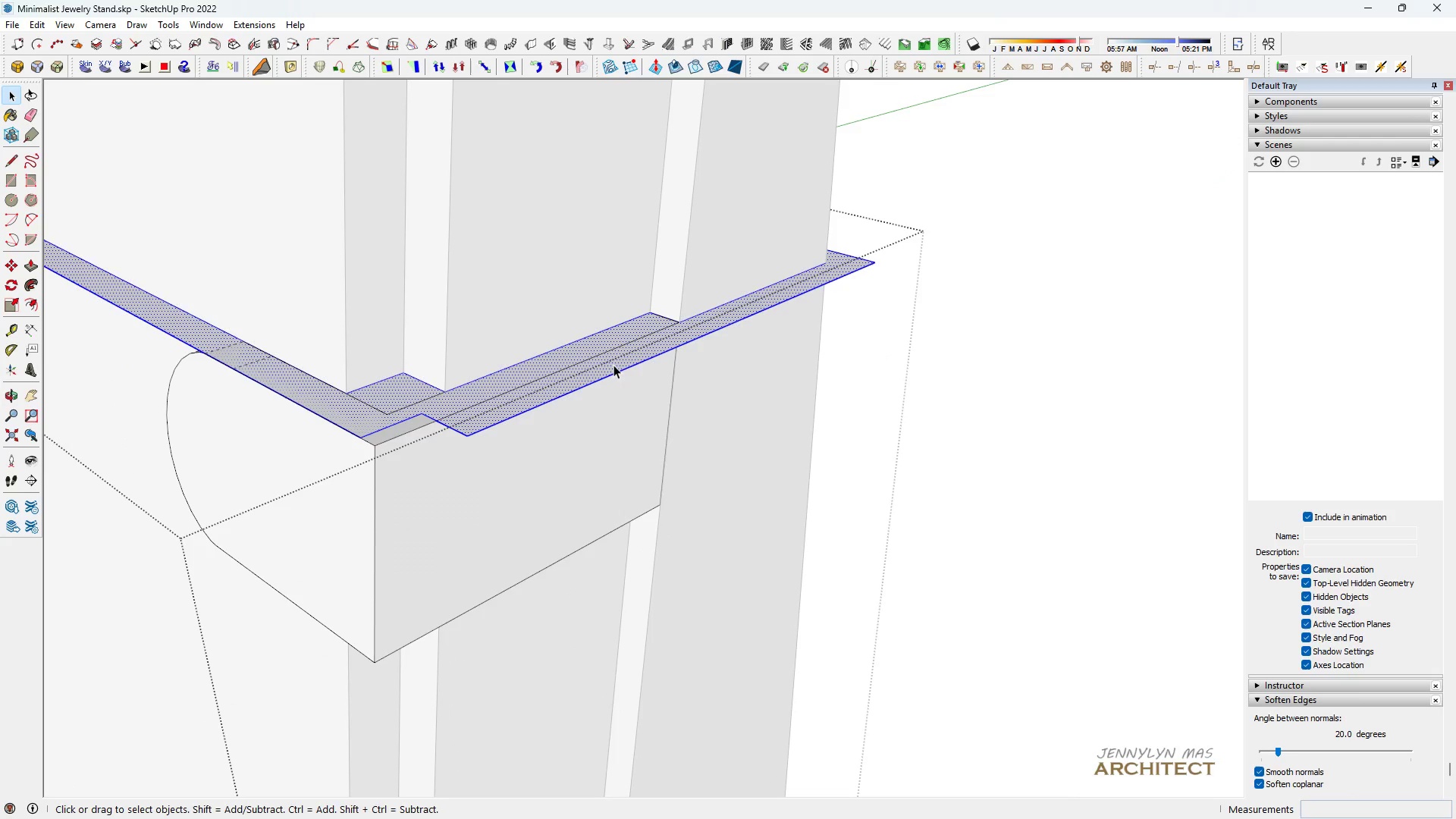 
double_click([613, 365])
 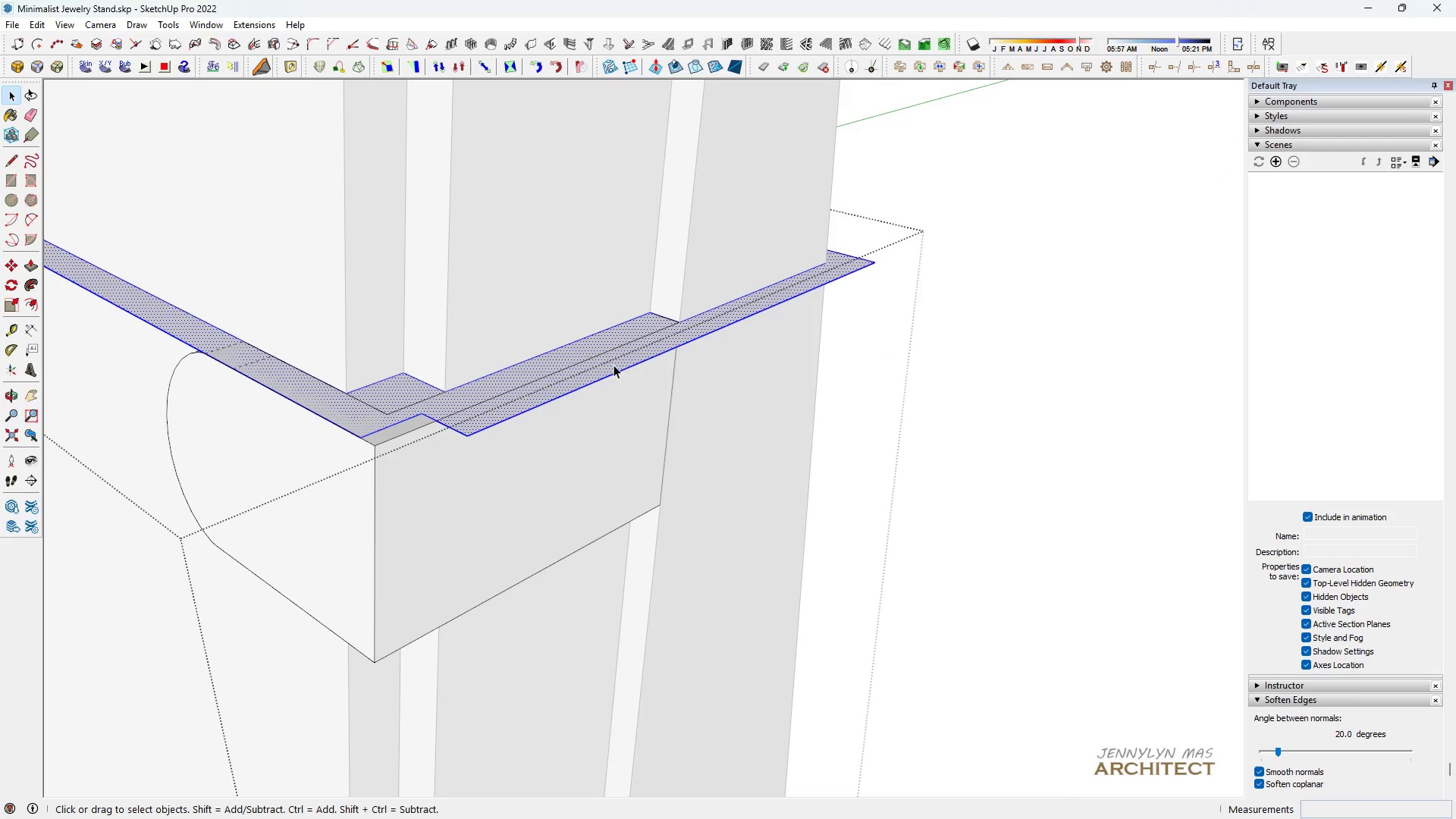 
triple_click([613, 365])
 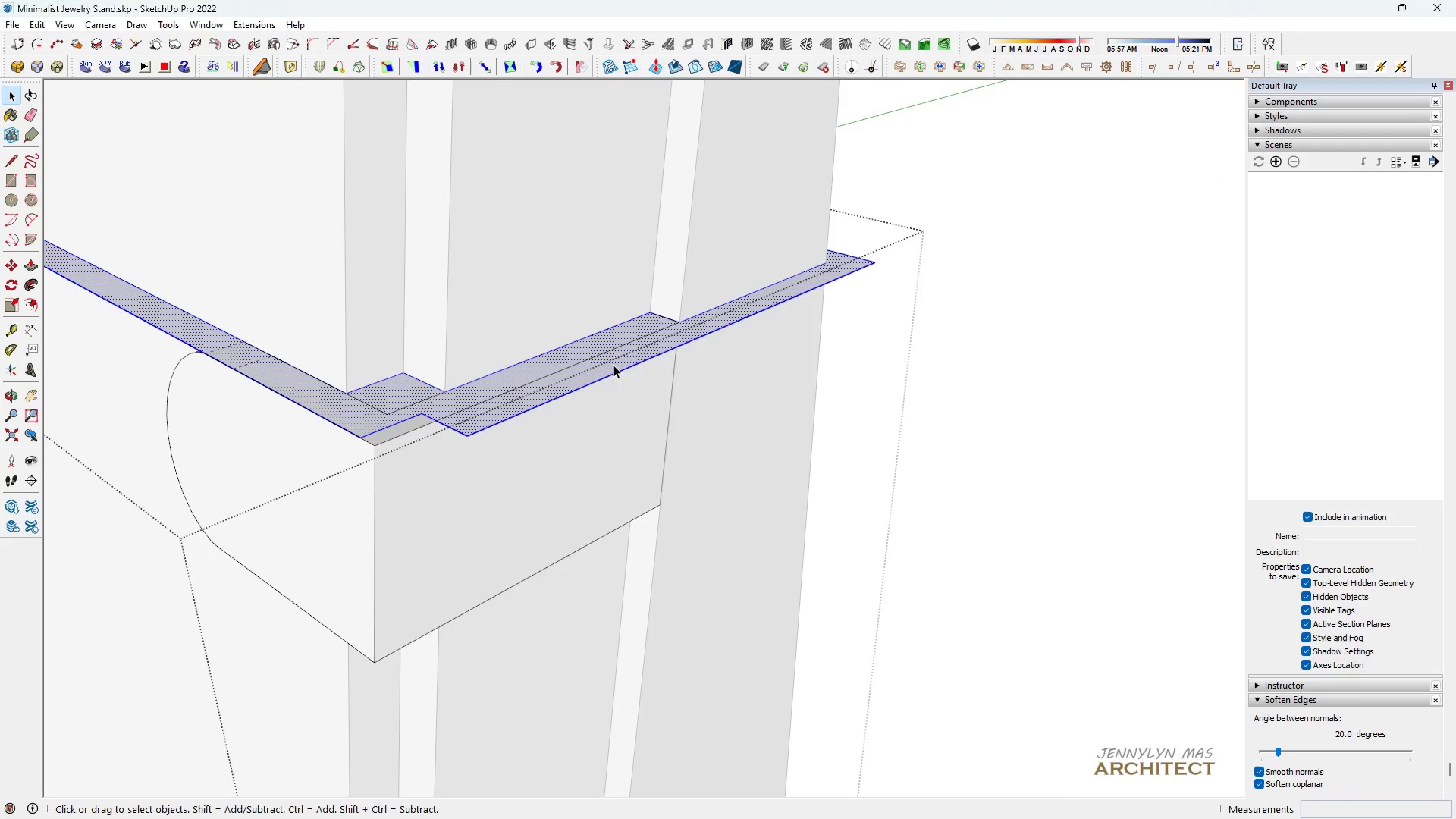 
triple_click([613, 365])
 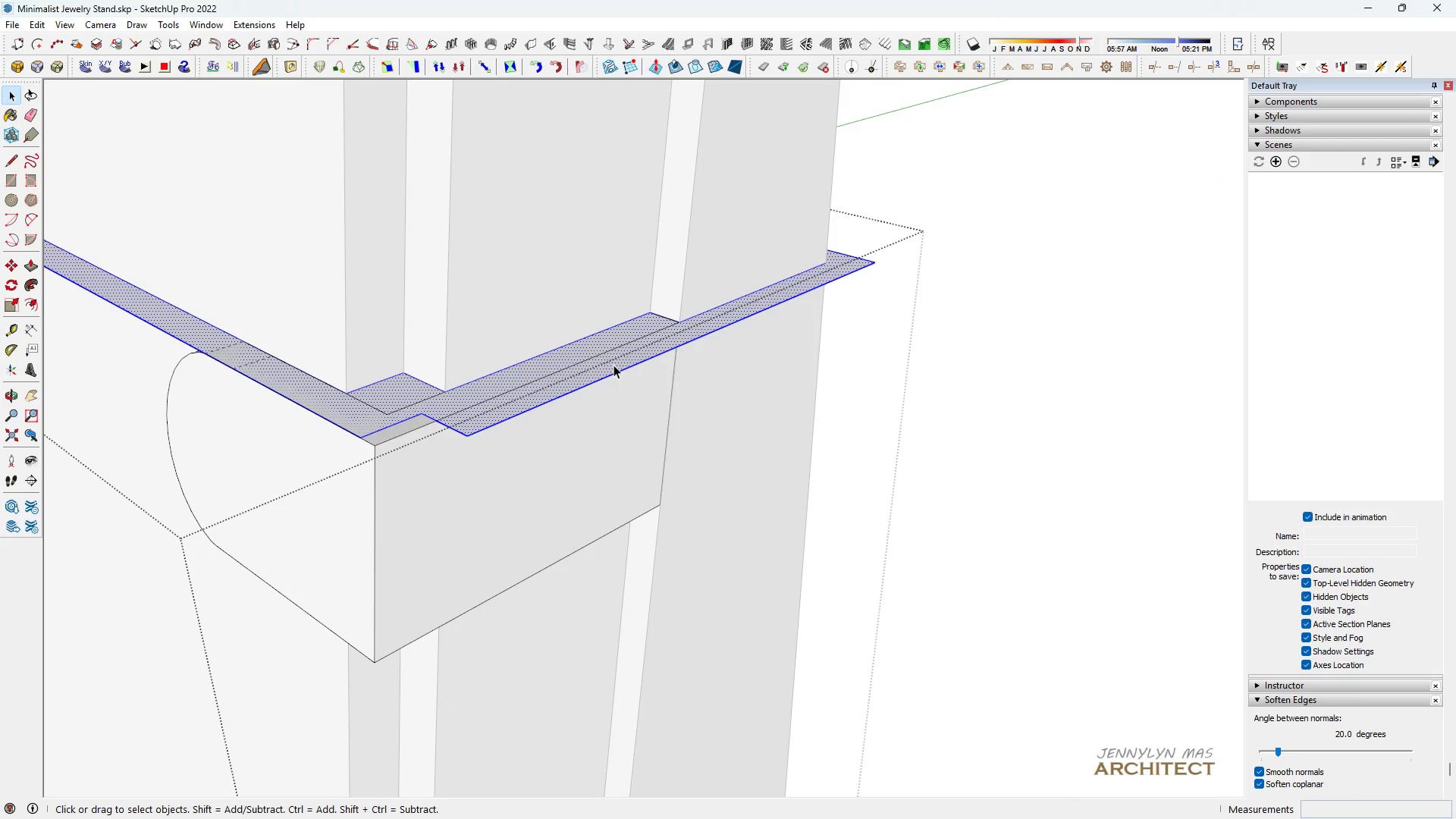 
key(Delete)
 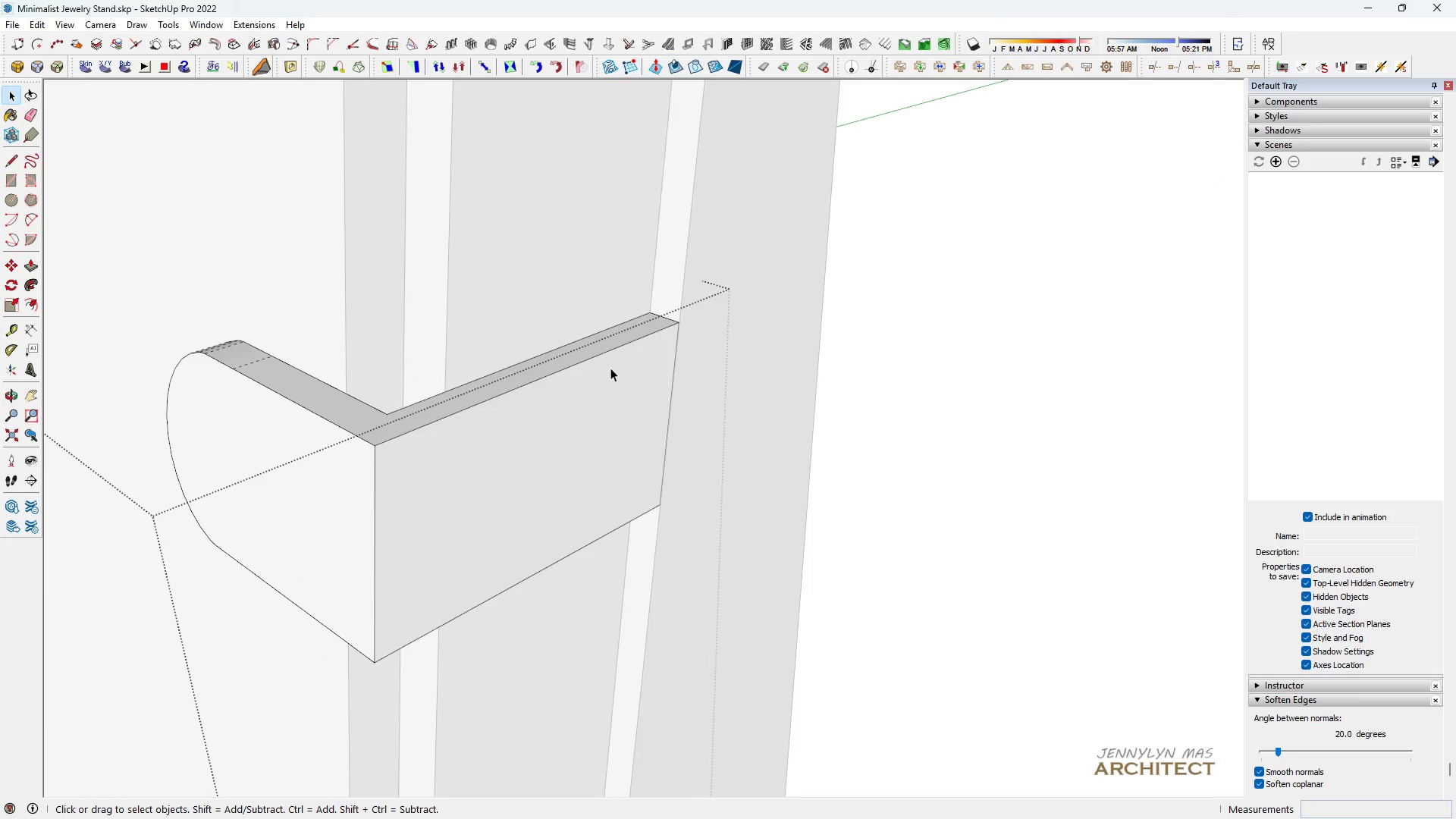 
scroll: coordinate [661, 306], scroll_direction: down, amount: 8.0
 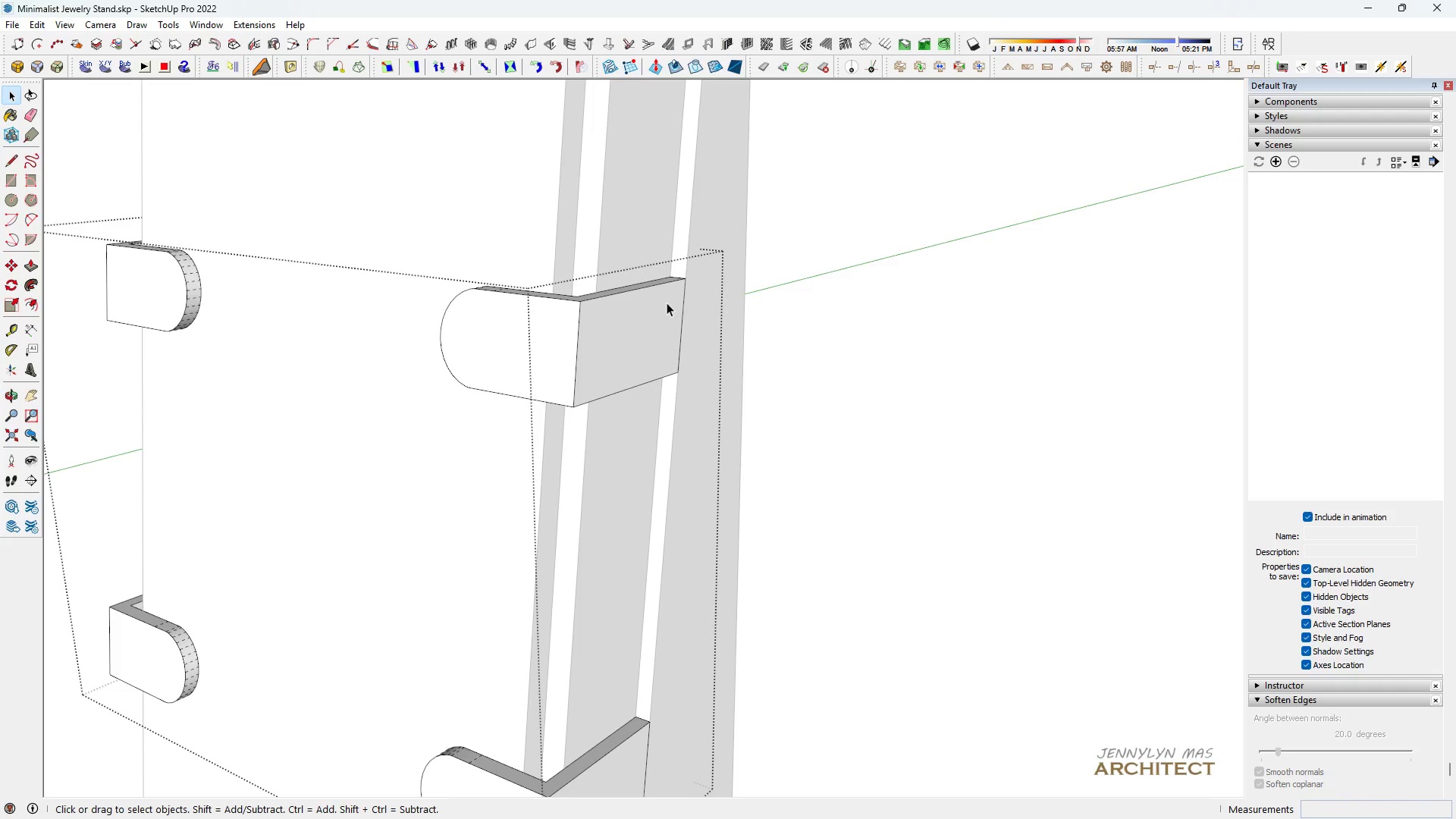 
key(Space)
 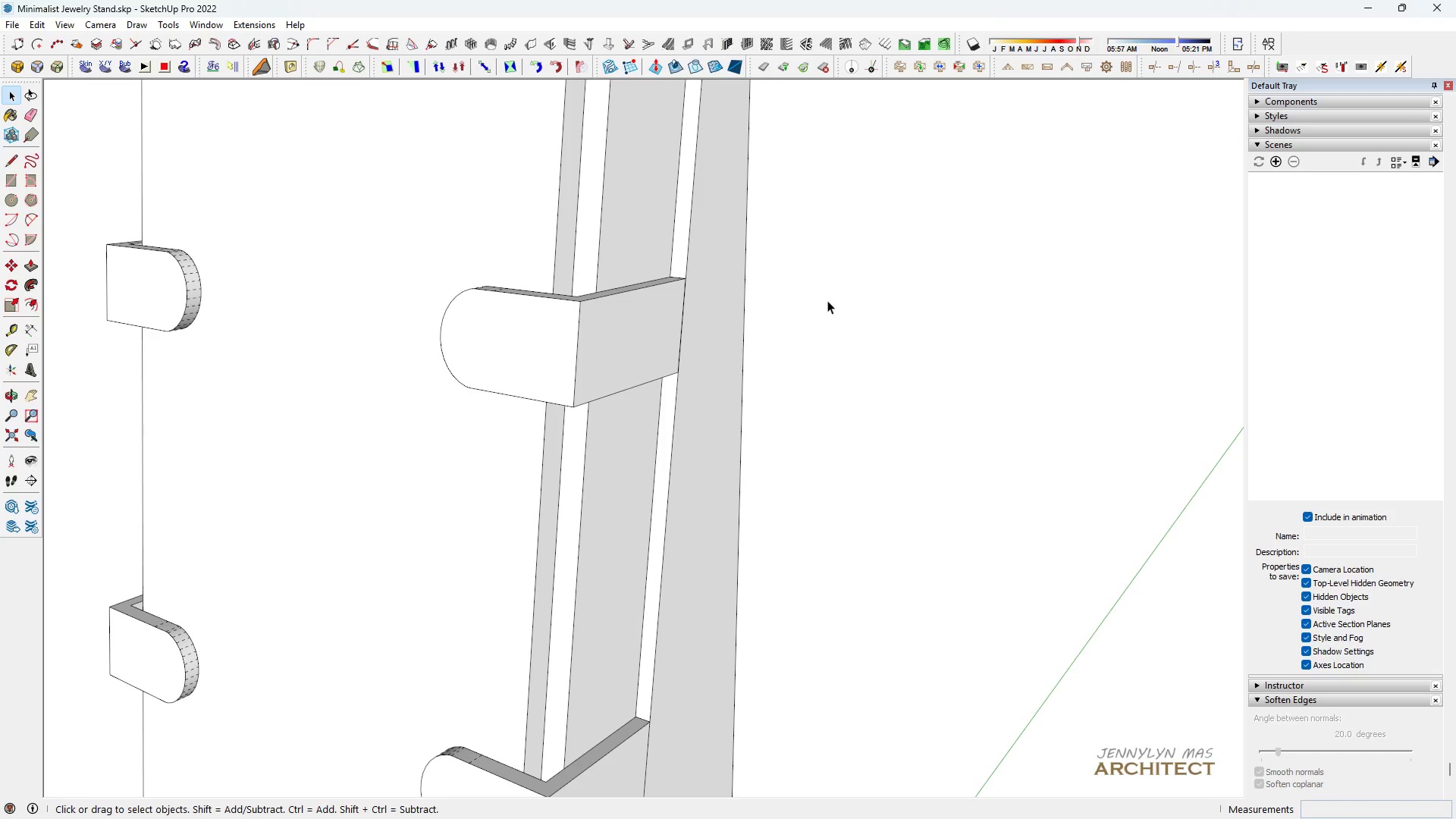 
double_click([827, 300])
 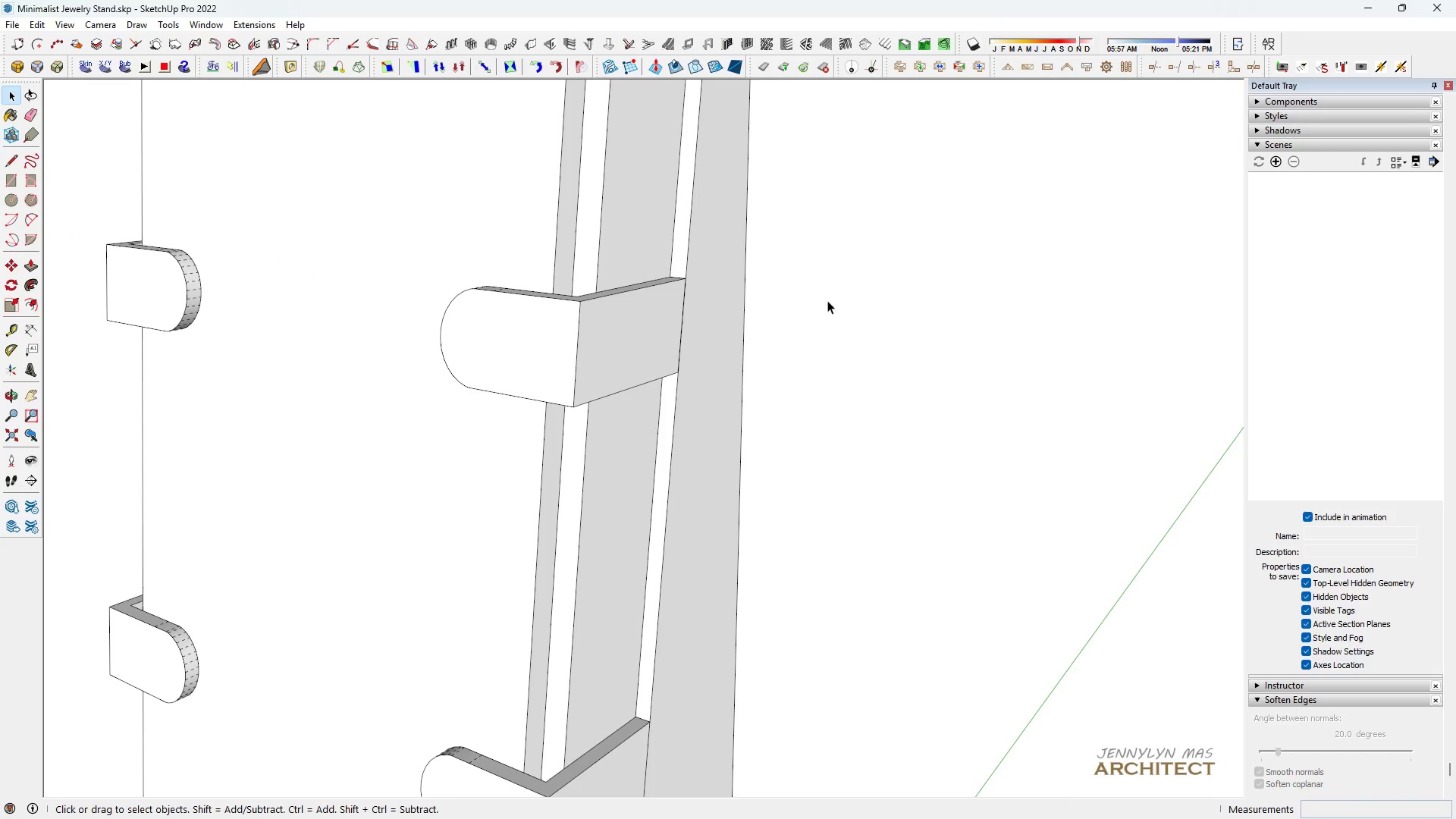 
triple_click([827, 300])
 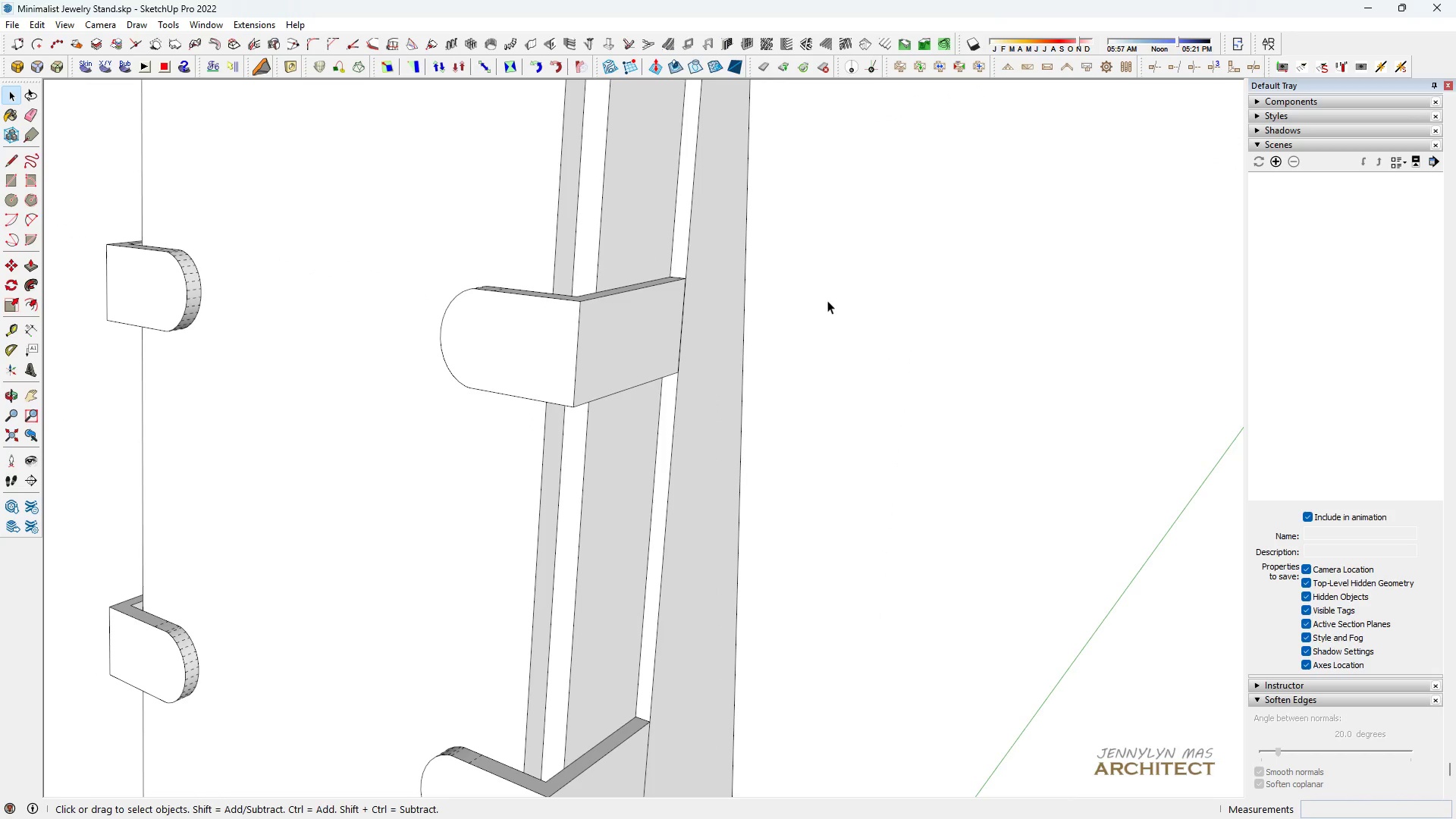 
triple_click([827, 300])
 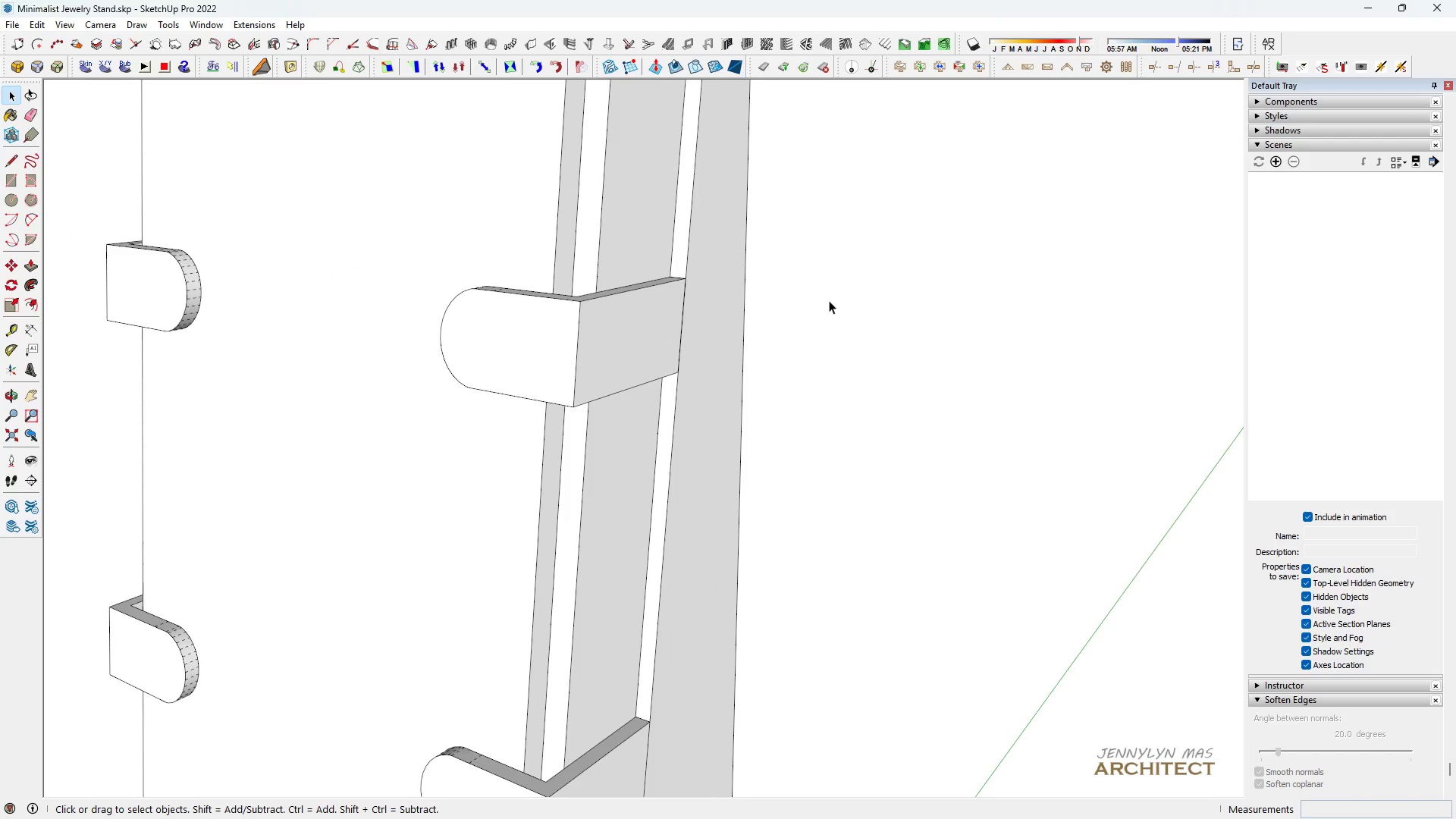 
scroll: coordinate [667, 519], scroll_direction: down, amount: 23.0
 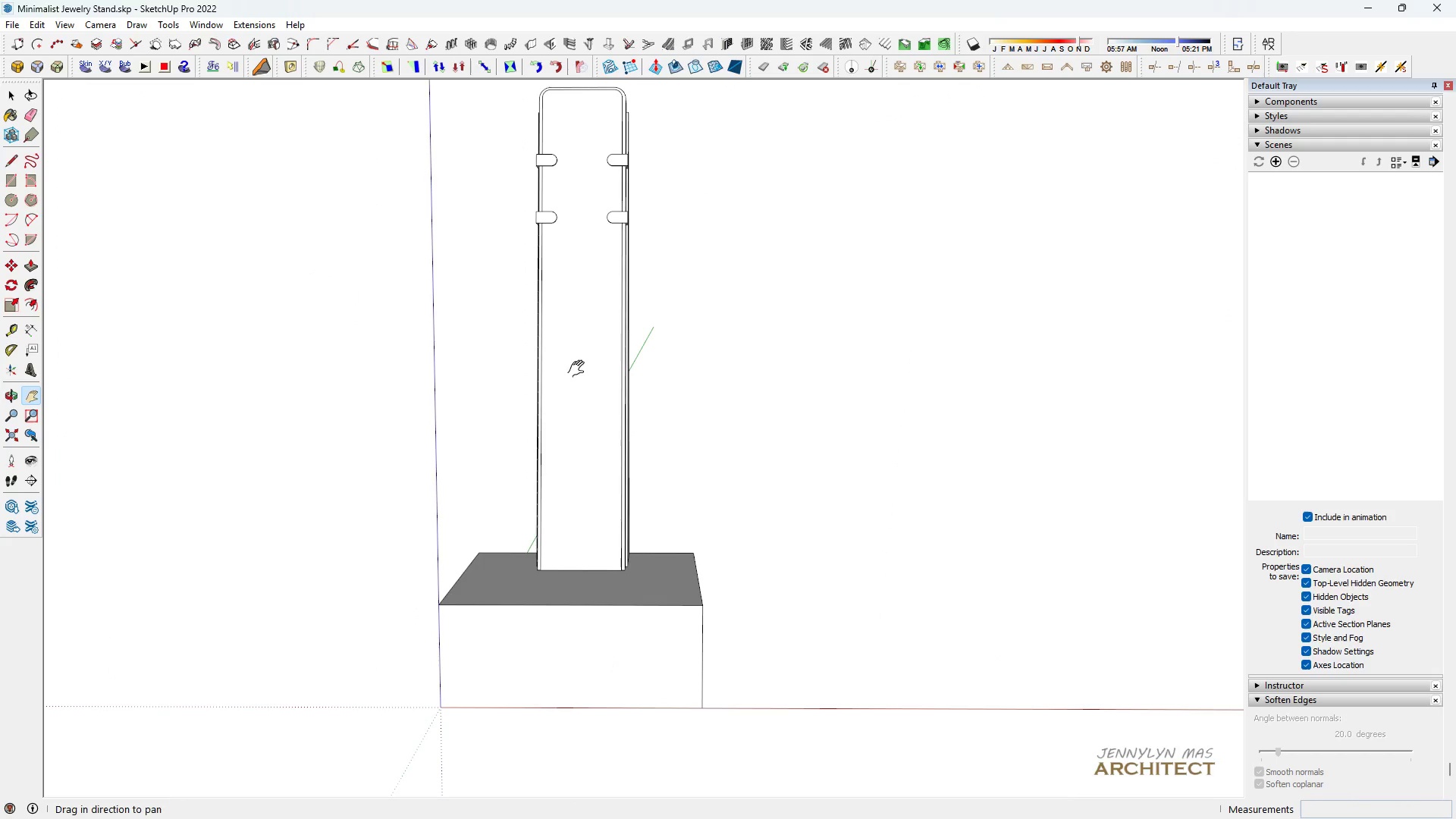 
type(hhhhhh)
 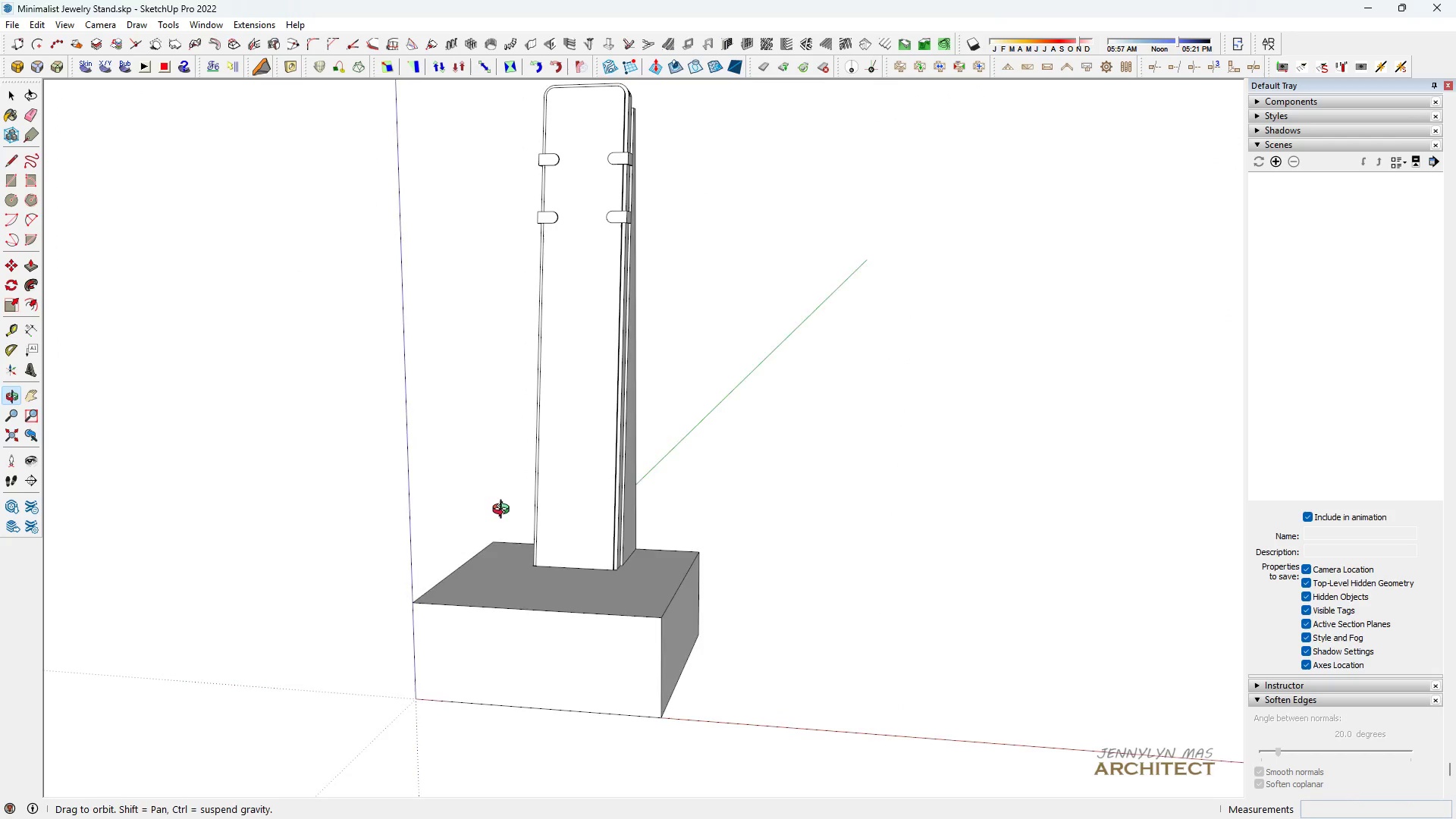 
left_click_drag(start_coordinate=[628, 636], to_coordinate=[548, 354])
 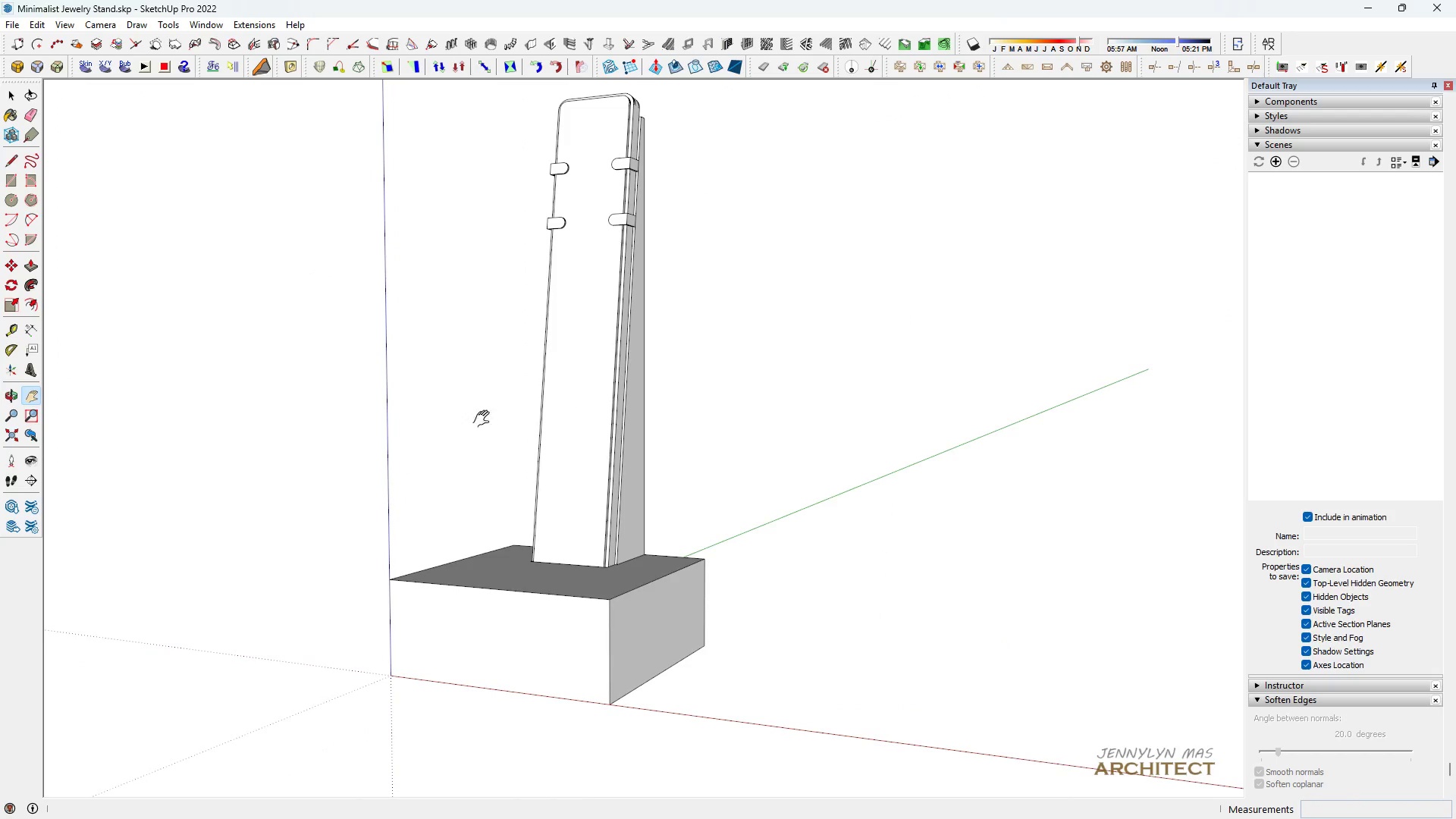 
left_click_drag(start_coordinate=[615, 352], to_coordinate=[610, 393])
 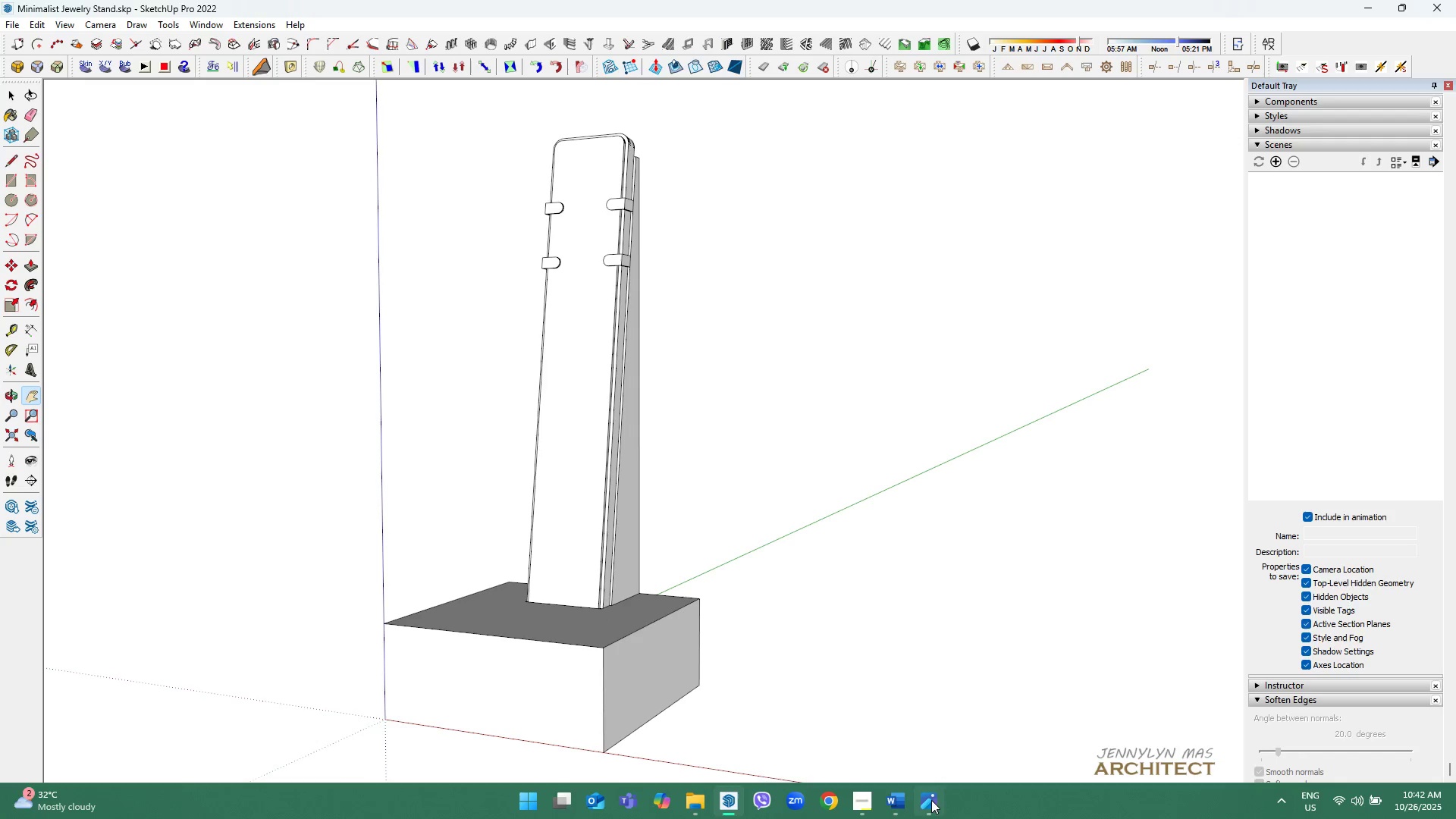 
left_click([927, 808])
 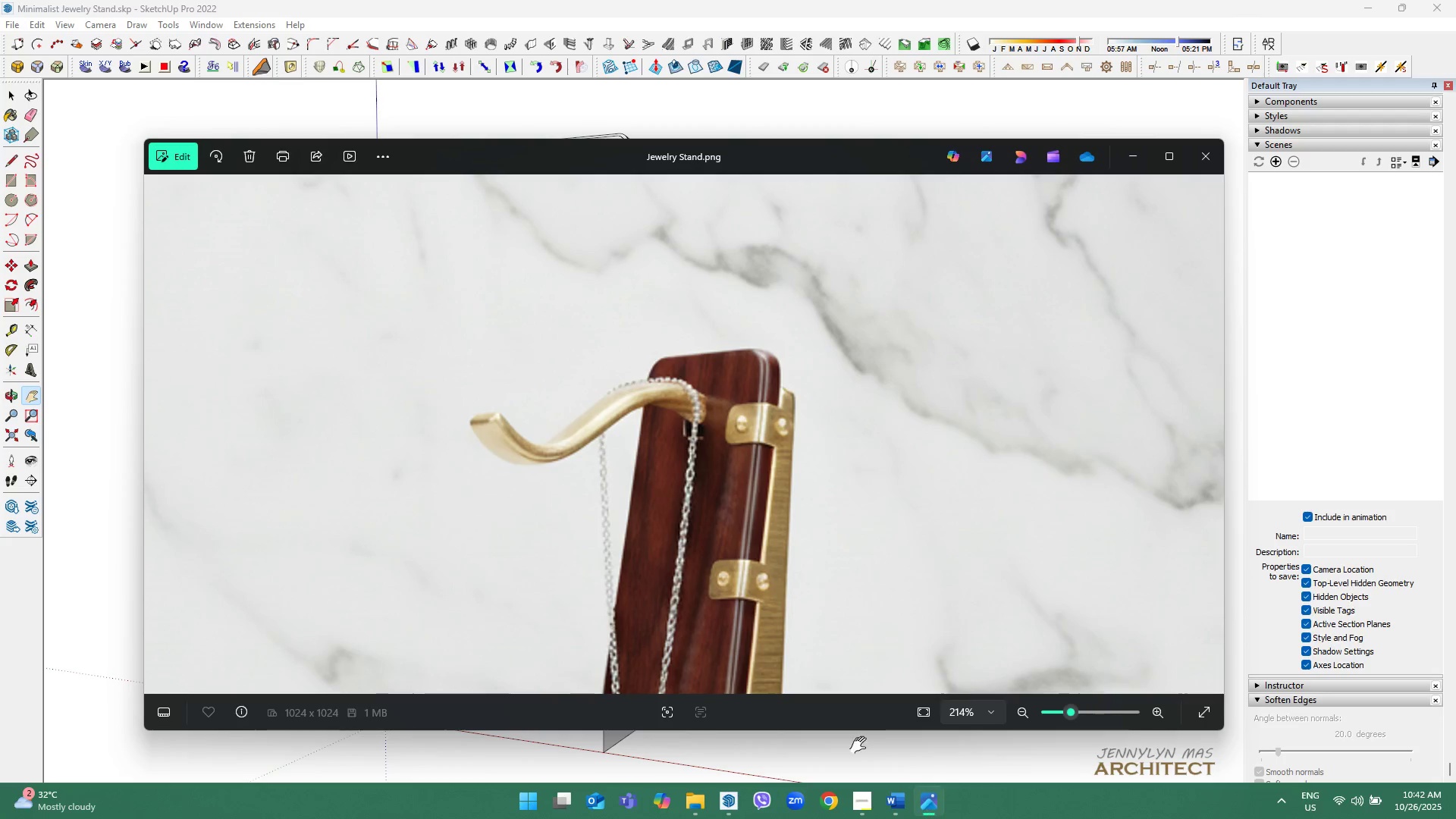 
scroll: coordinate [745, 320], scroll_direction: down, amount: 1.0
 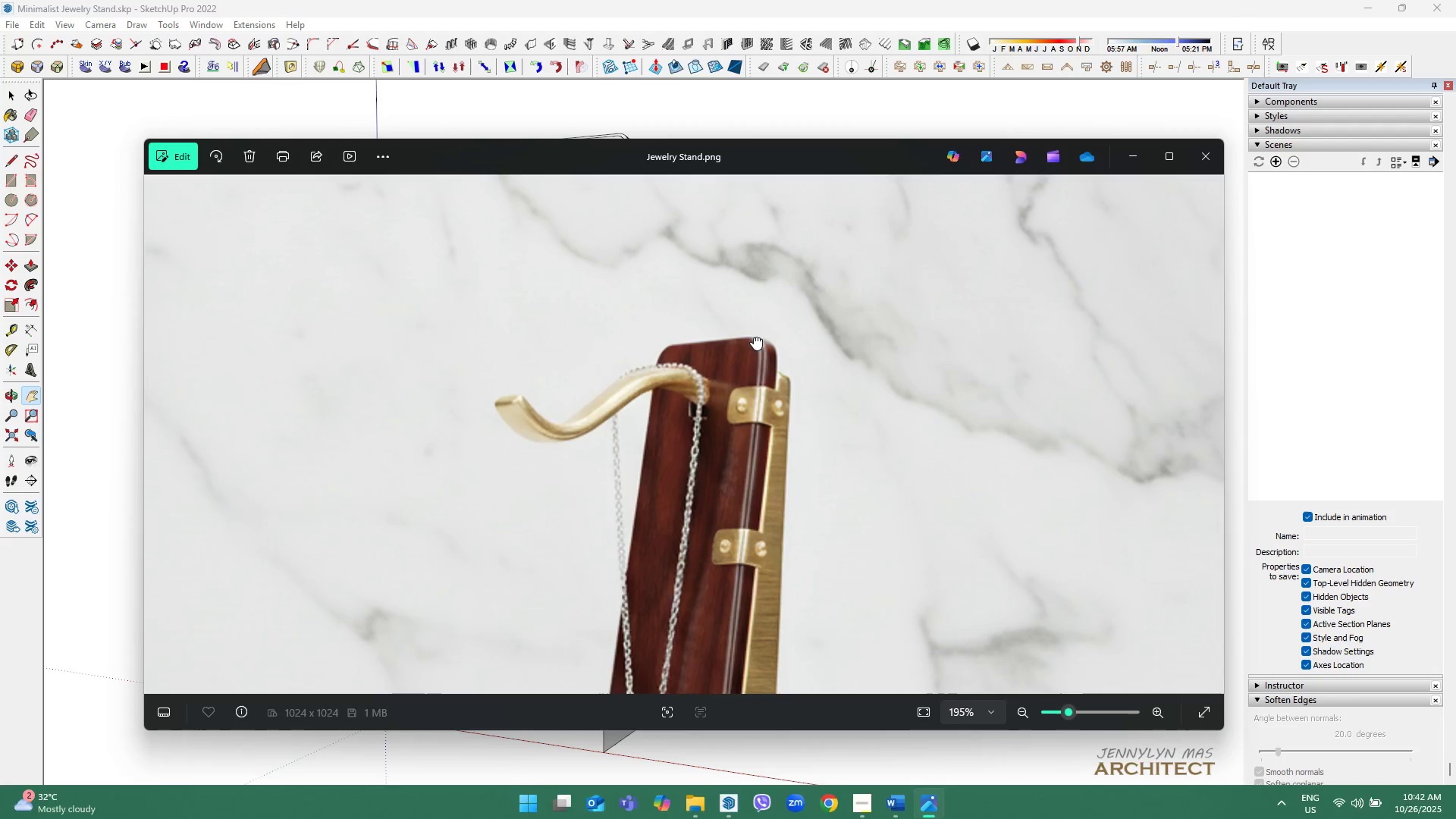 
double_click([754, 337])
 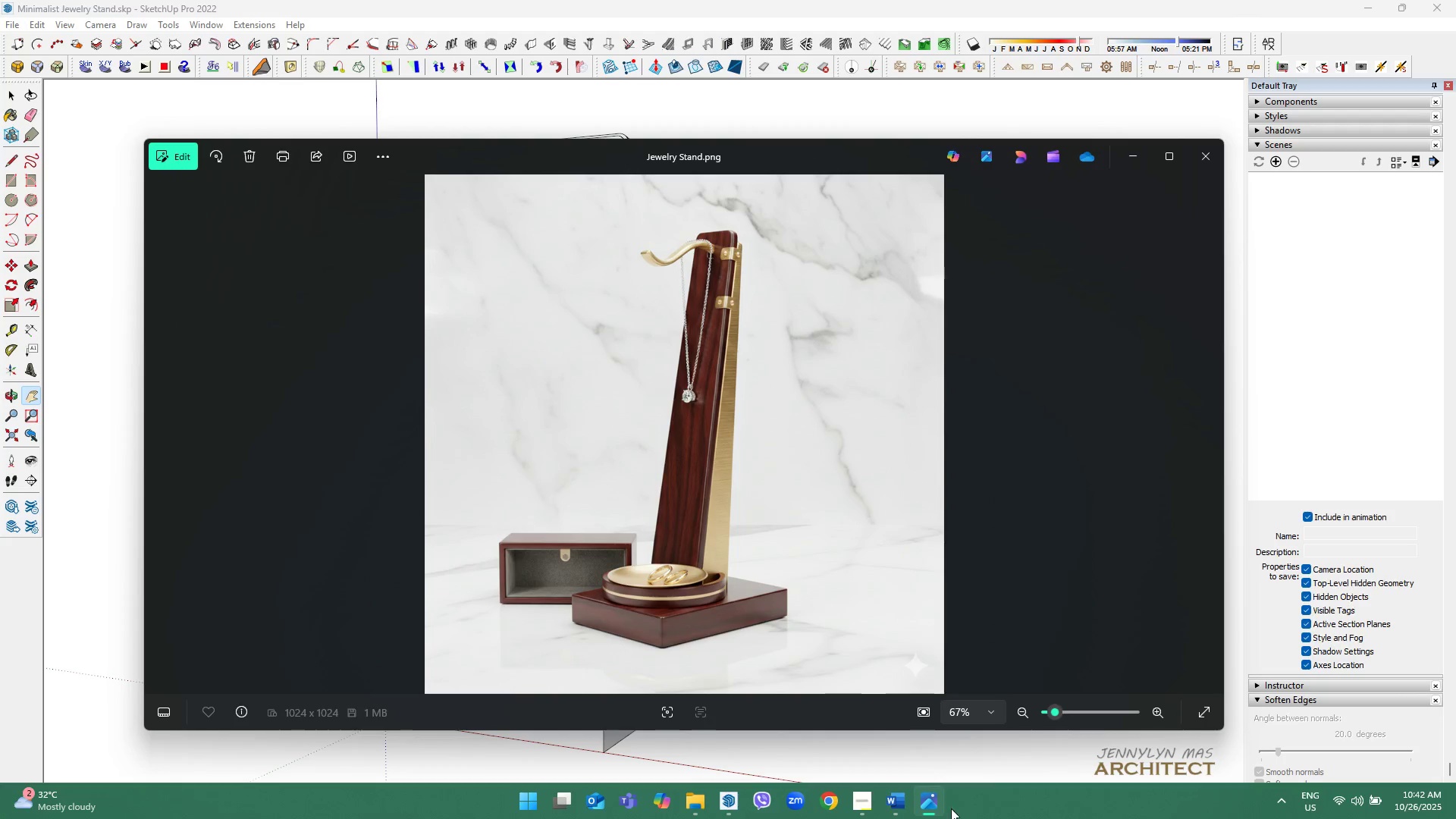 
left_click([937, 809])
 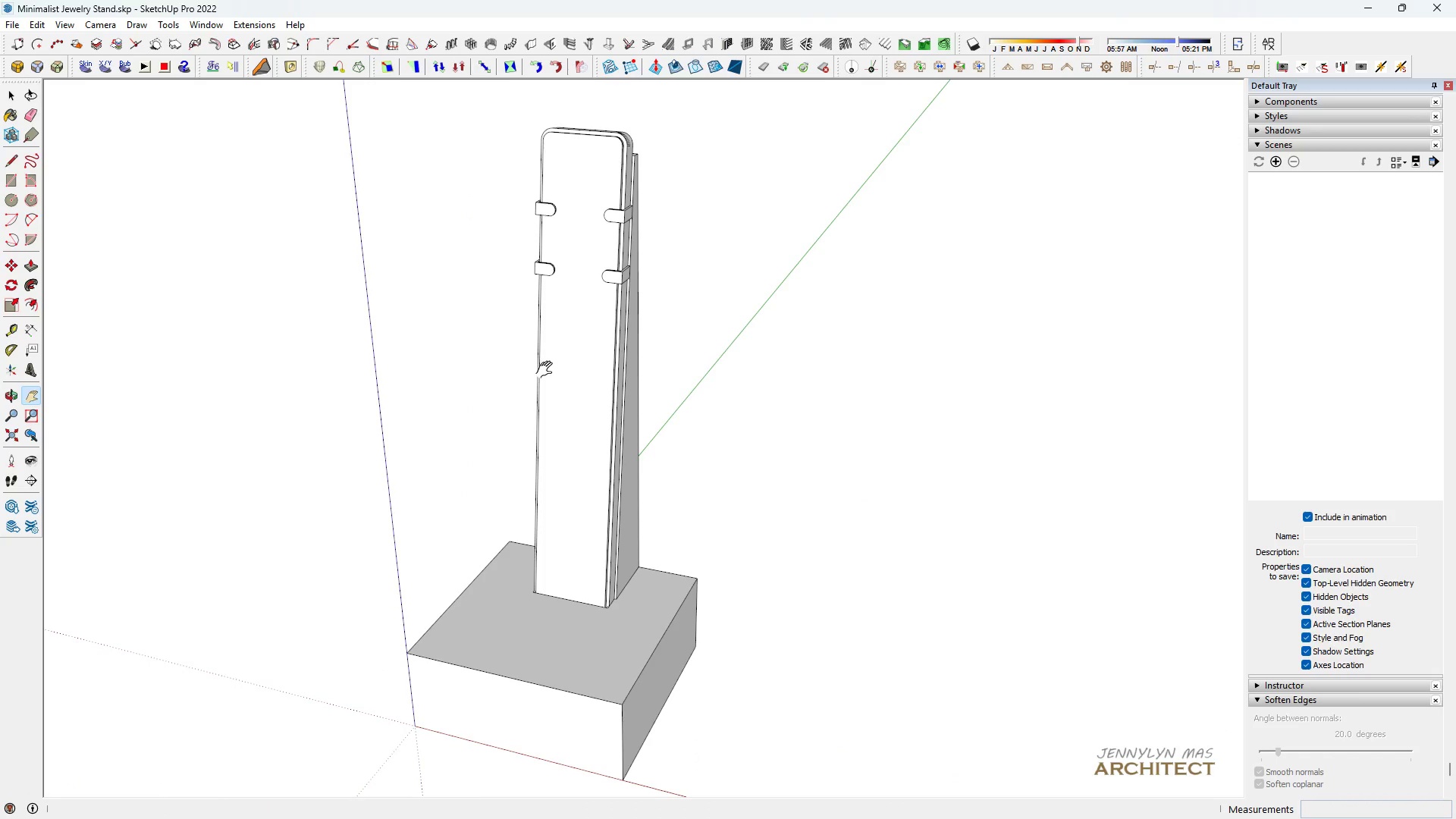 
scroll: coordinate [359, 245], scroll_direction: up, amount: 9.0
 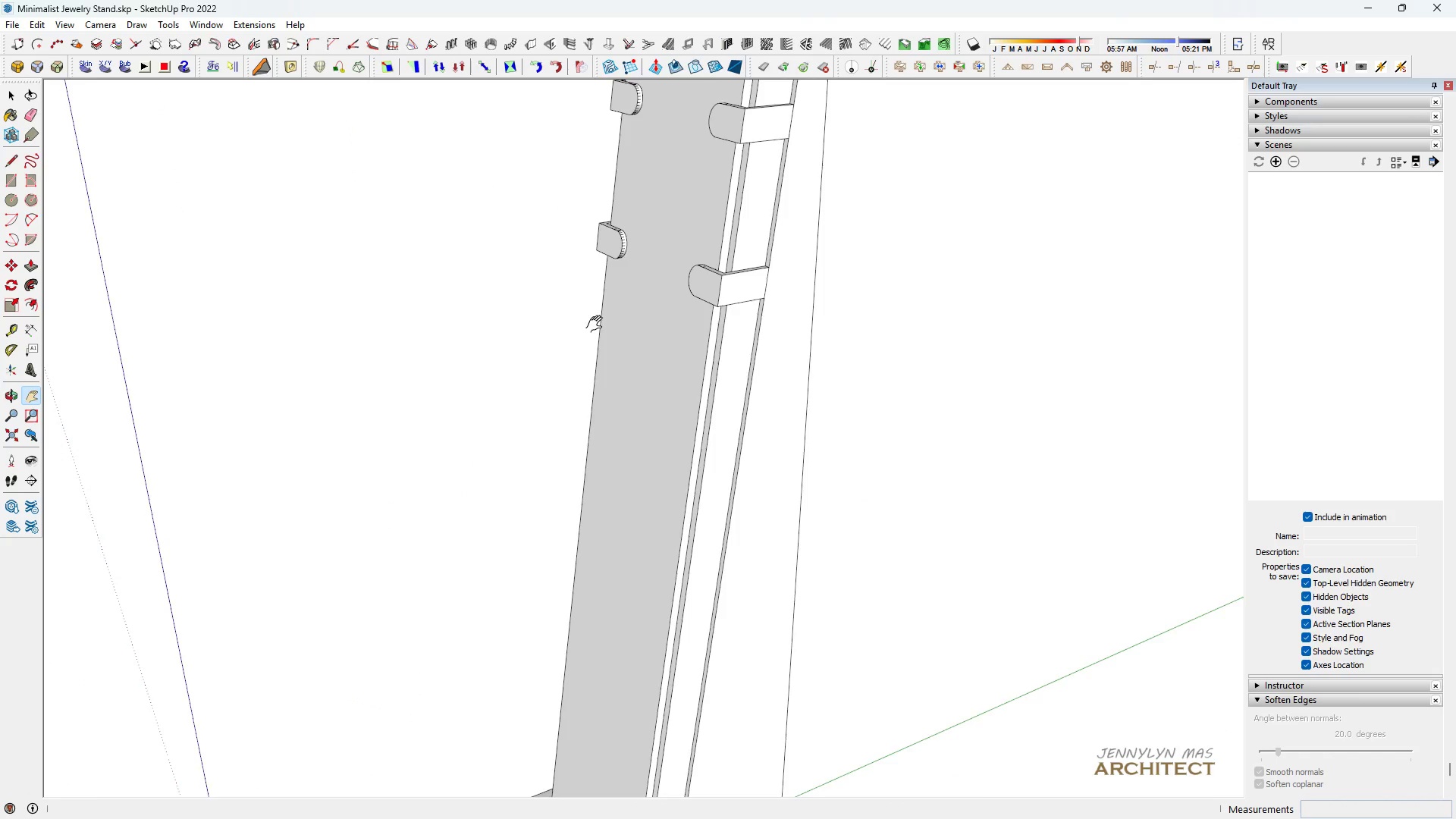 
left_click_drag(start_coordinate=[591, 350], to_coordinate=[521, 536])
 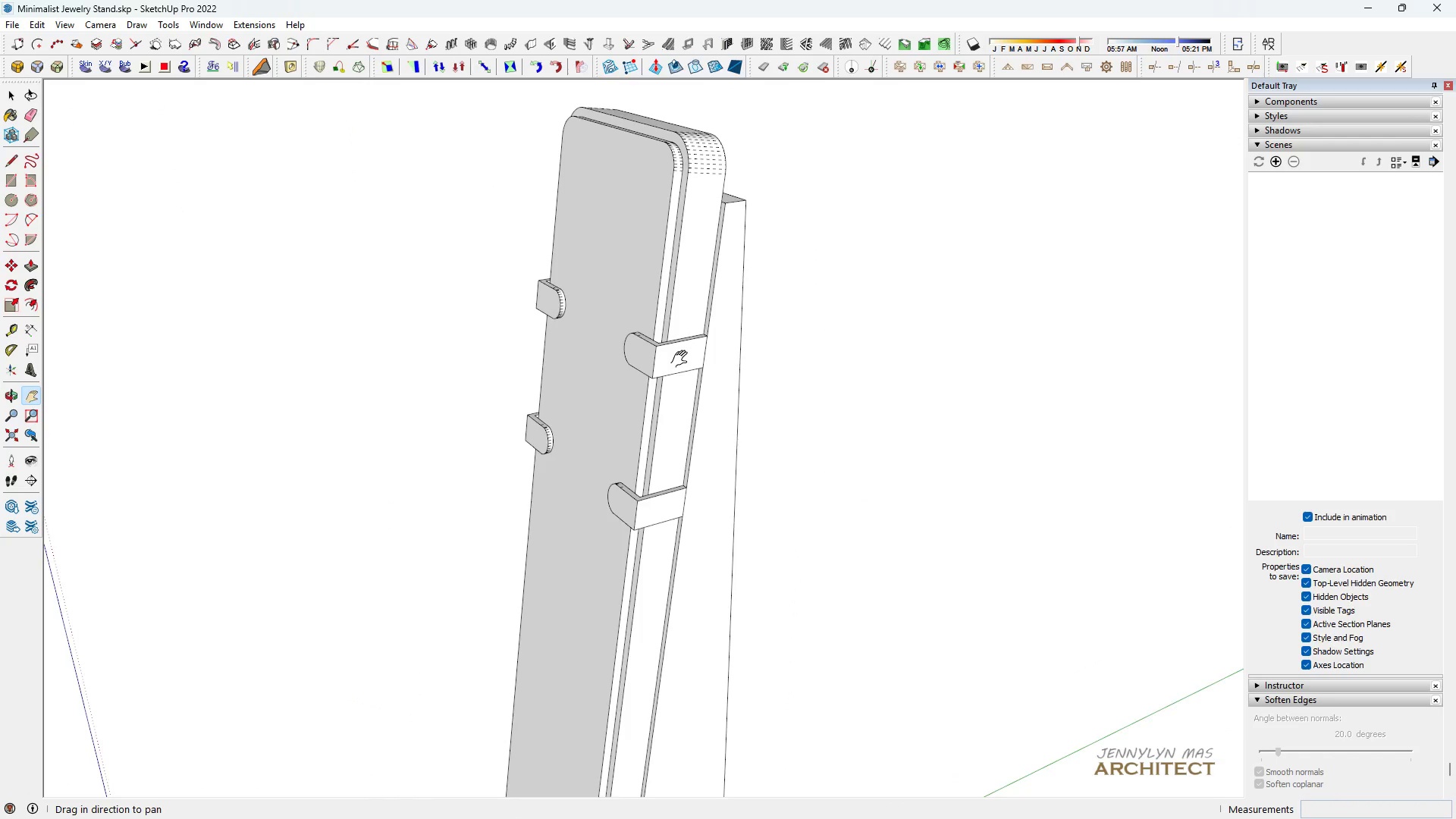 
scroll: coordinate [643, 330], scroll_direction: up, amount: 12.0
 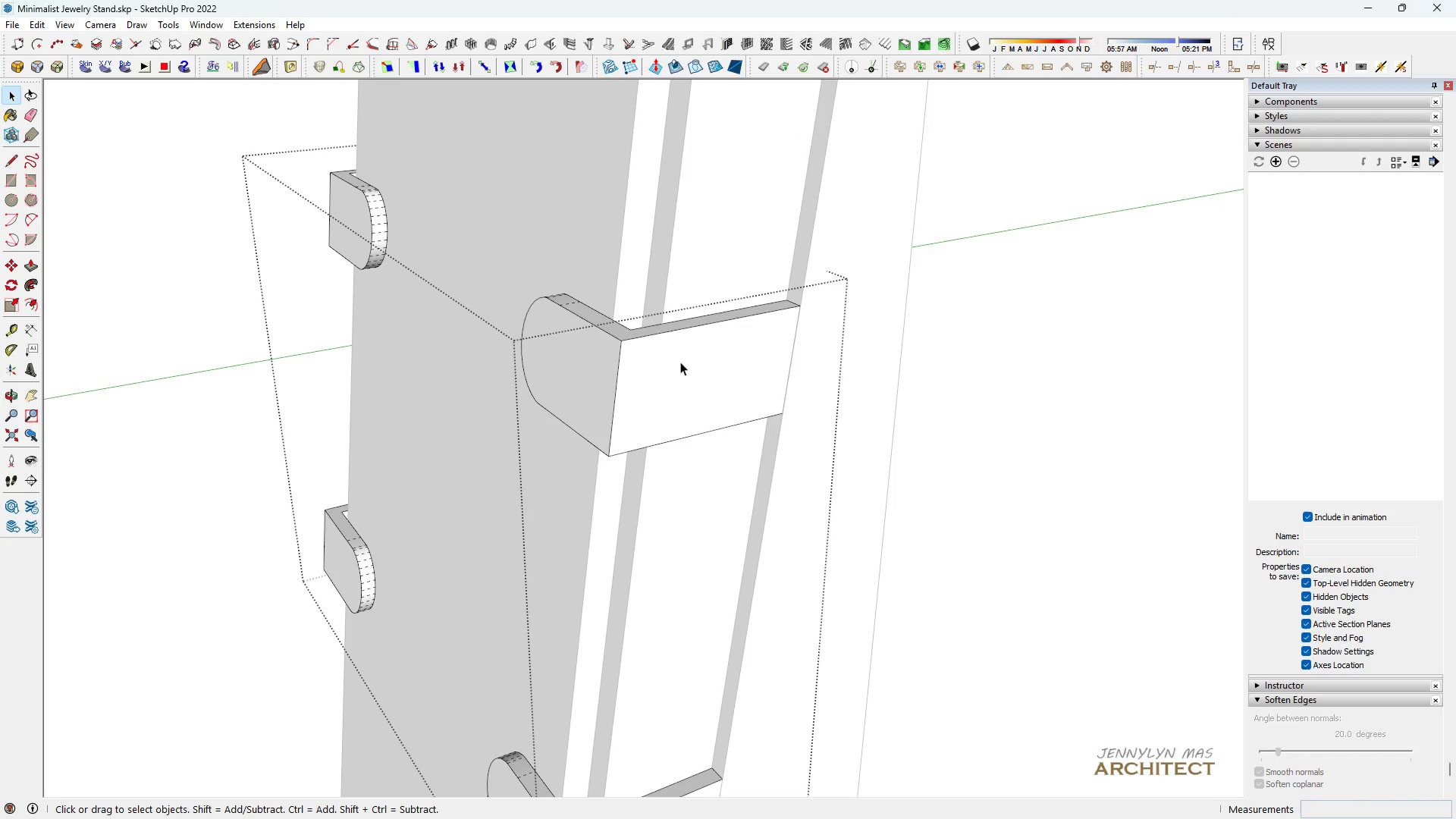 
key(Space)
 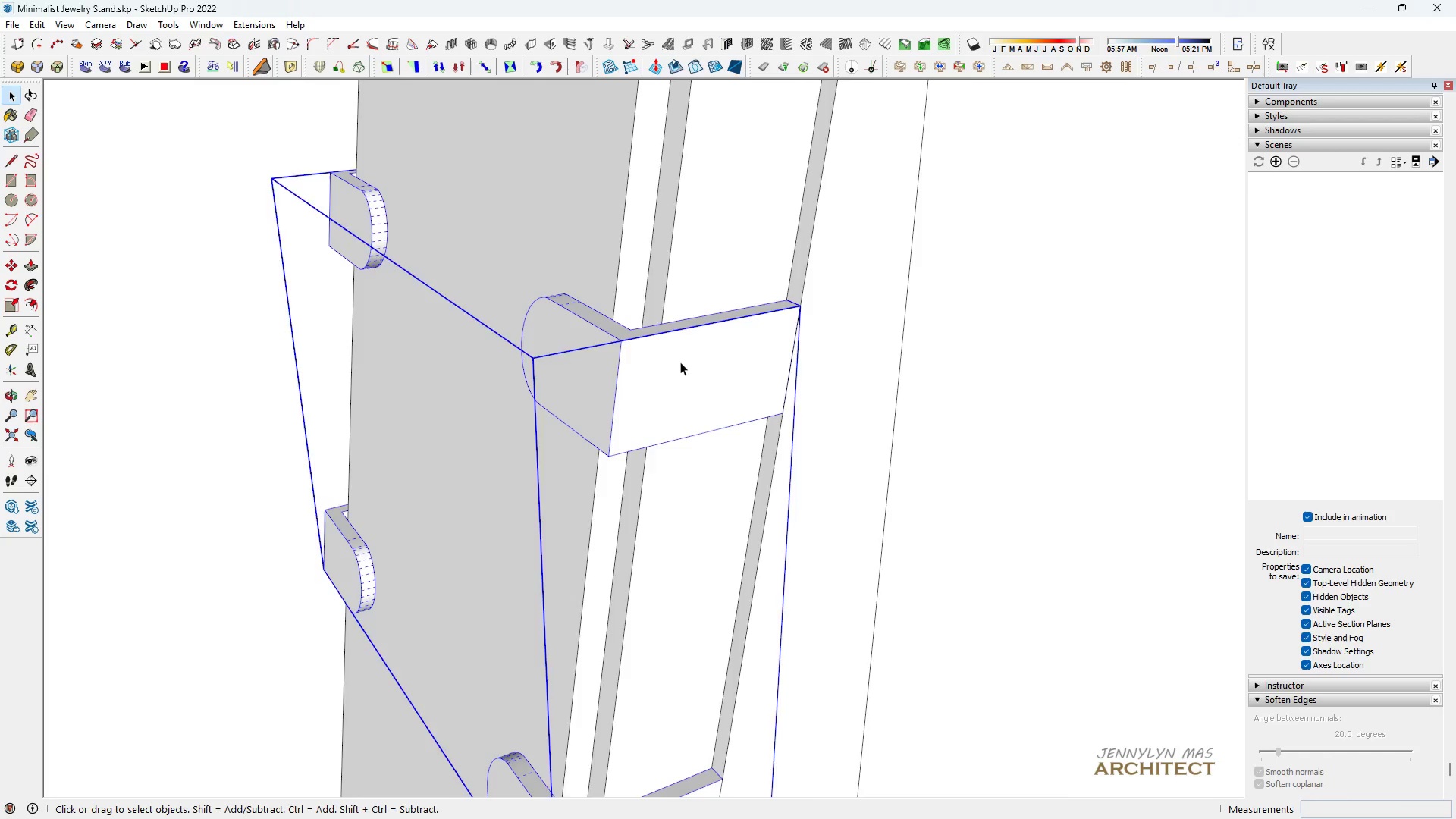 
double_click([680, 362])
 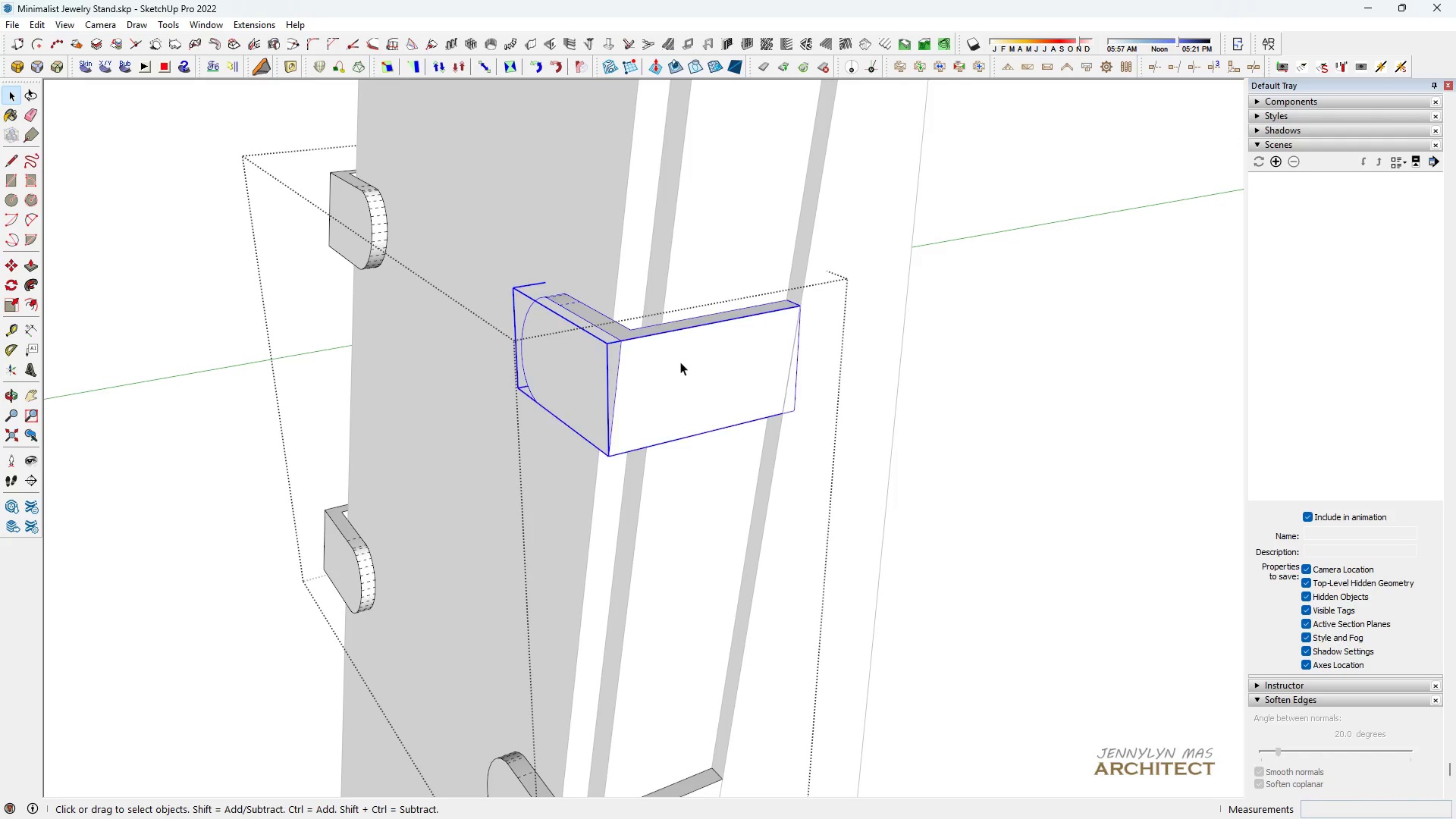 
triple_click([680, 362])
 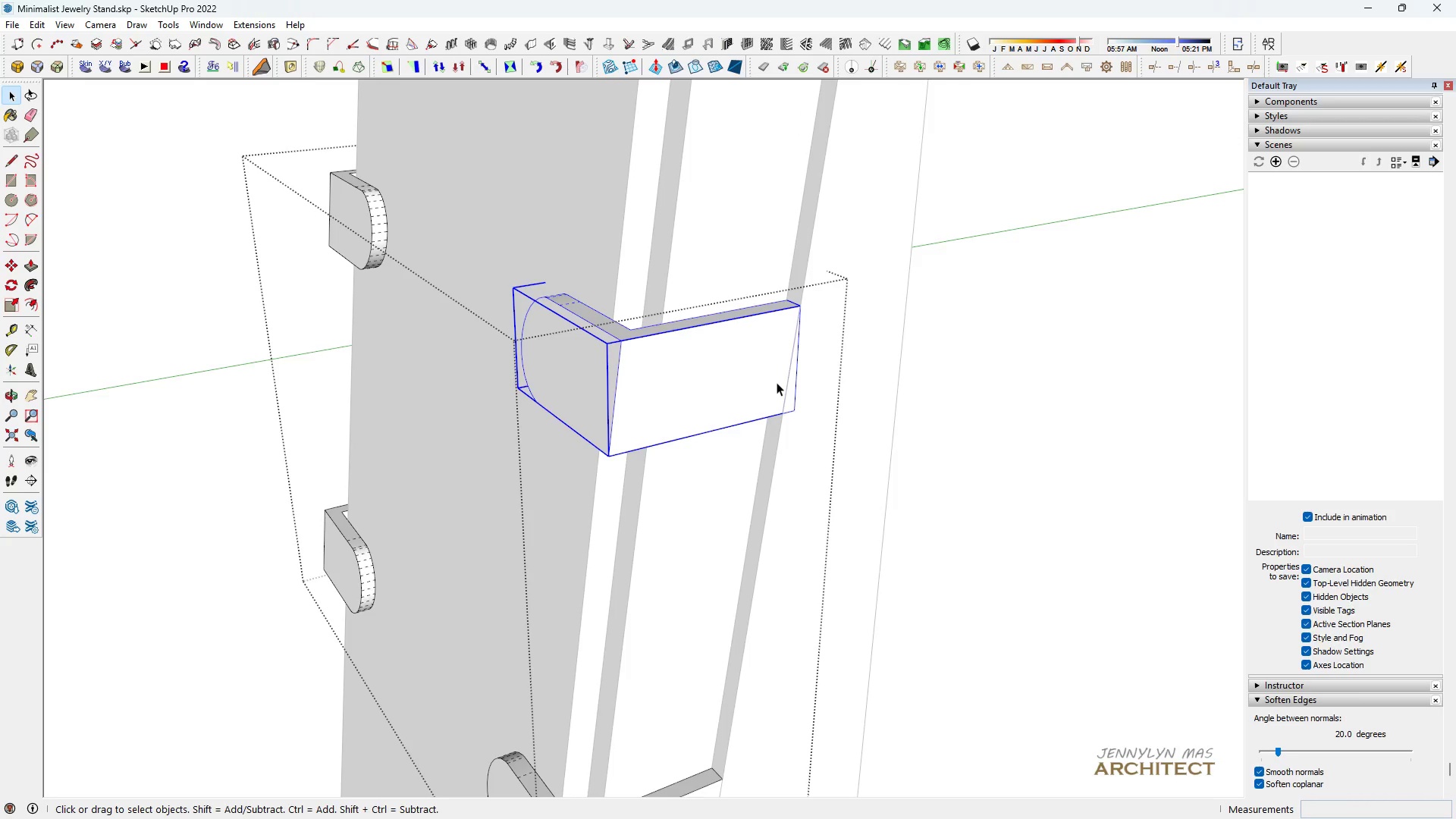 
double_click([777, 382])
 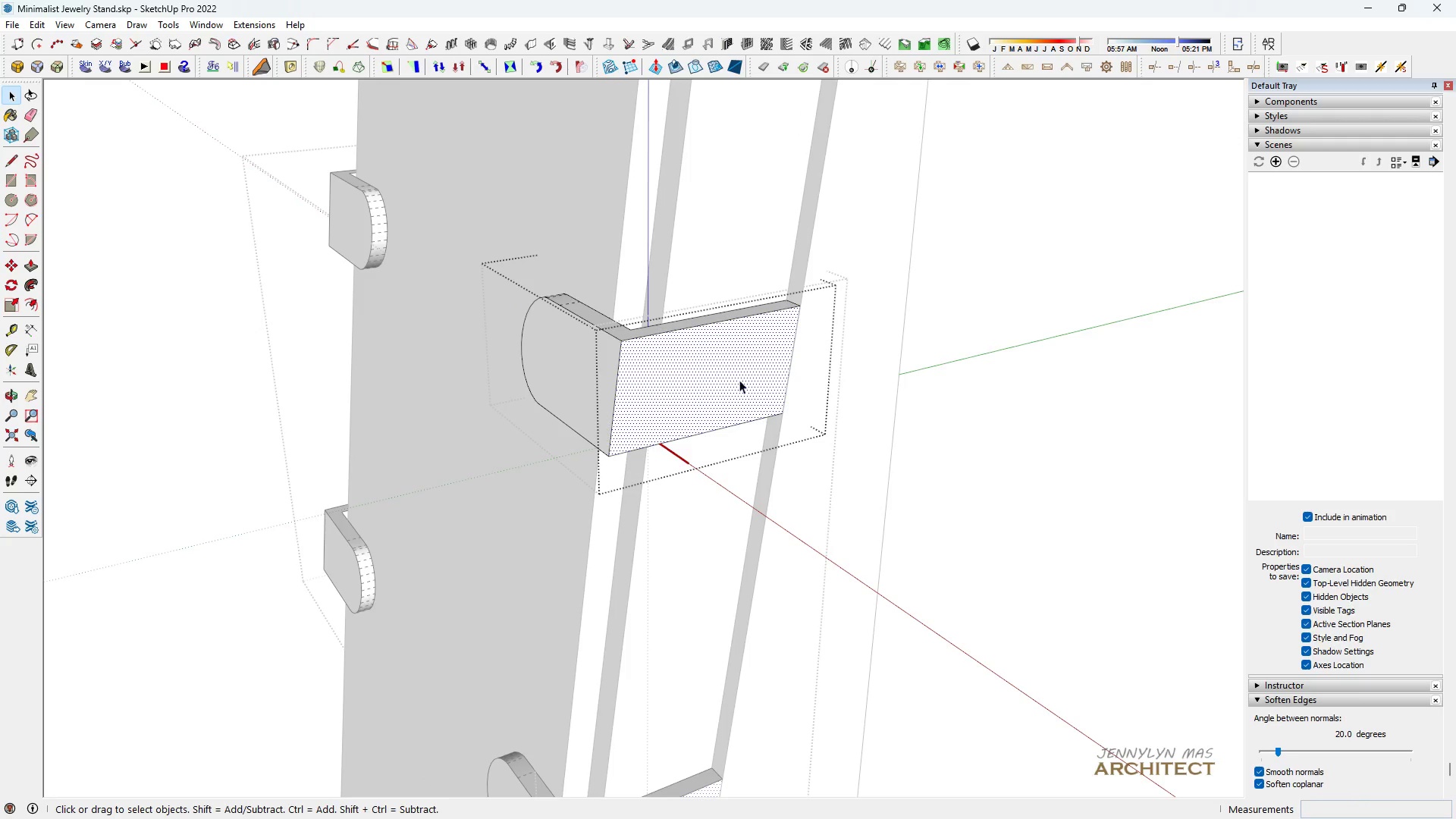 
scroll: coordinate [444, 463], scroll_direction: down, amount: 8.0
 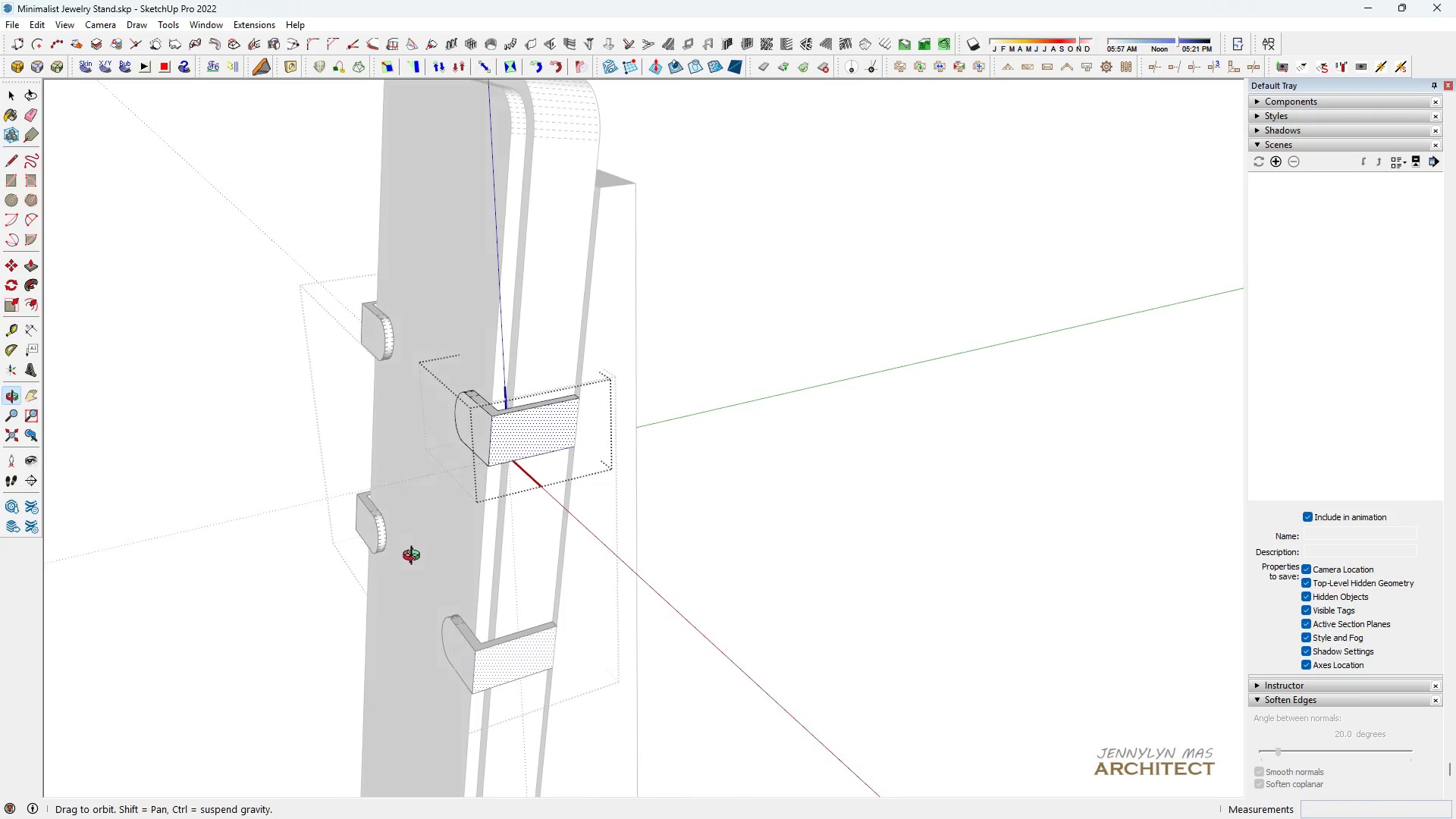 
key(Space)
 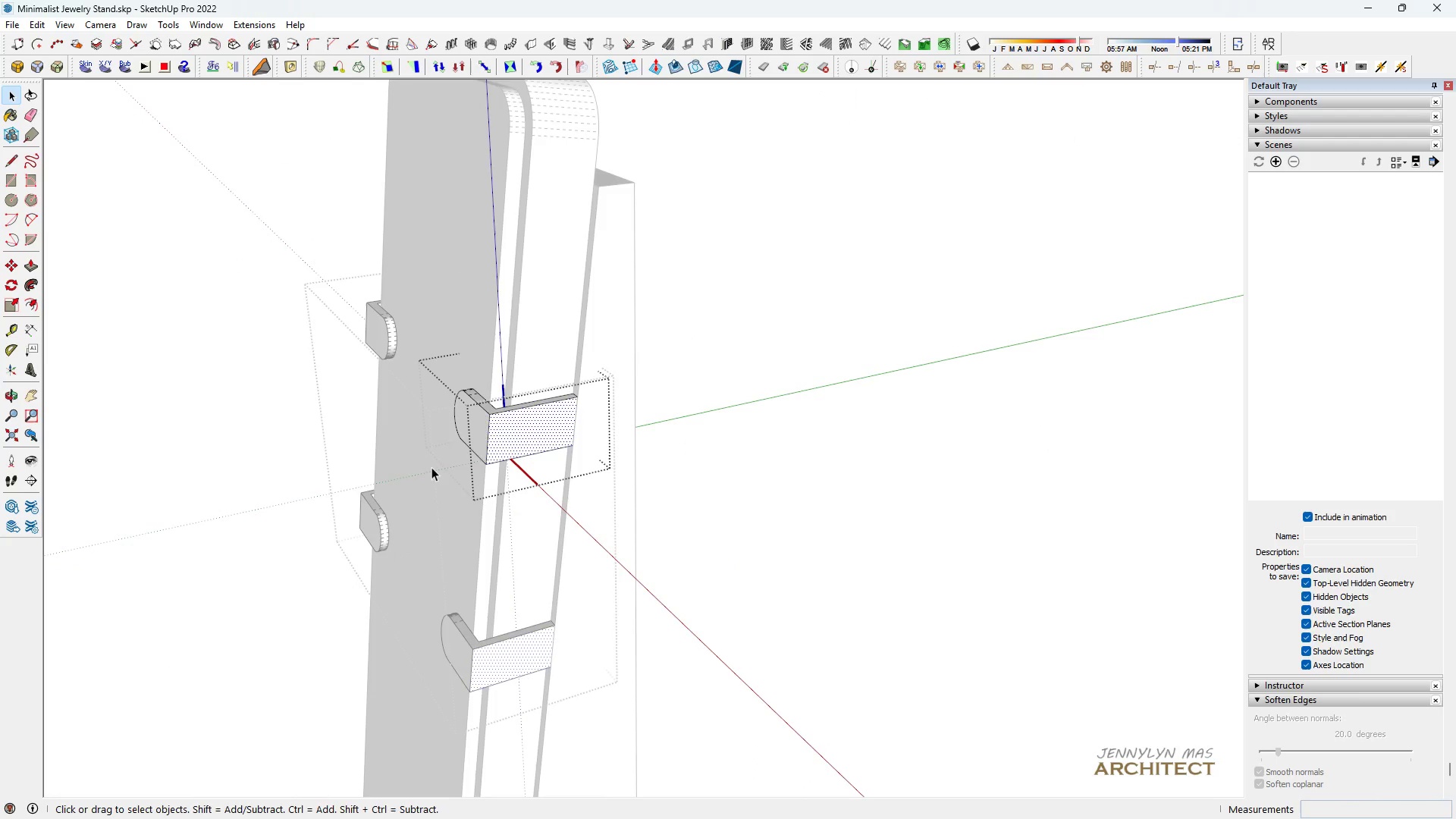 
key(C)
 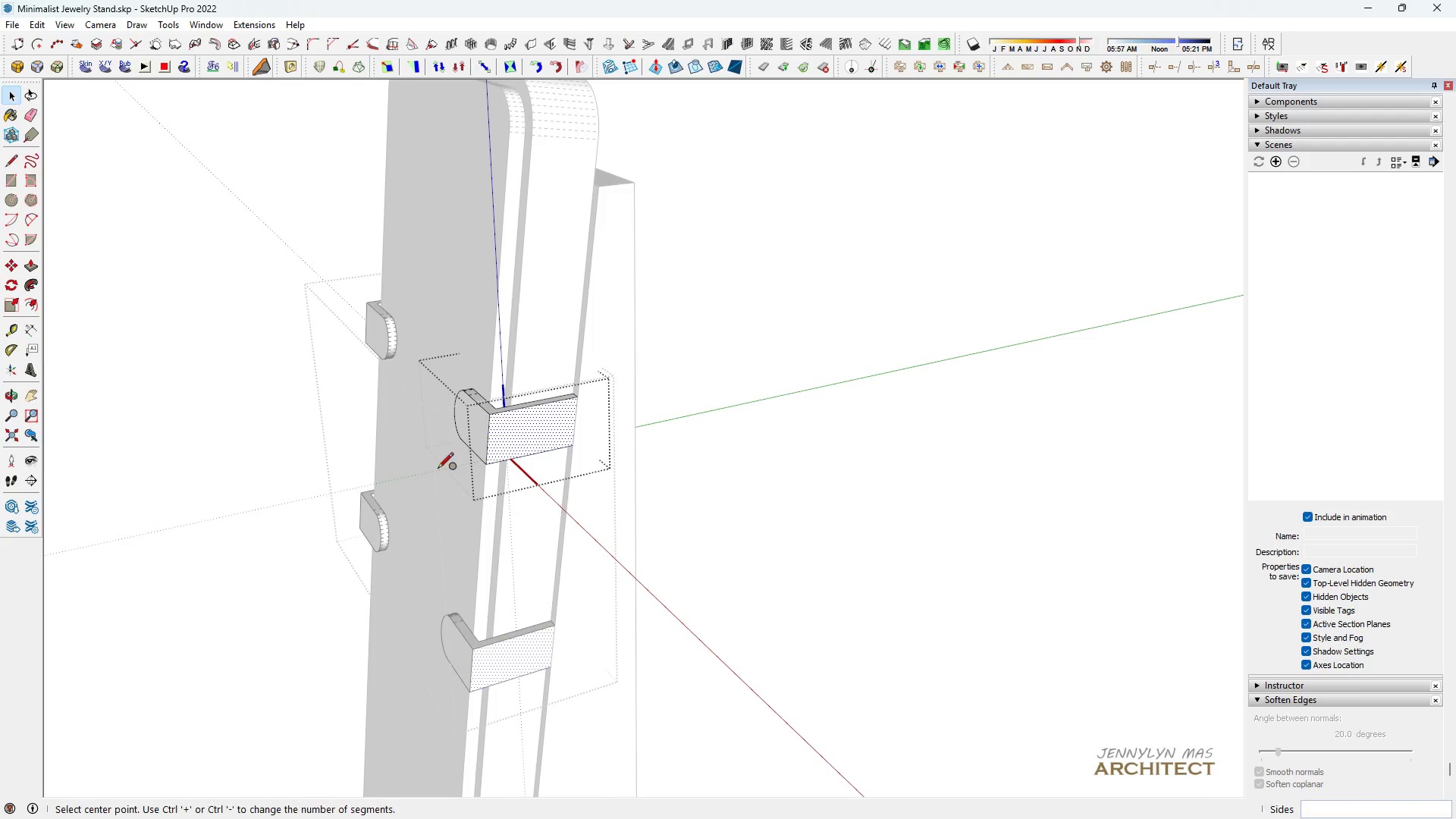 
scroll: coordinate [451, 471], scroll_direction: up, amount: 6.0
 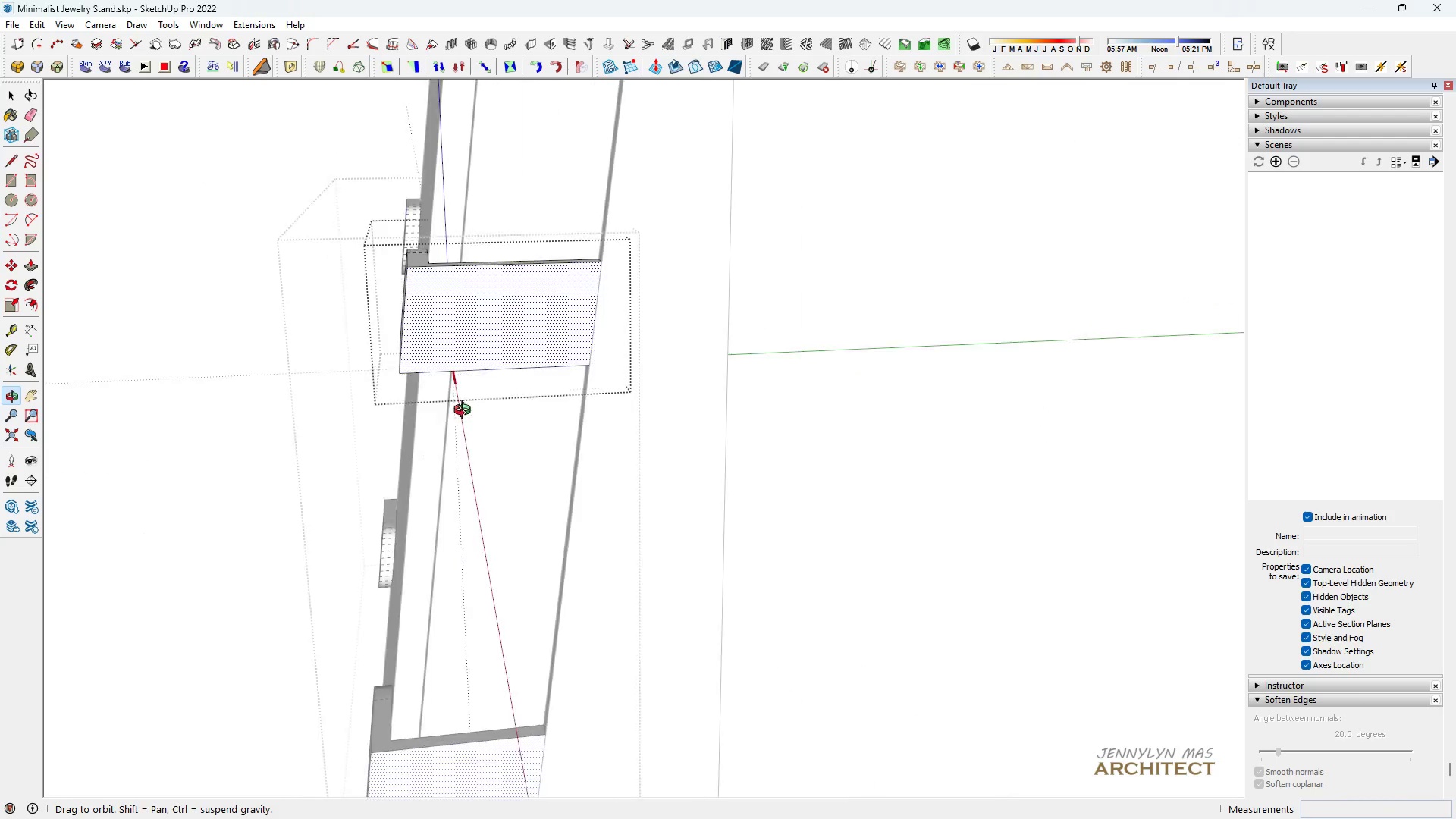 
key(Space)
 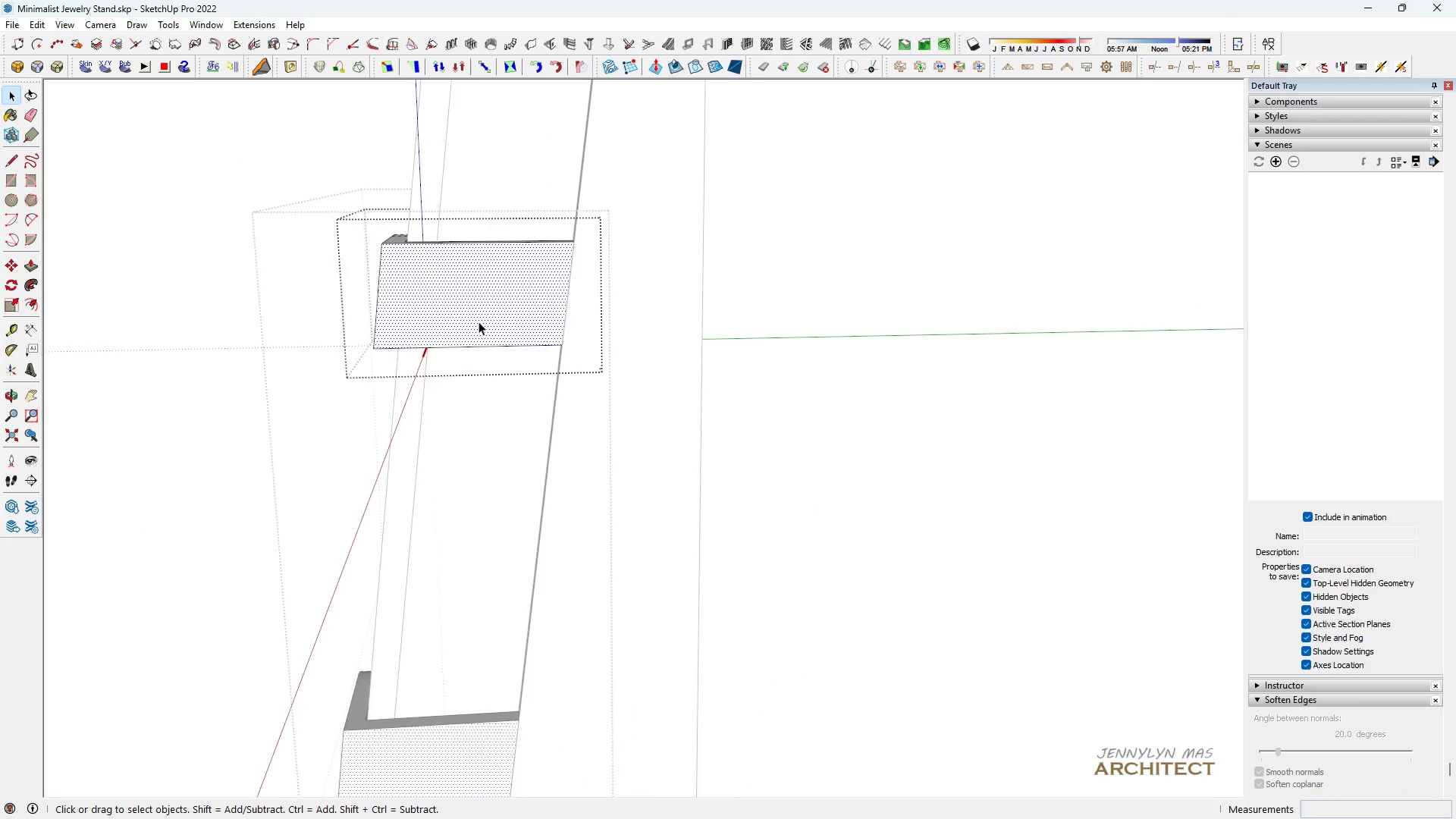 
scroll: coordinate [479, 322], scroll_direction: up, amount: 3.0
 